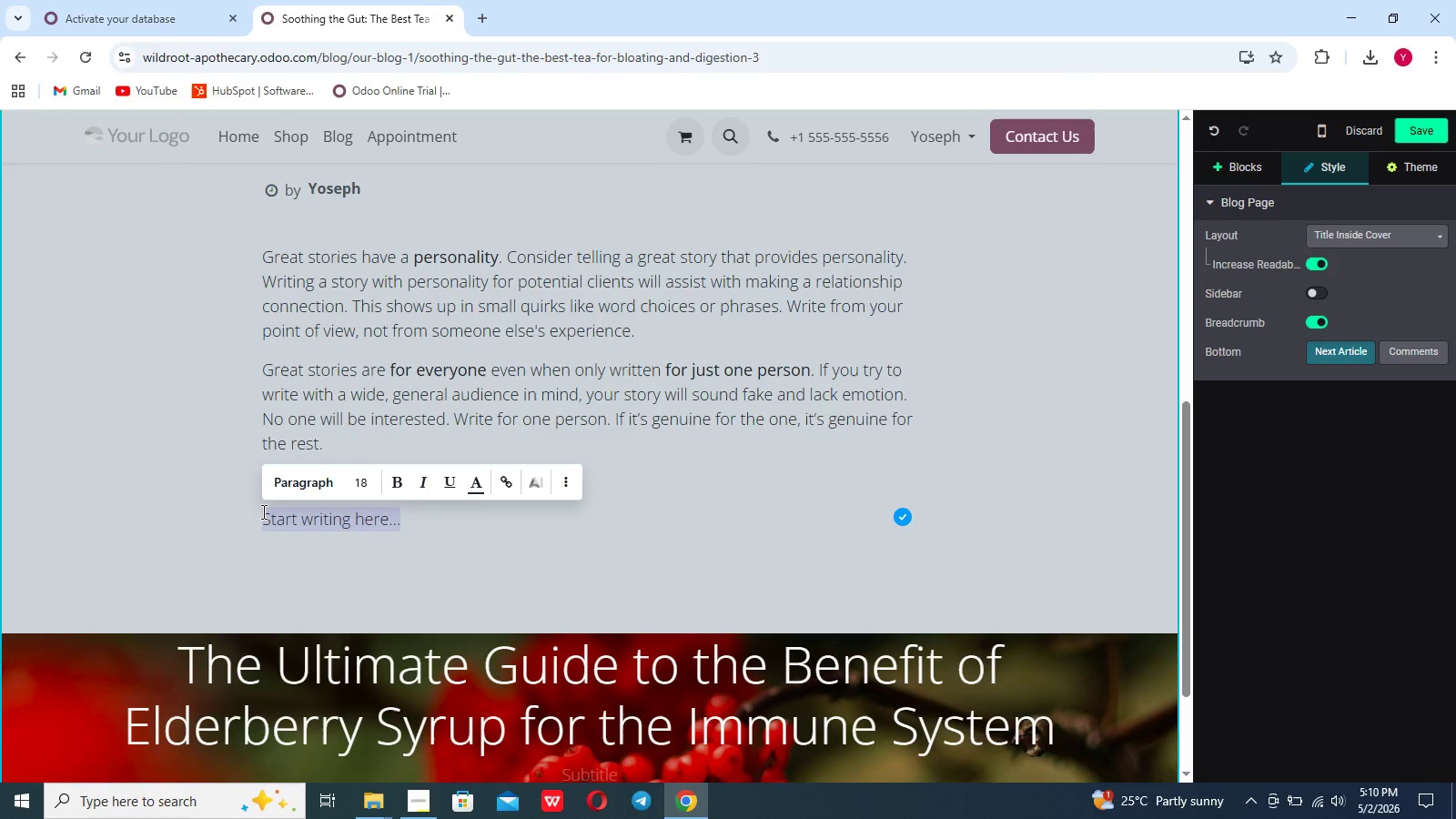 
key(Backspace)
 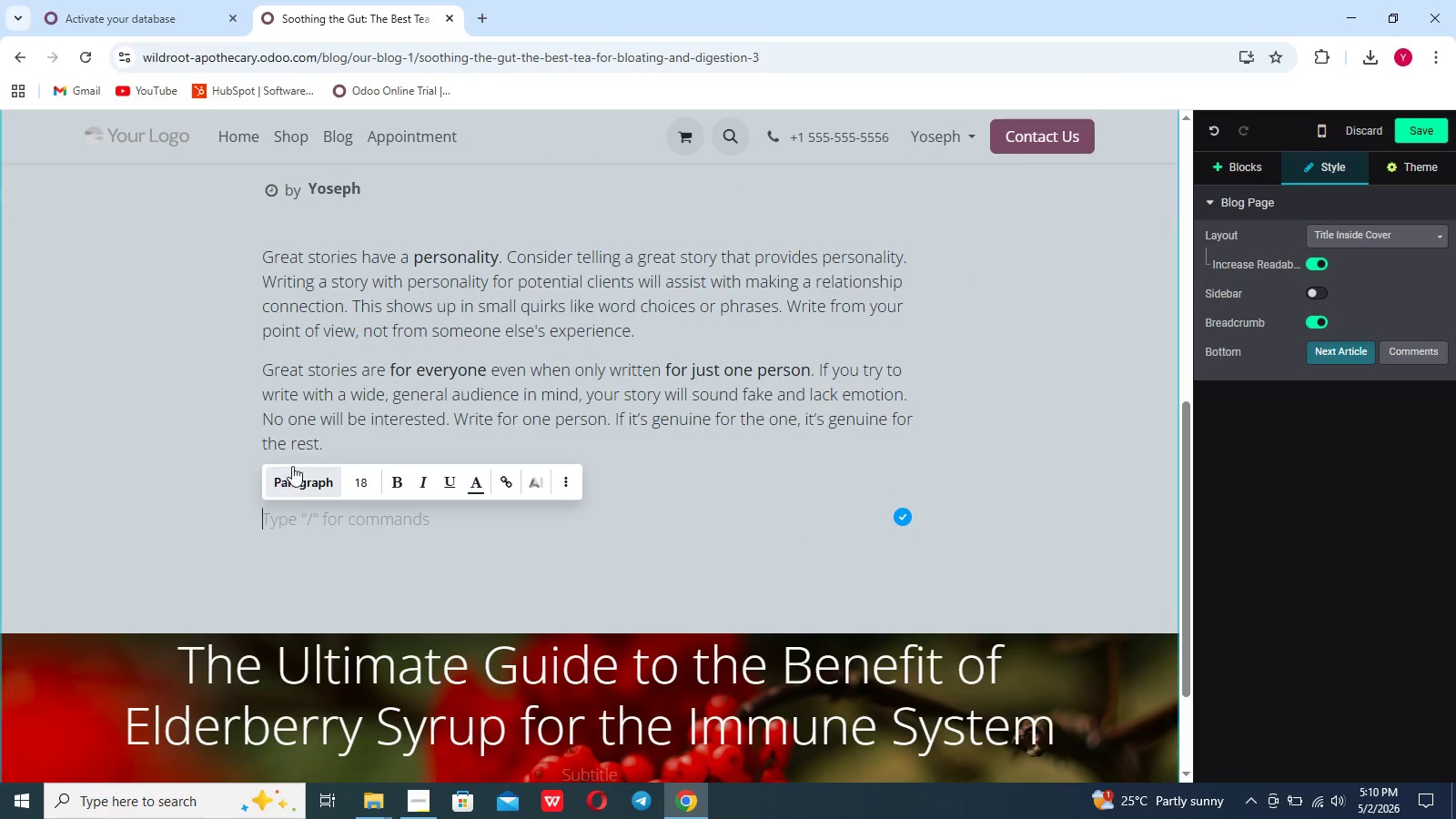 
left_click([327, 444])
 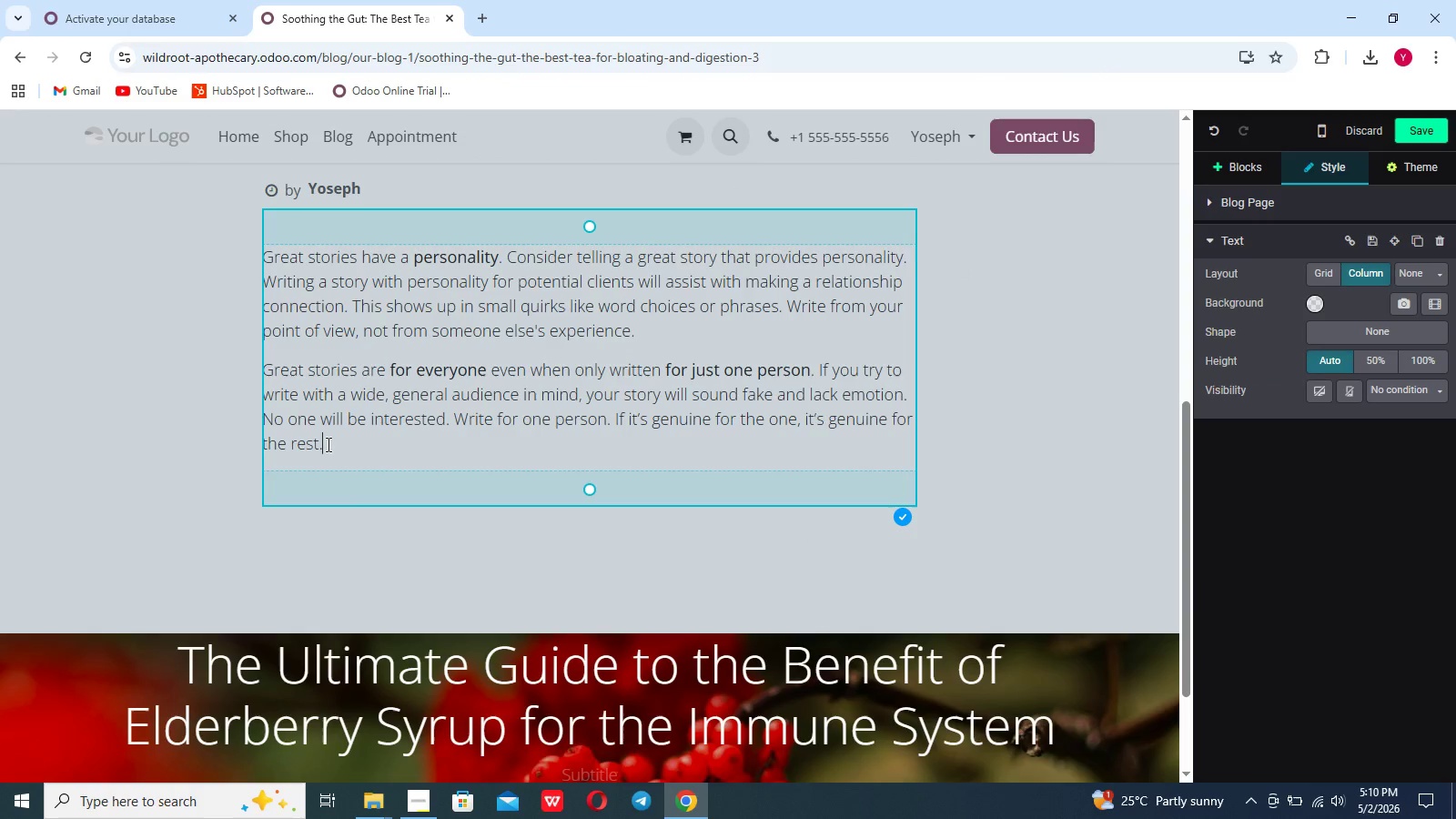 
left_click_drag(start_coordinate=[327, 444], to_coordinate=[268, 262])
 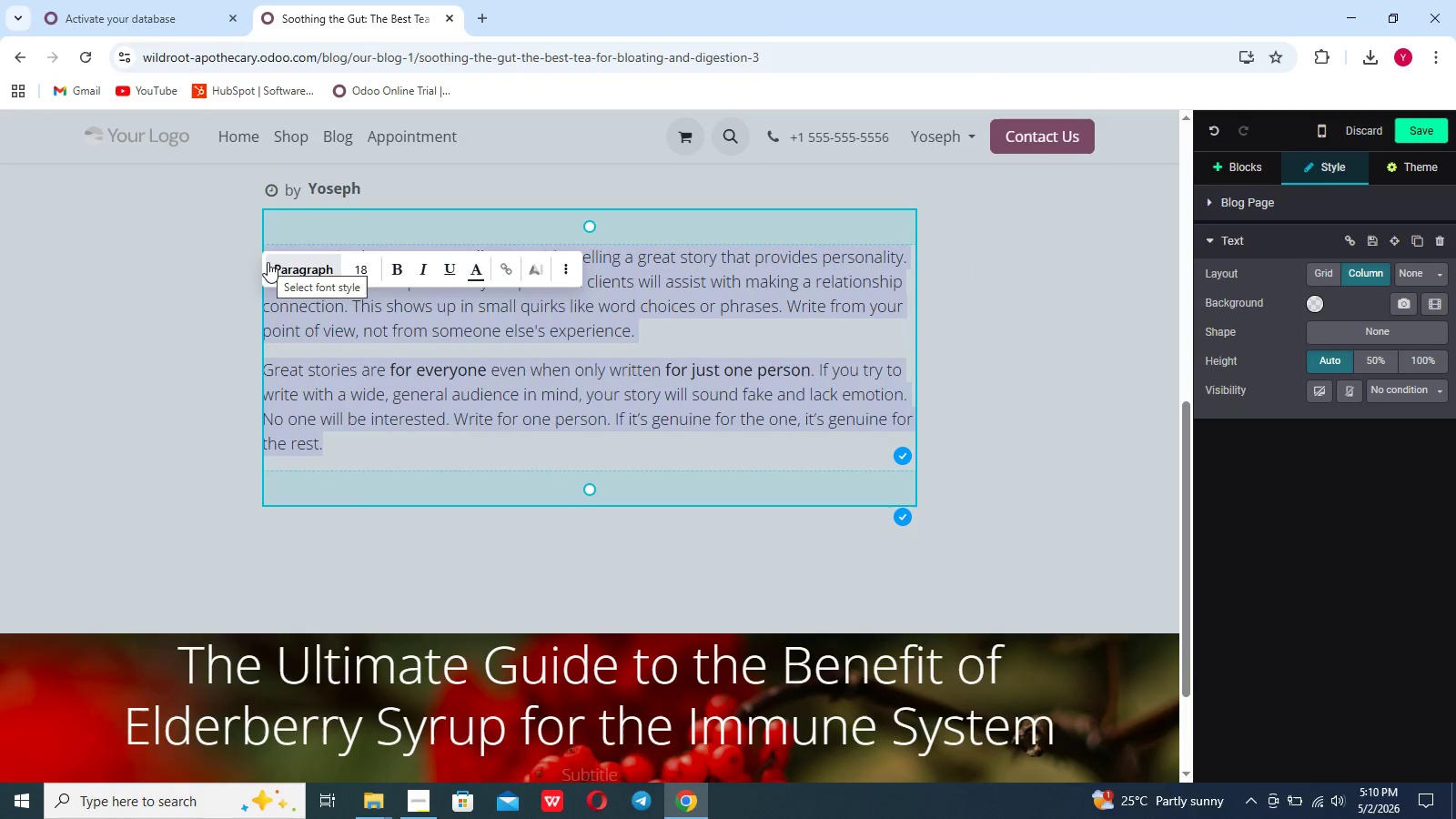 
key(Backspace)
 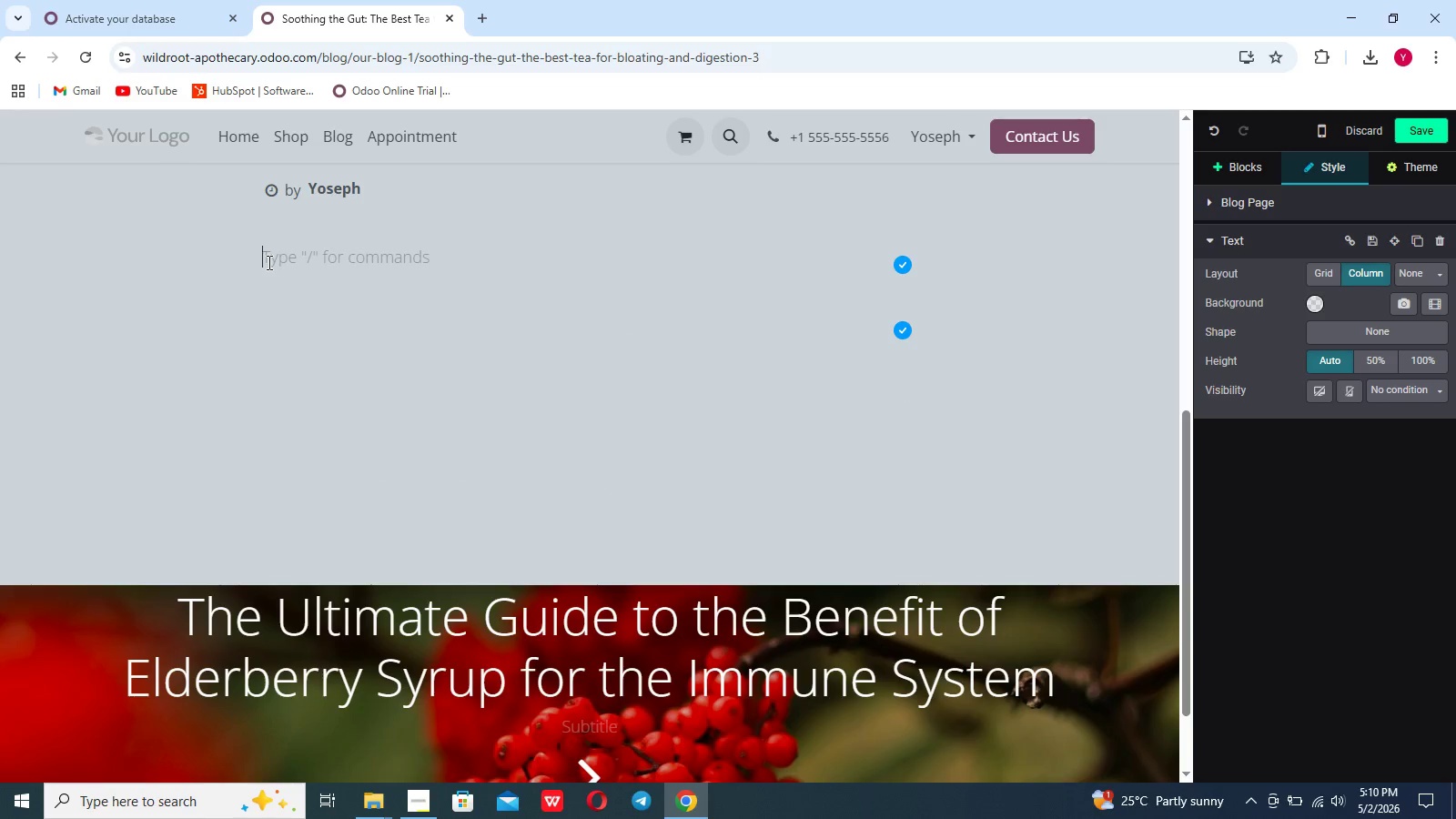 
type(Modern life can be incredibly hard on our digfe)
key(Backspace)
key(Backspace)
type(estive systems.betr)
key(Backspace)
key(Backspace)
type(te)
key(Backspace)
type(ween eating on the go,chronic dail)
 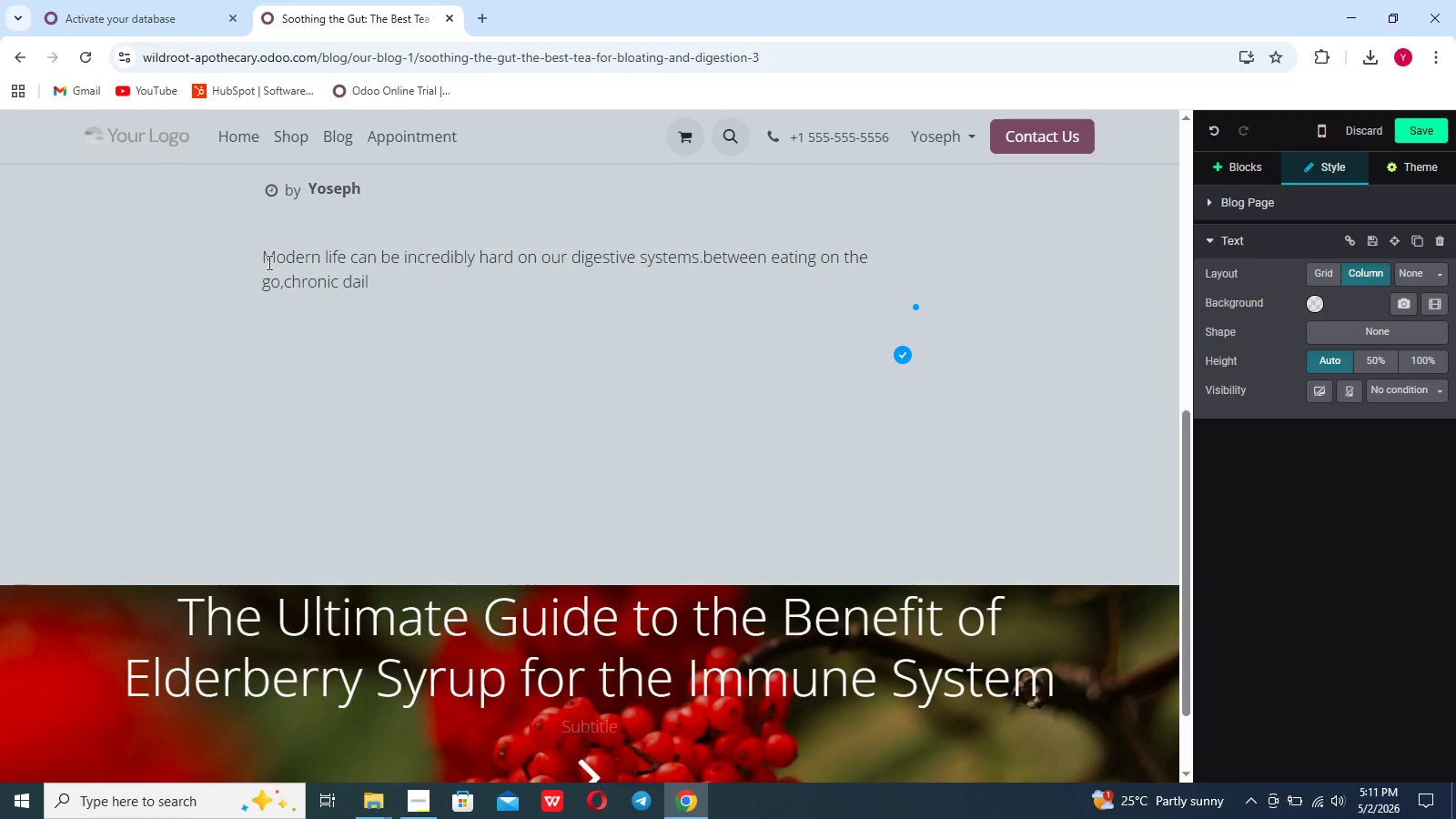 
scroll: coordinate [268, 262], scroll_direction: up, amount: 1.0
 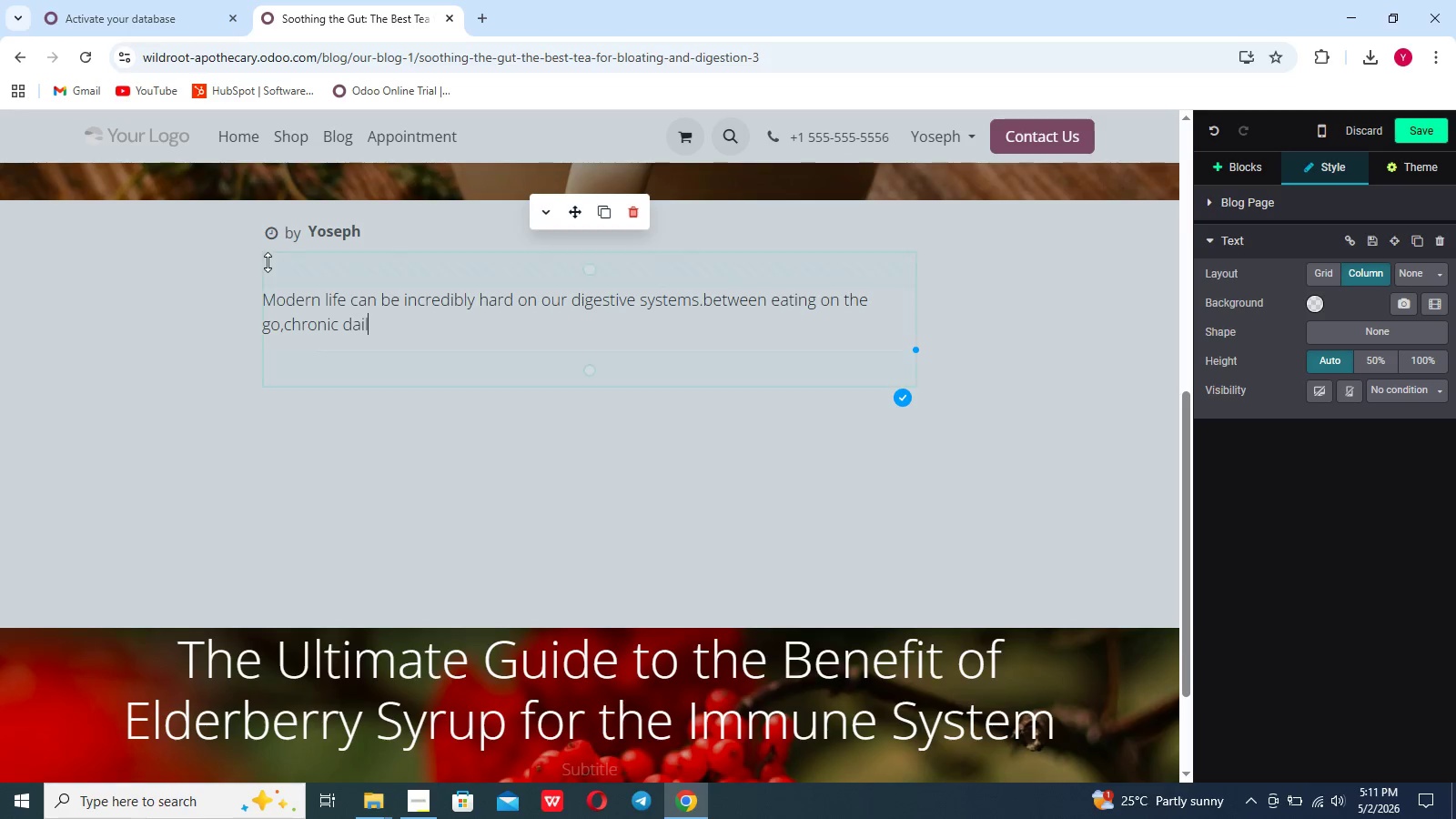 
type(y stress, and highly processed diets,it's no surpri)
 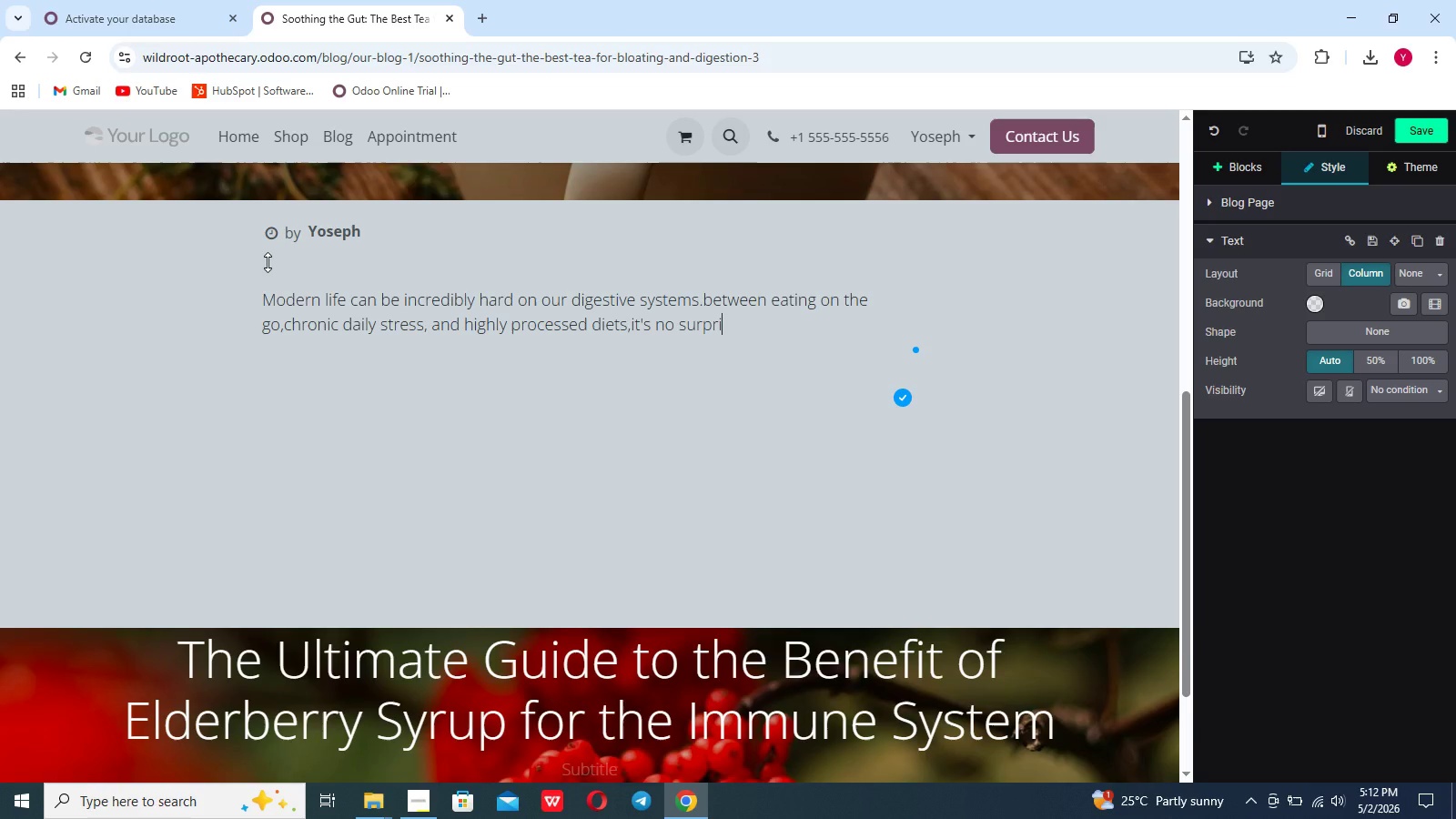 
type(se that million)
 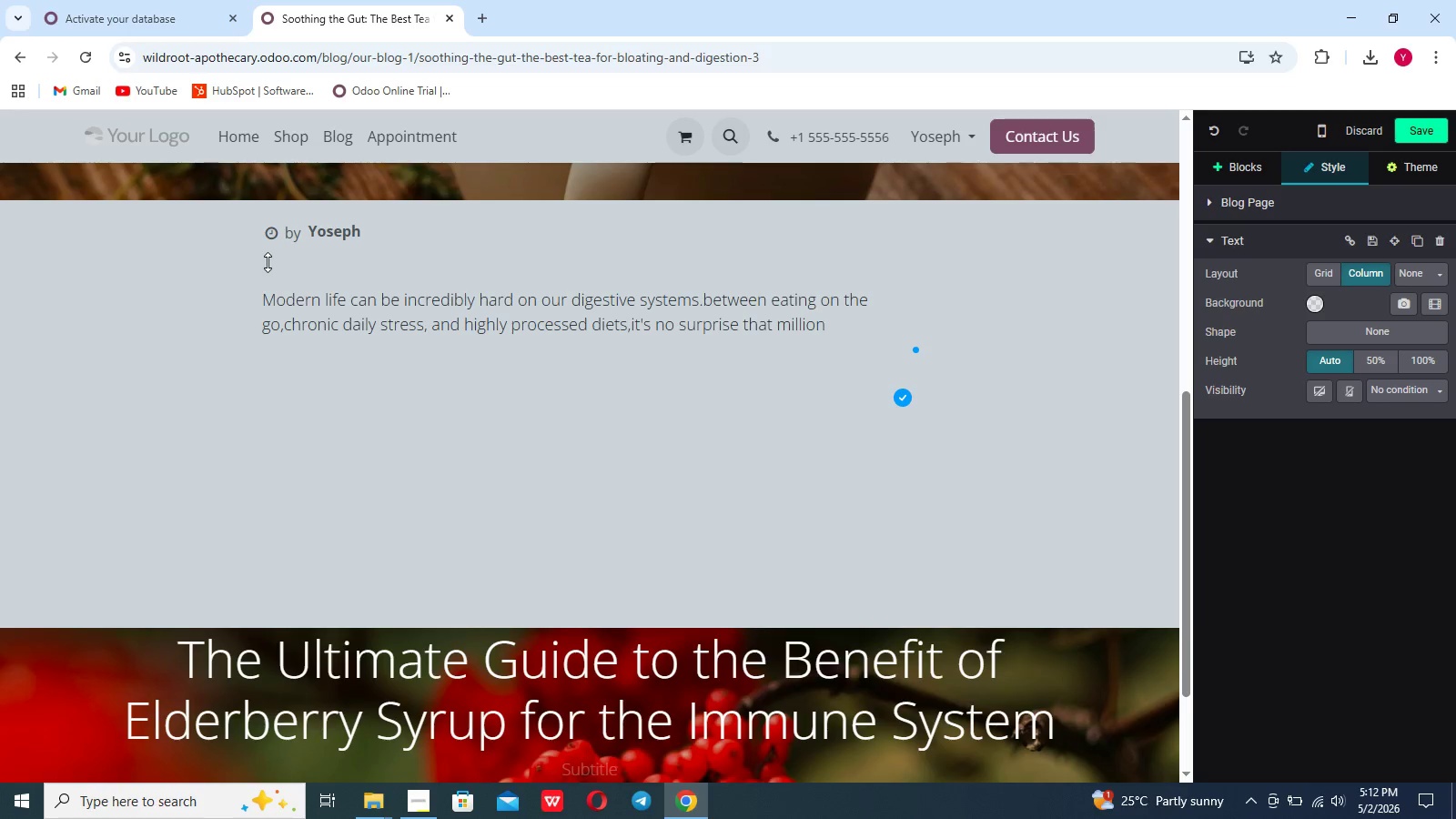 
type( of peace)
 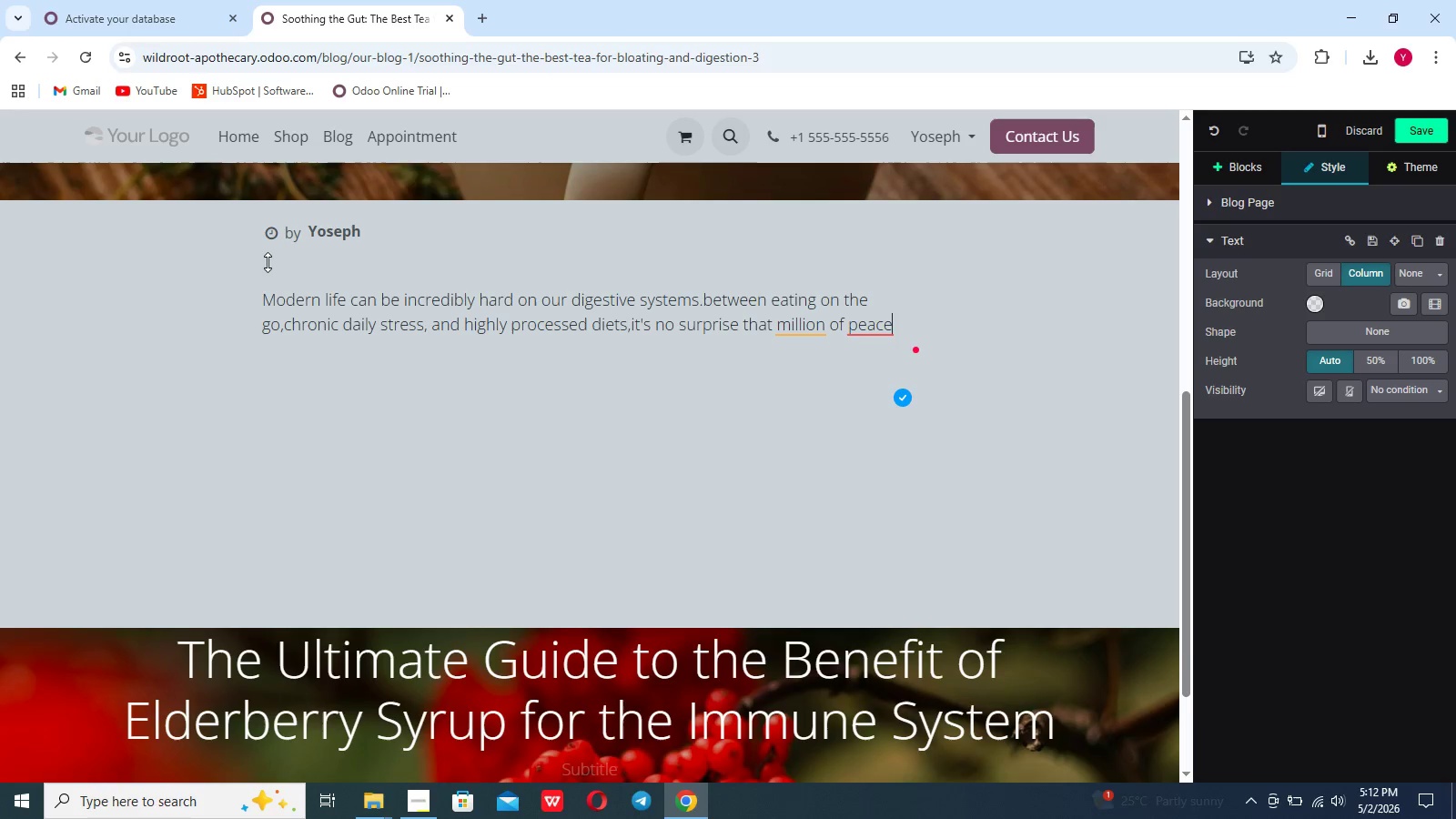 
key(Backspace)
key(Backspace)
key(Backspace)
type(ople experience uncomfortable, painful digestive issuees)
 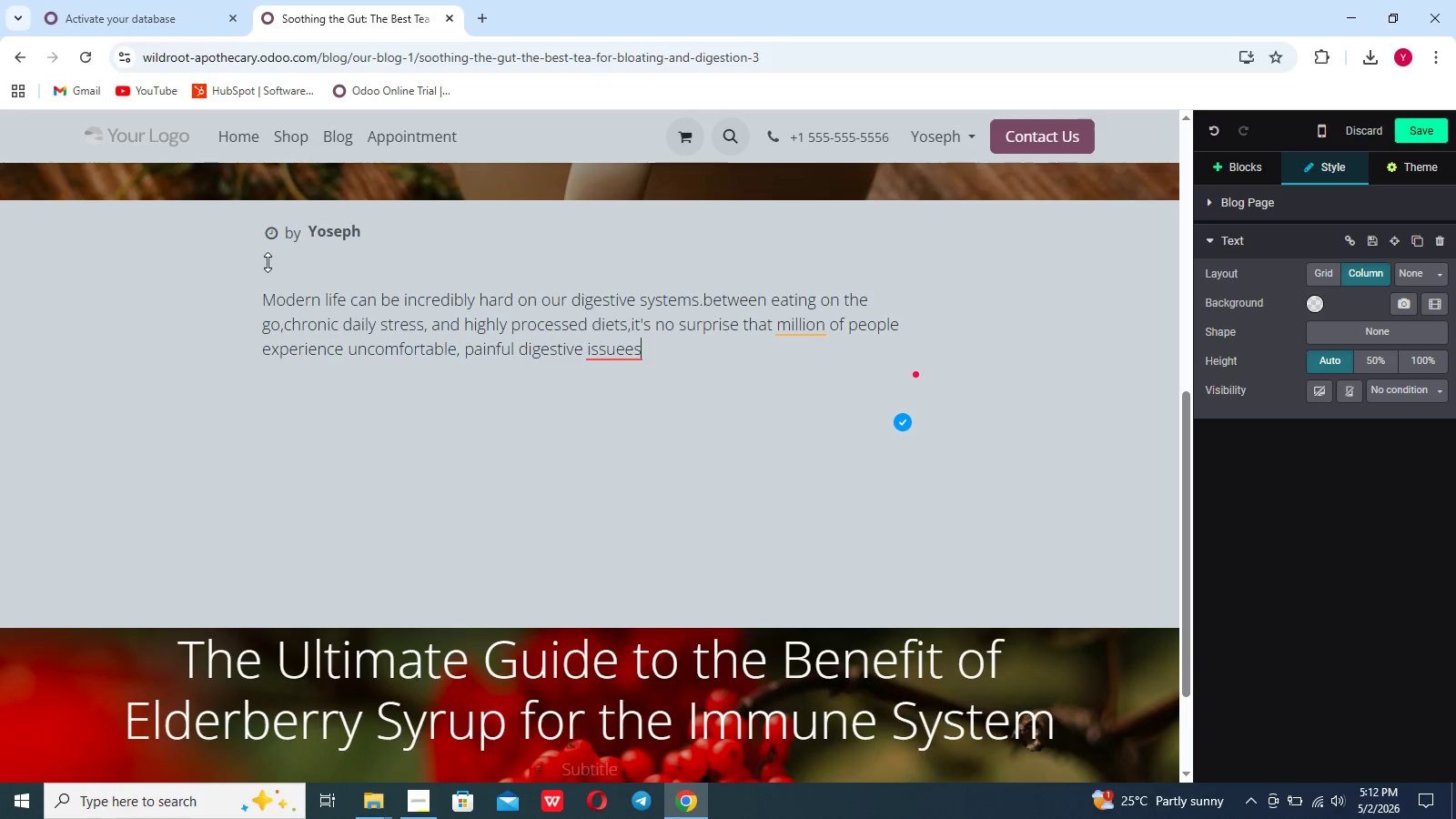 
type( on regular basis)
 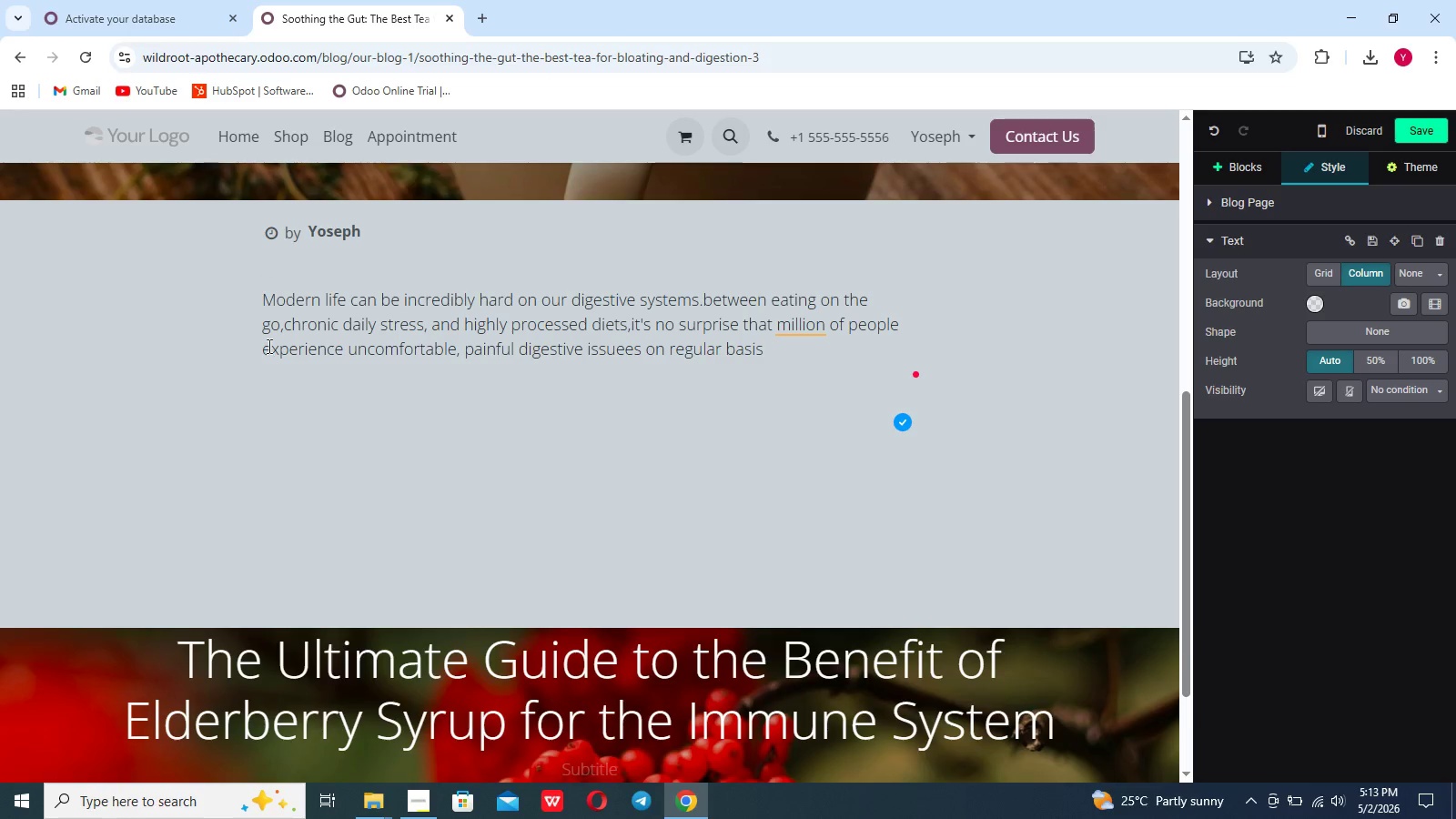 
type(.Whether it is)
 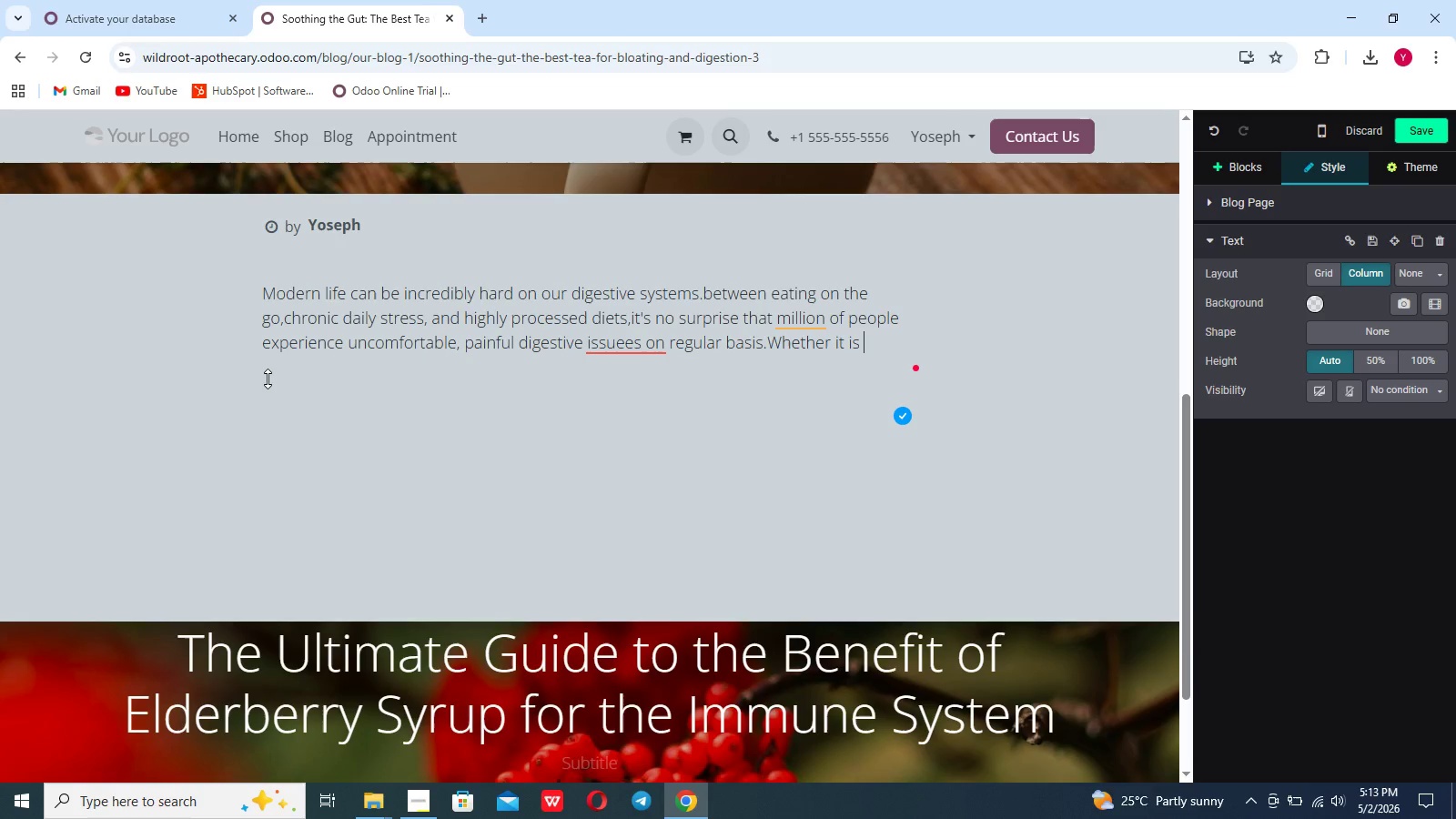 
scroll: coordinate [268, 379], scroll_direction: none, amount: 0.0
 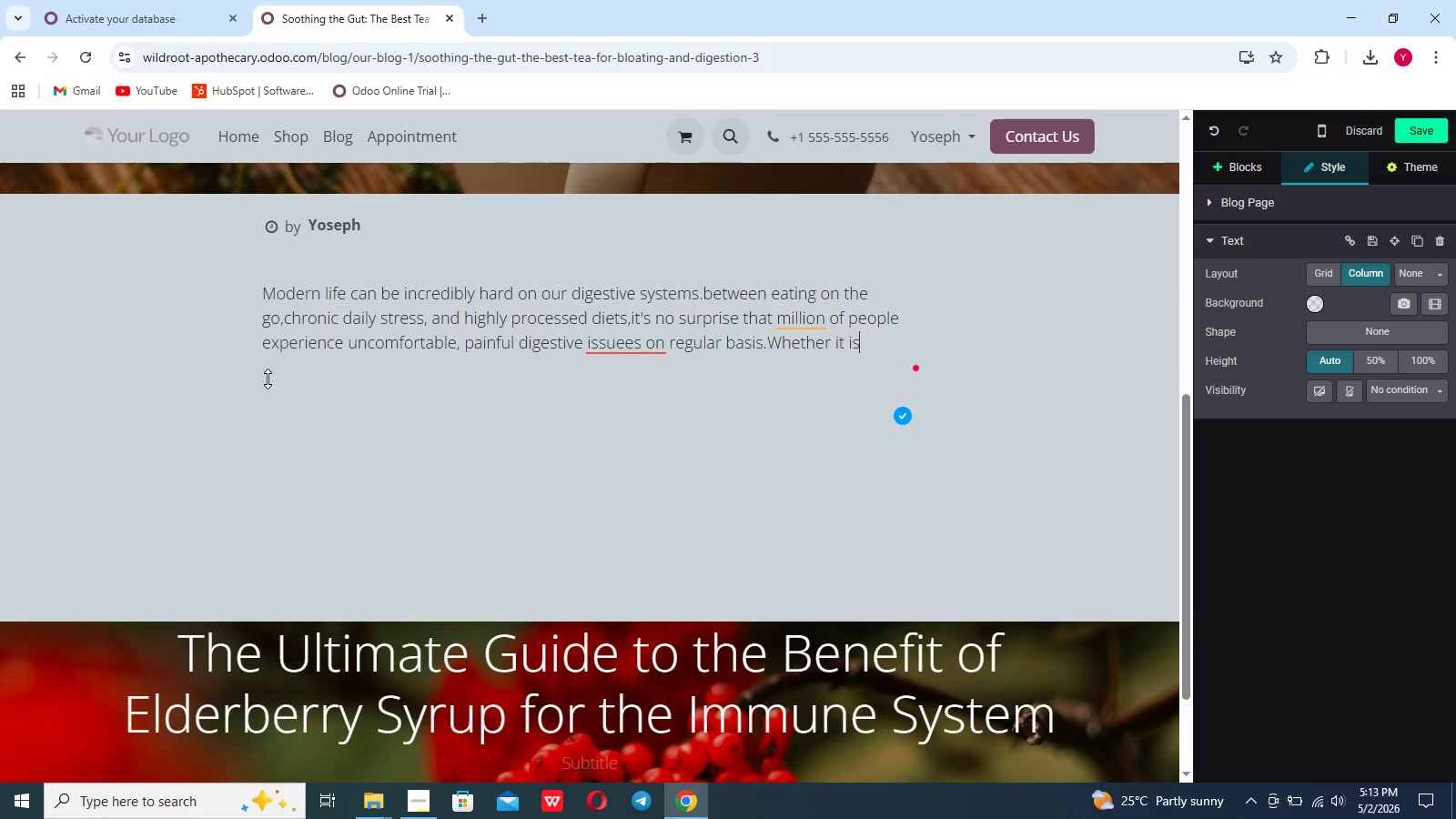 
type( that heavym)
key(Backspace)
type(, sluggish )
key(Backspace)
type(,feeling after a ,ea)
key(Backspace)
key(Backspace)
key(Backspace)
type(meal or persist)
 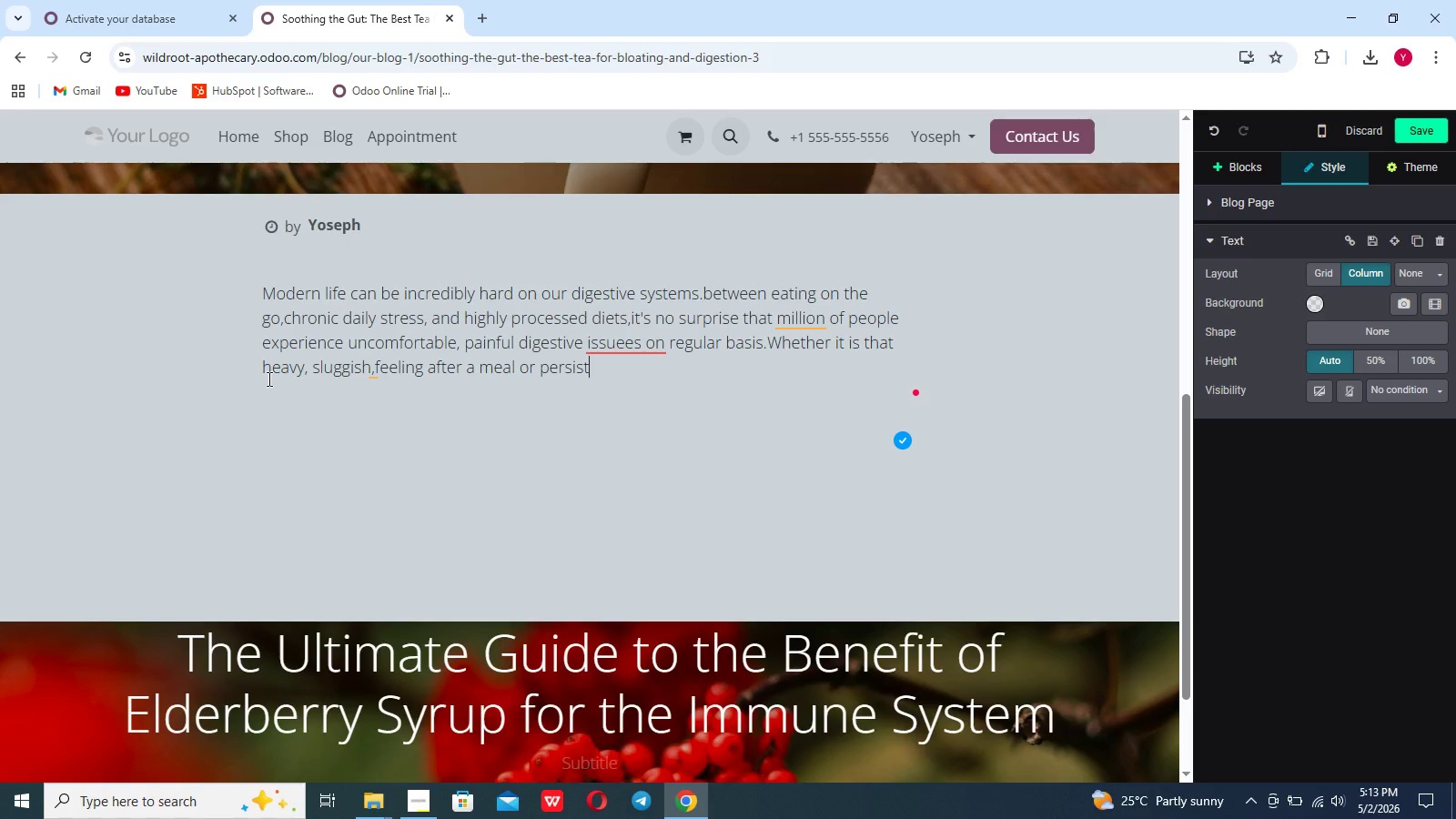 
type(en)
 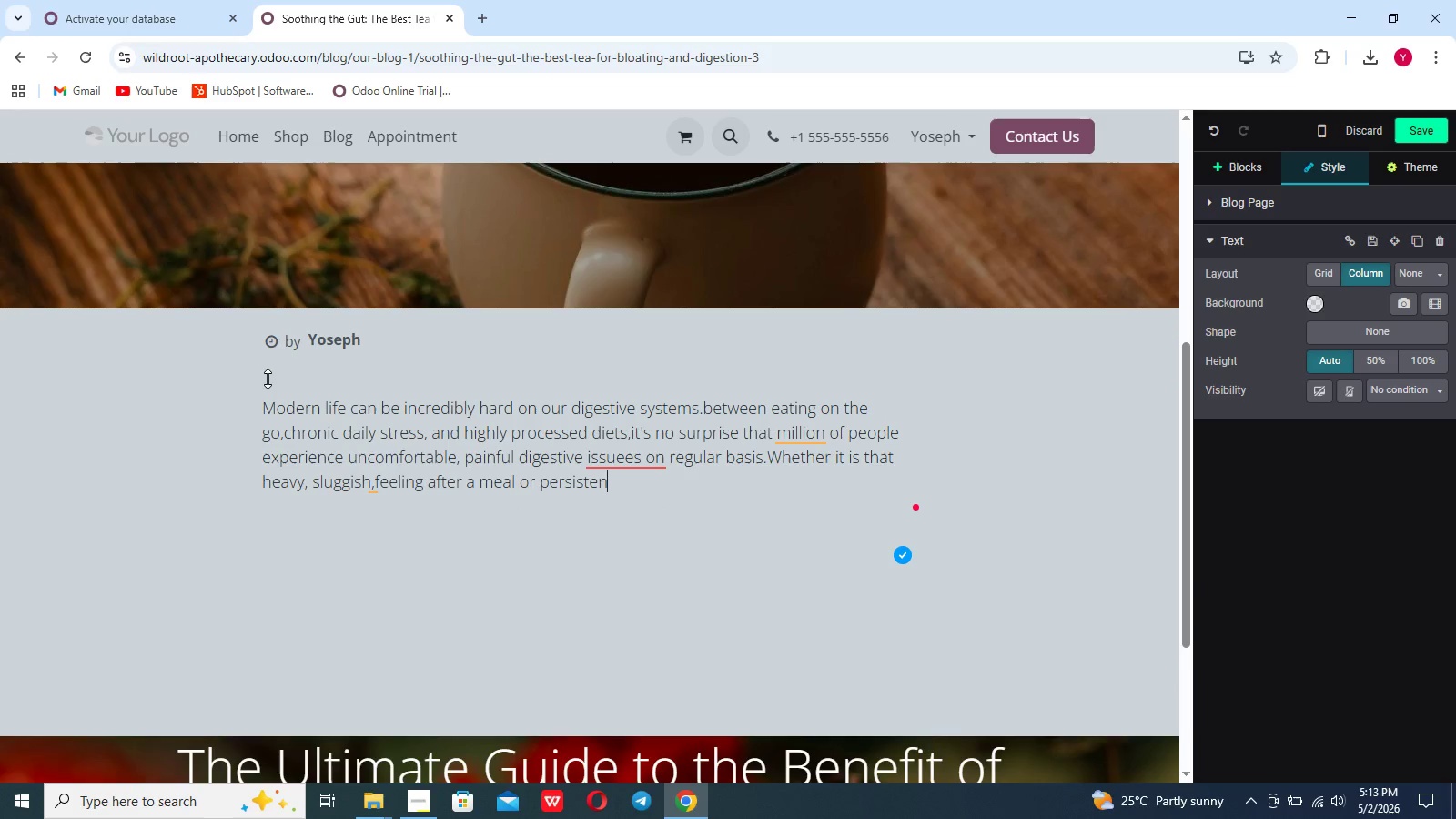 
scroll: coordinate [268, 379], scroll_direction: up, amount: 3.0
 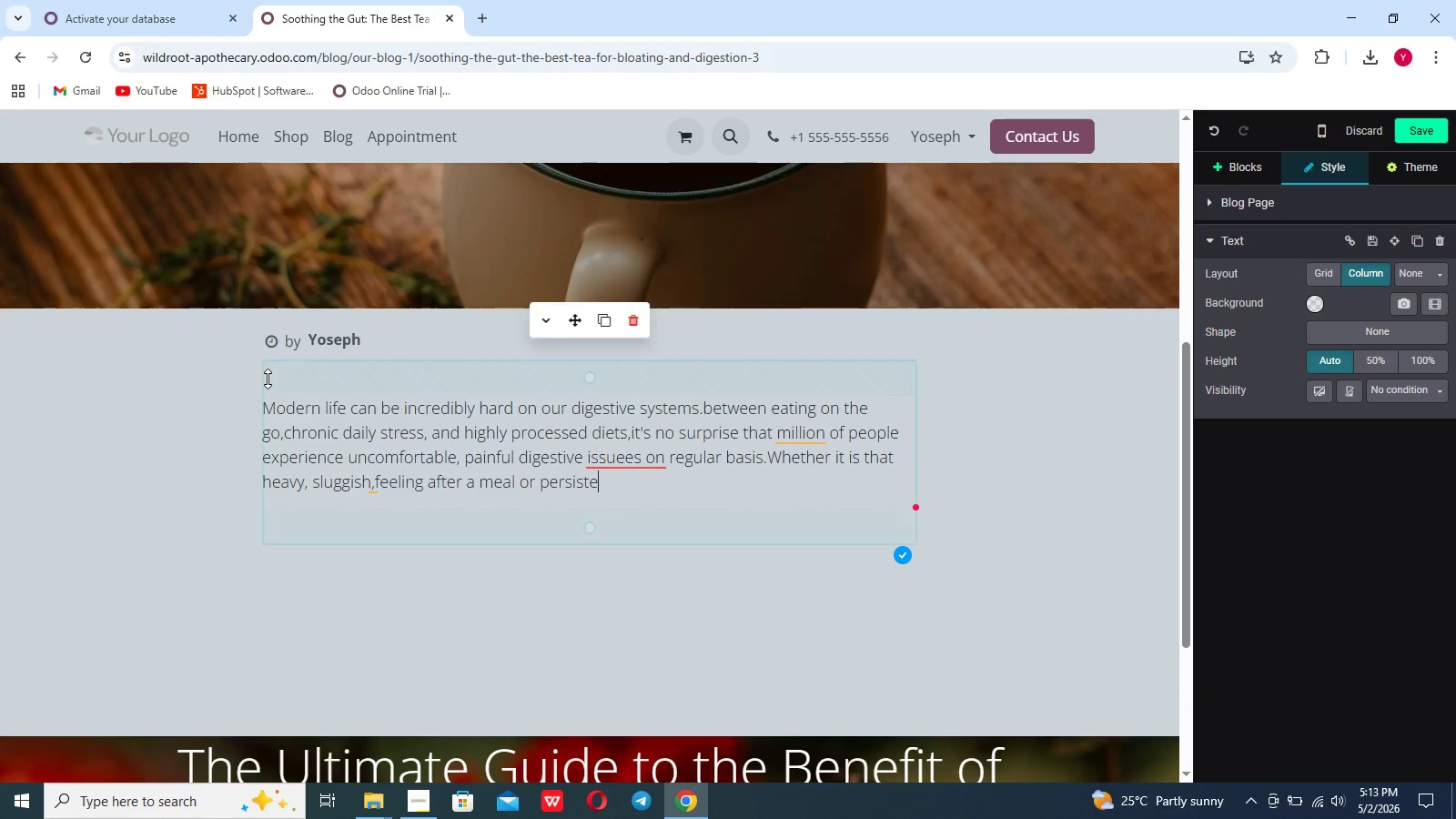 
key(T)
 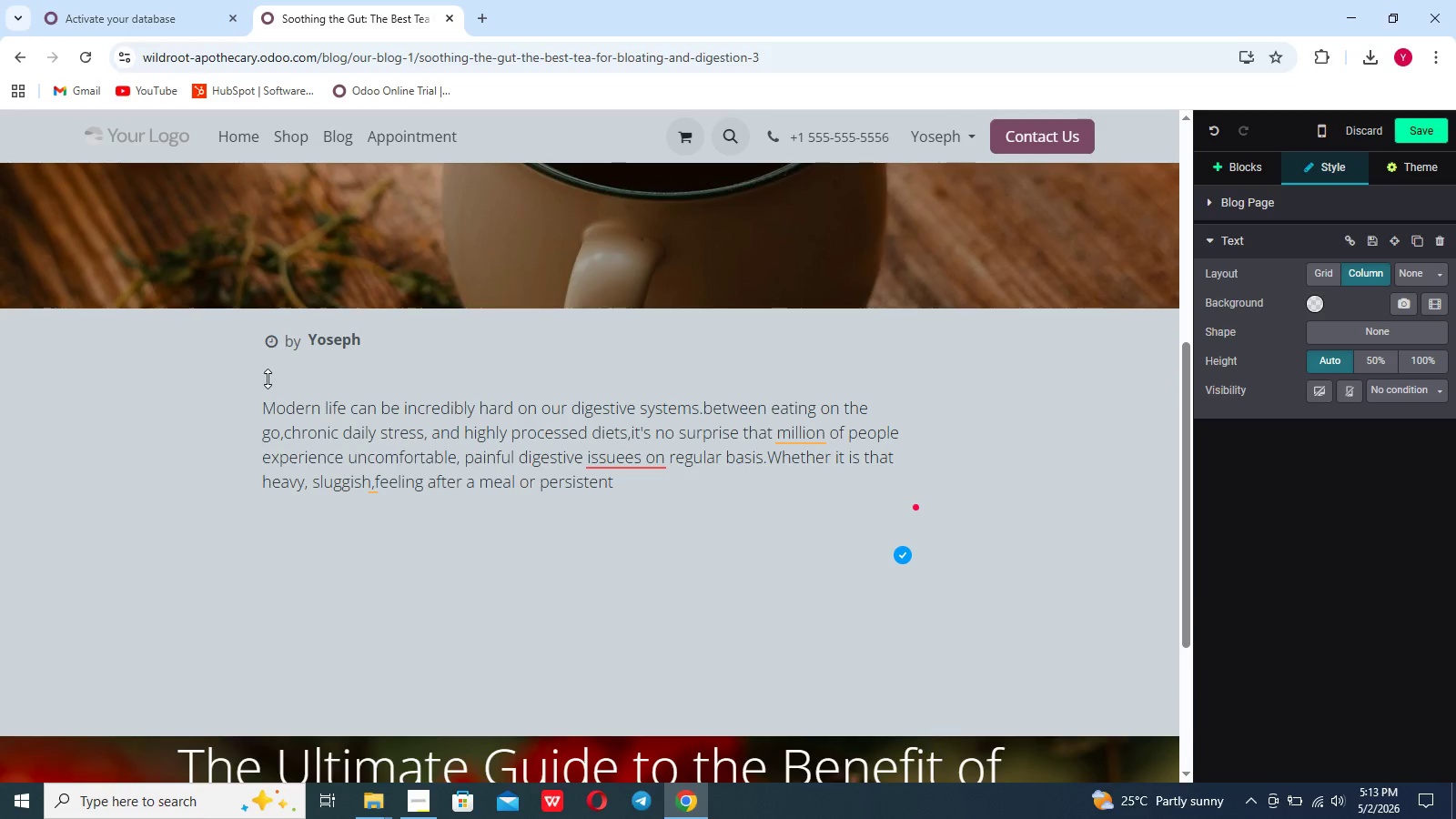 
key(Comma)
 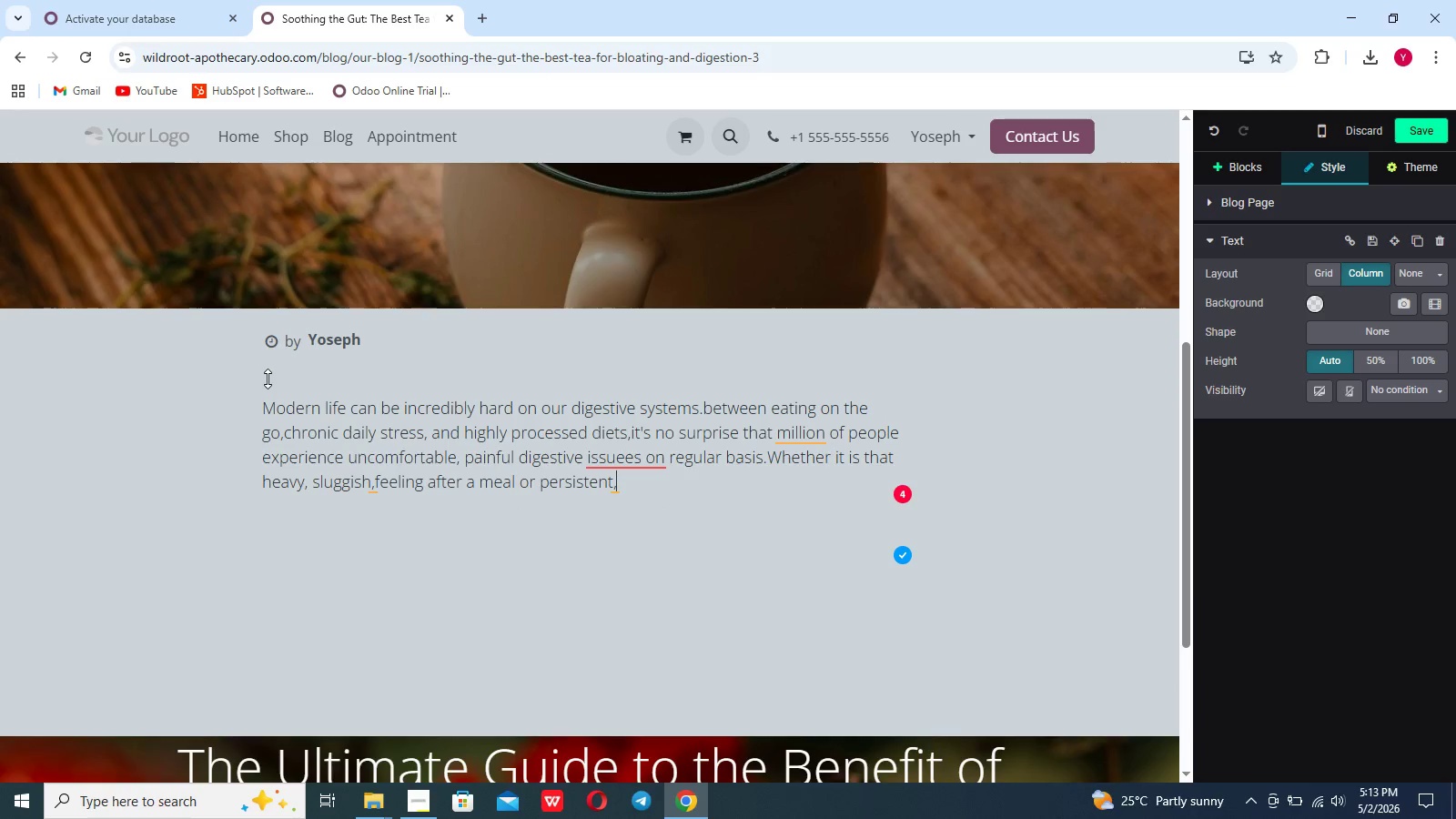 
wait(7.0)
 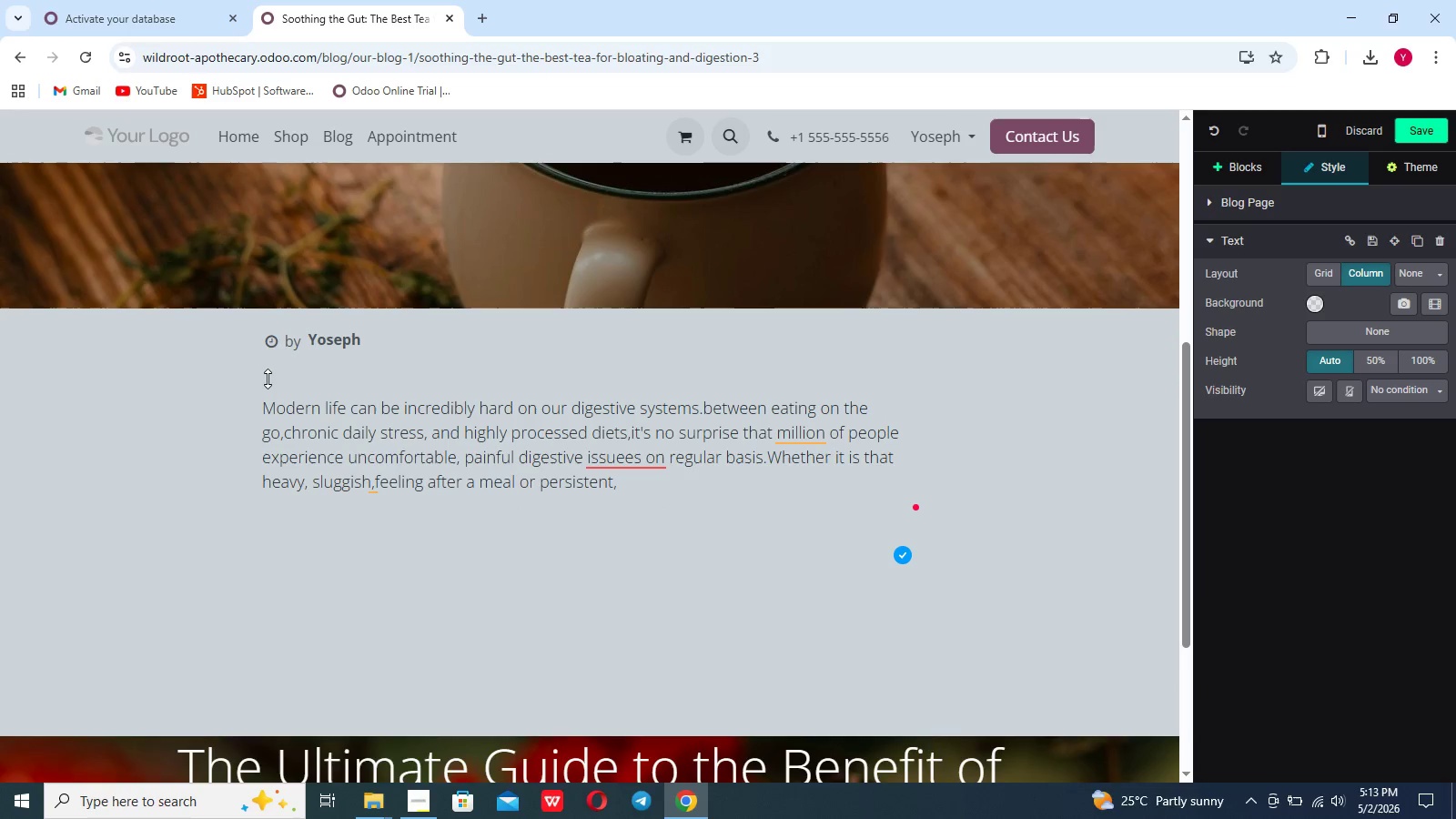 
type(frustrating abdomina)
 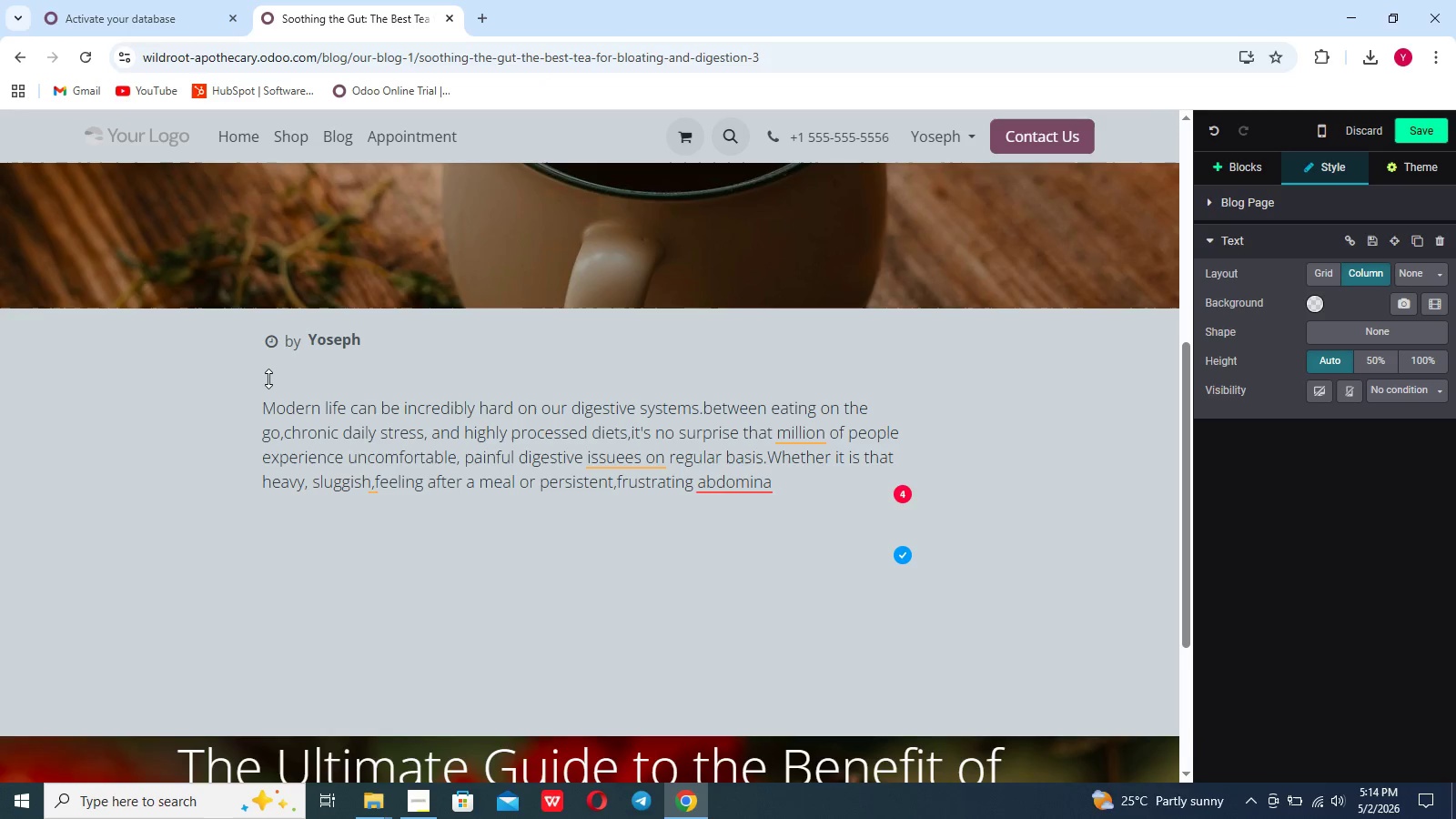 
type(l distension)
 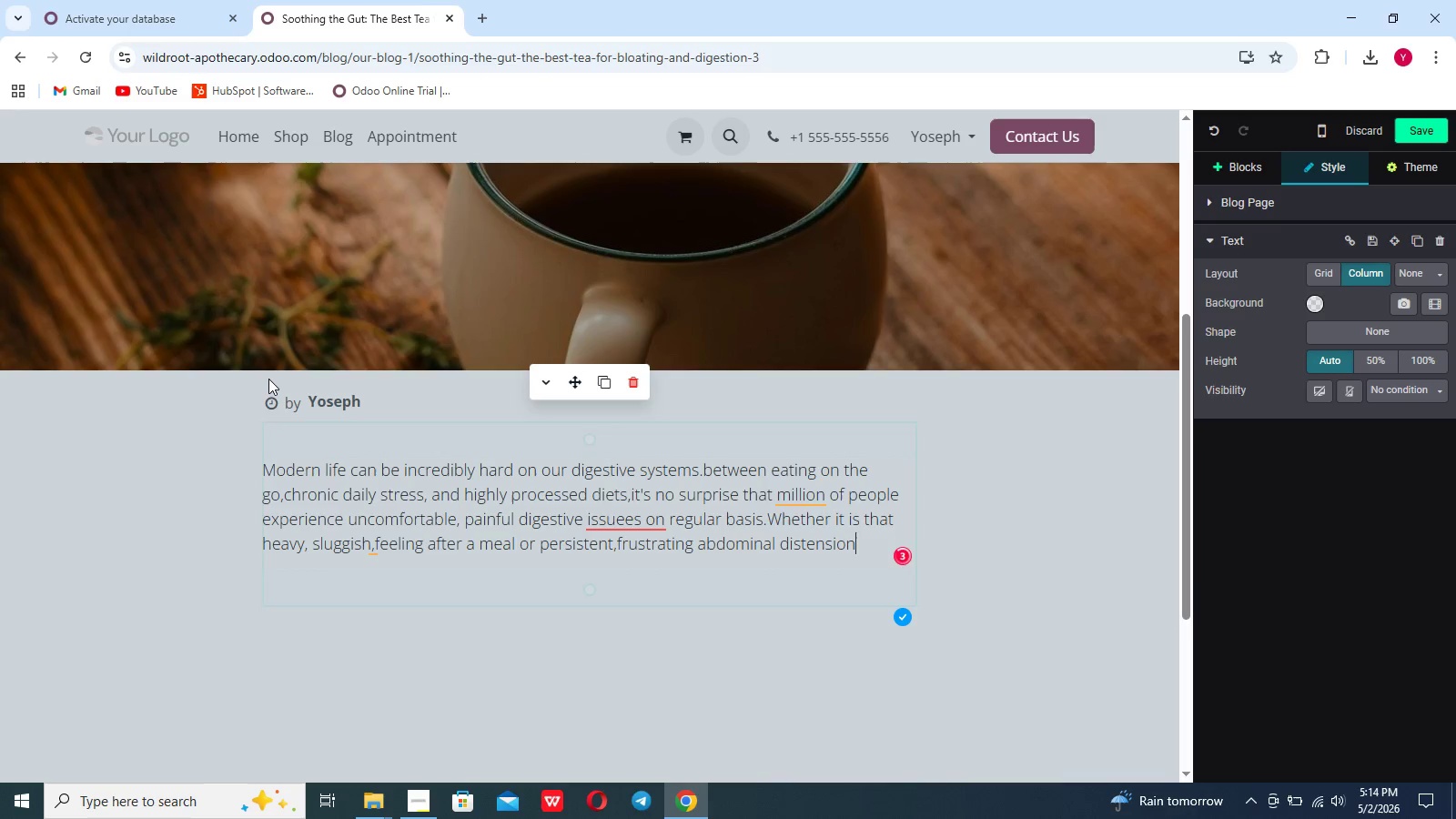 
scroll: coordinate [268, 379], scroll_direction: up, amount: 3.0
 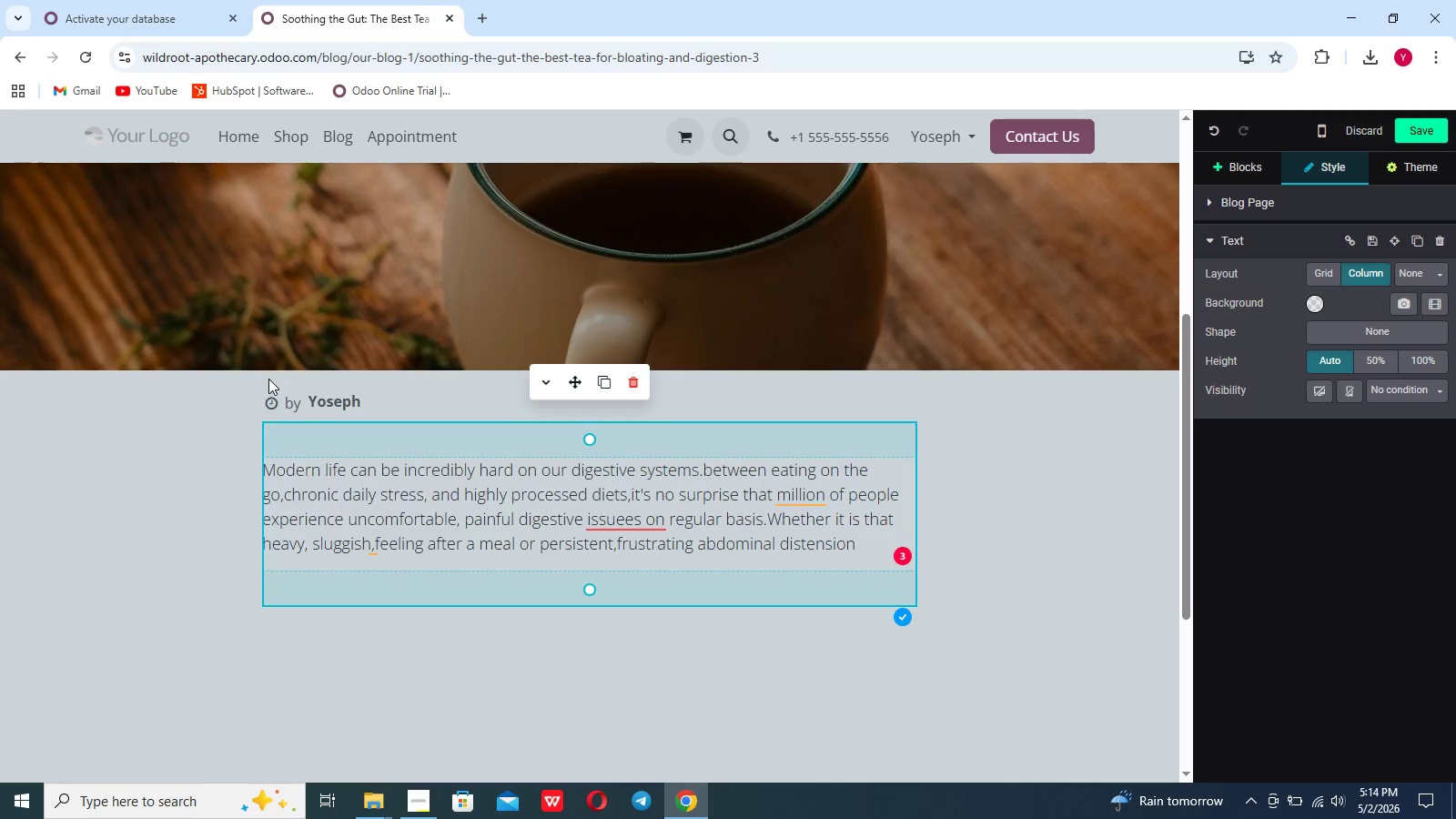 
type(, fing)
key(Backspace)
type(ding relief is)
 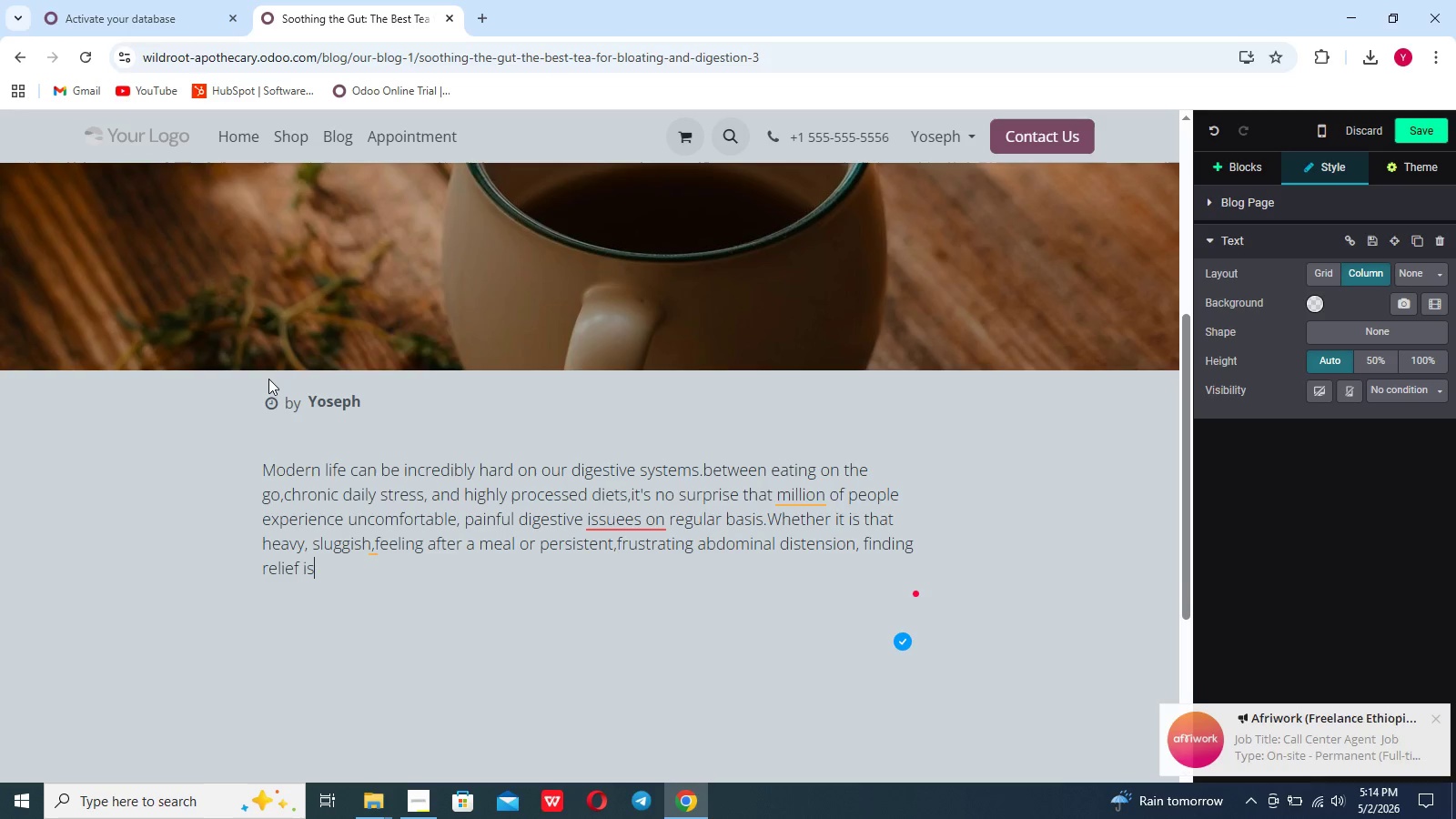 
type( a top priority for overall wellness. consequently,many people find themselves searching for the)
 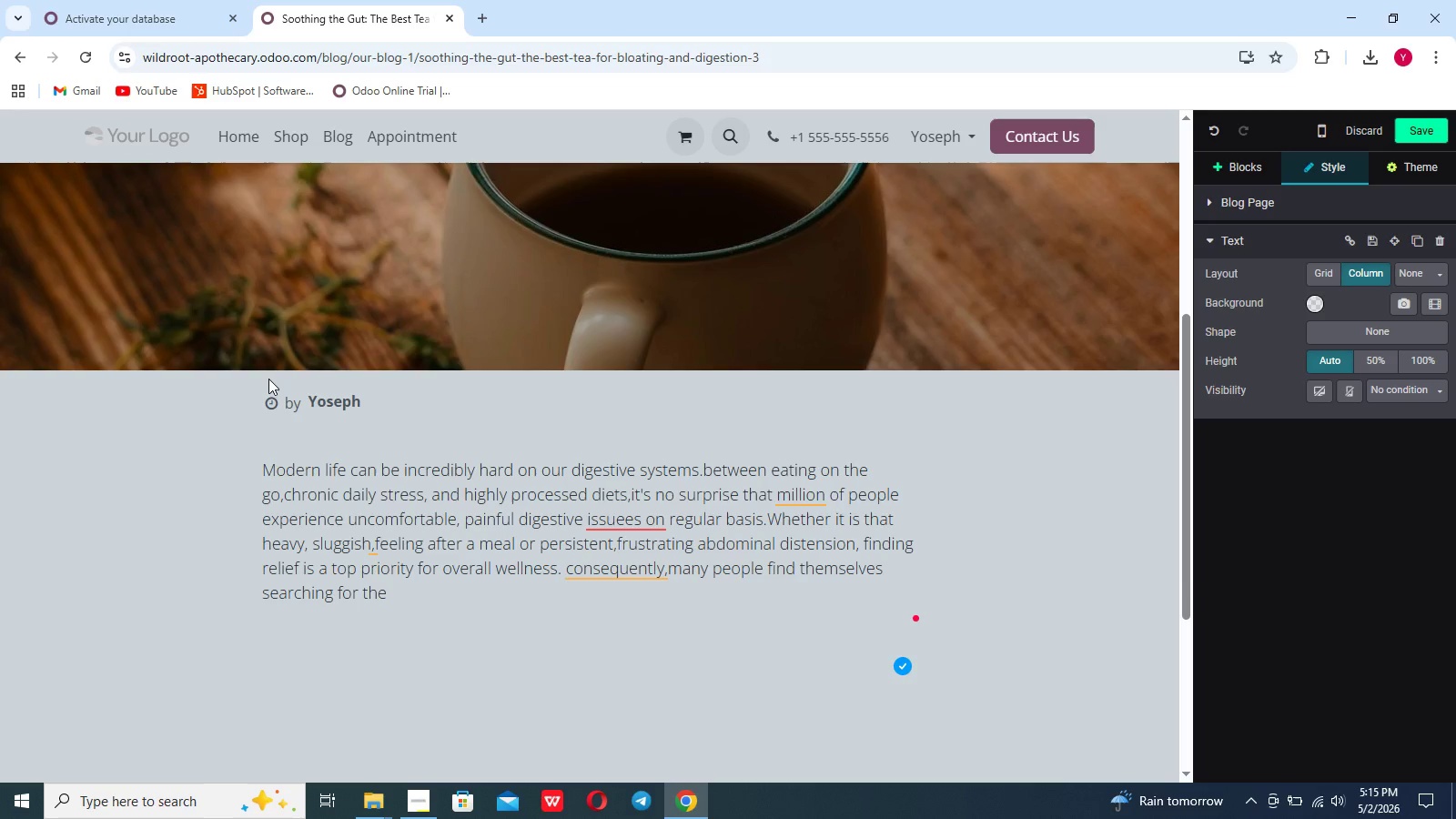 
wait(5.25)
 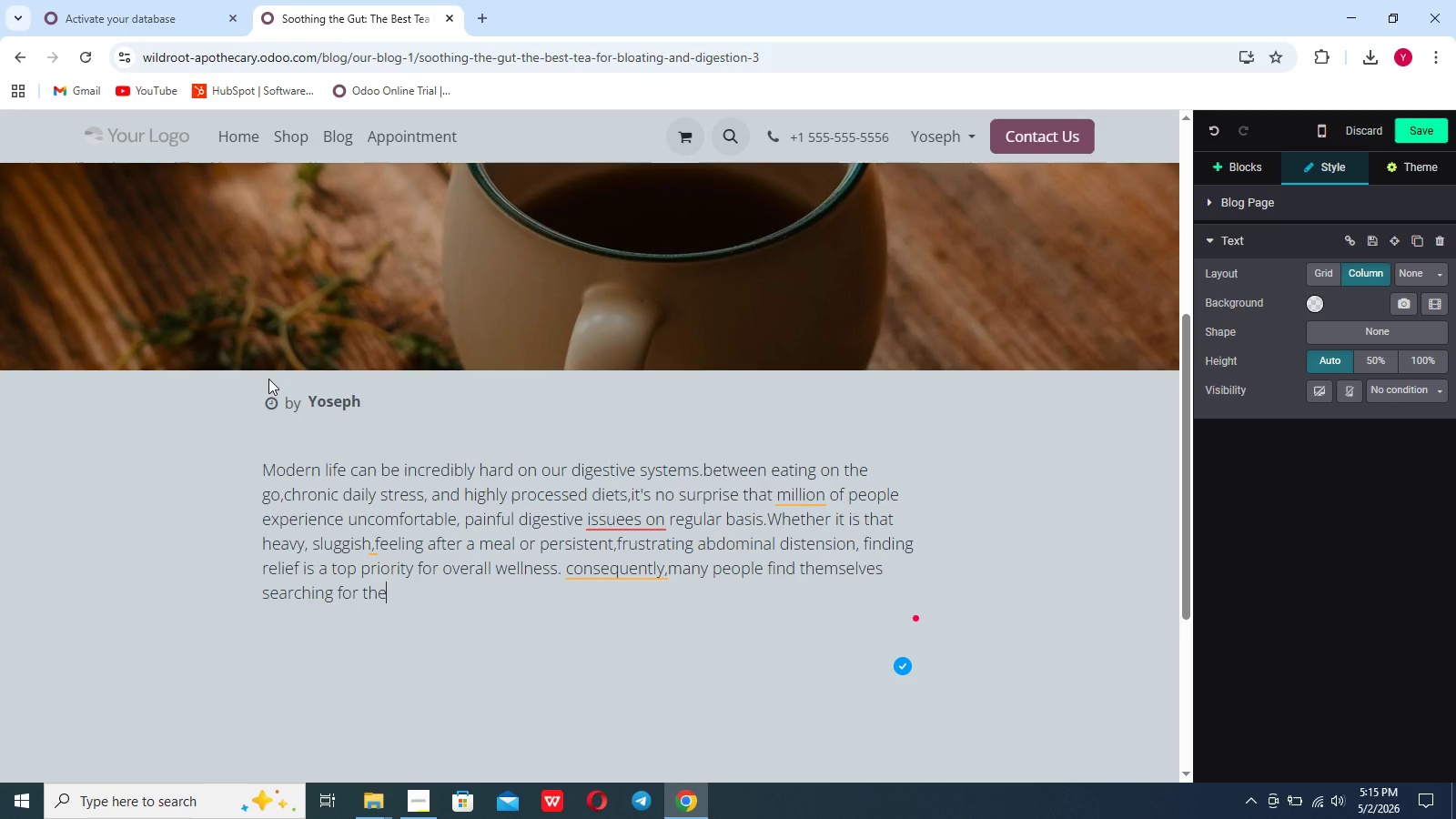 
type(best)
 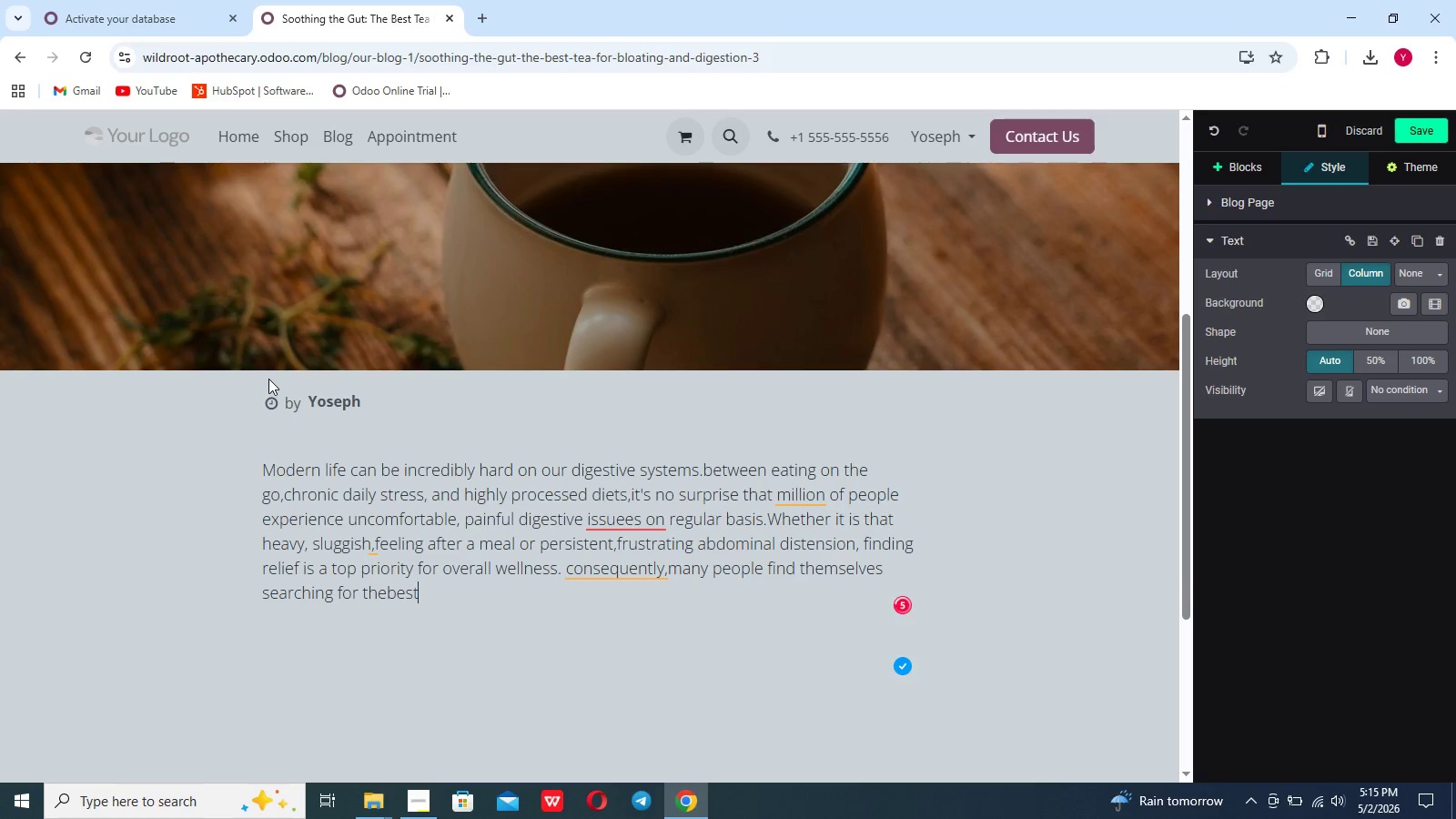 
key(ArrowLeft)
 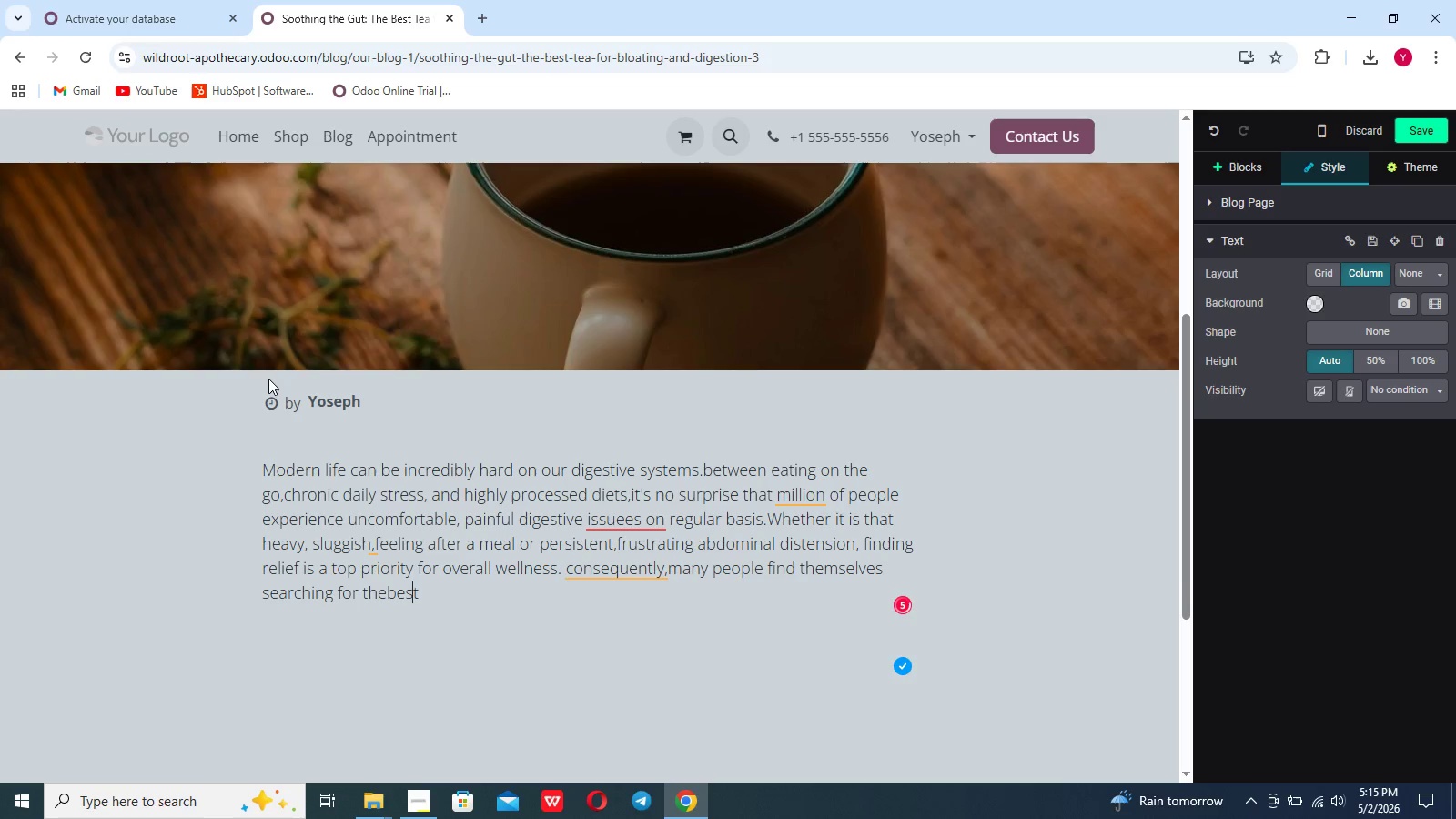 
key(ArrowLeft)
 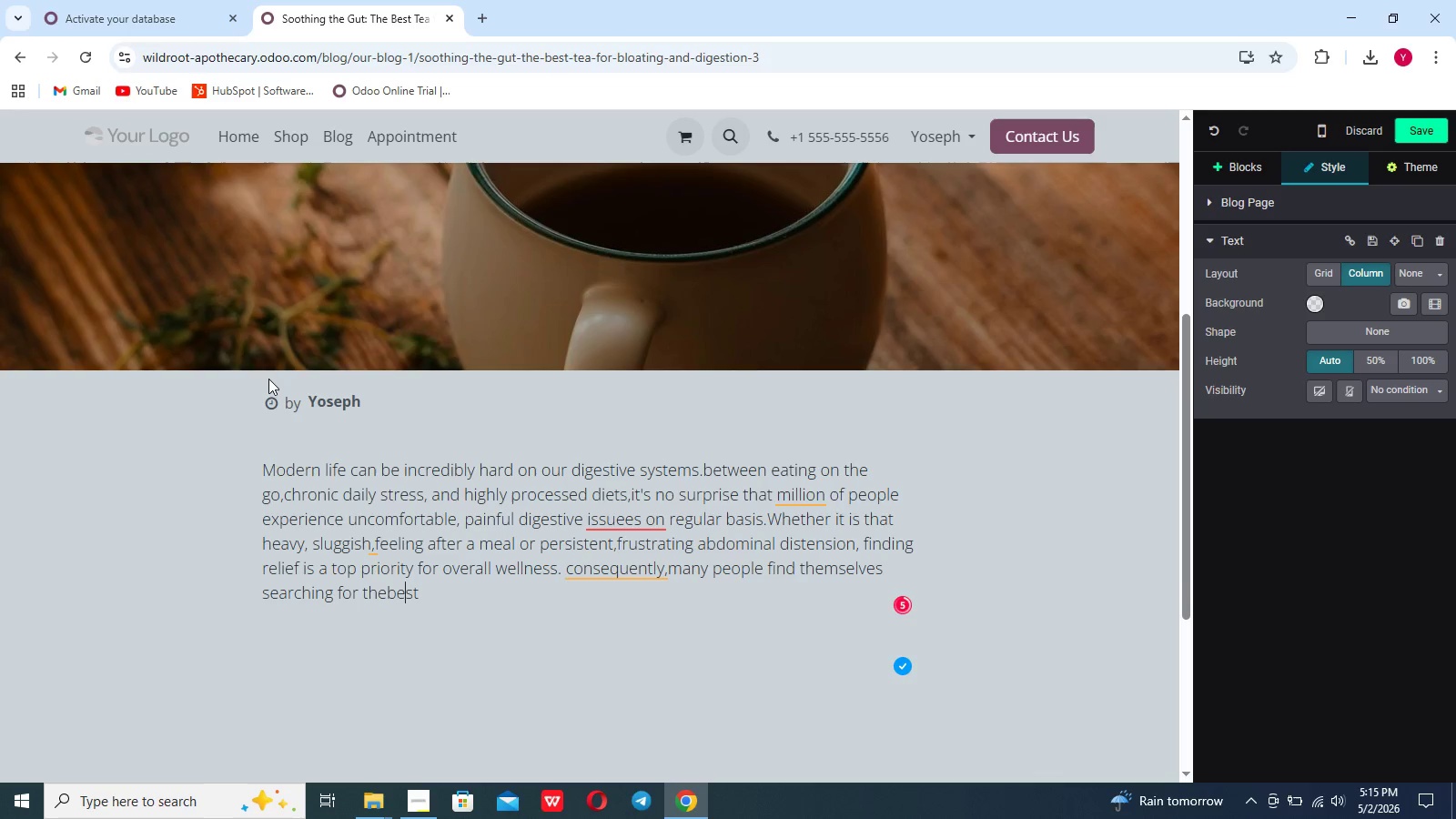 
key(ArrowLeft)
 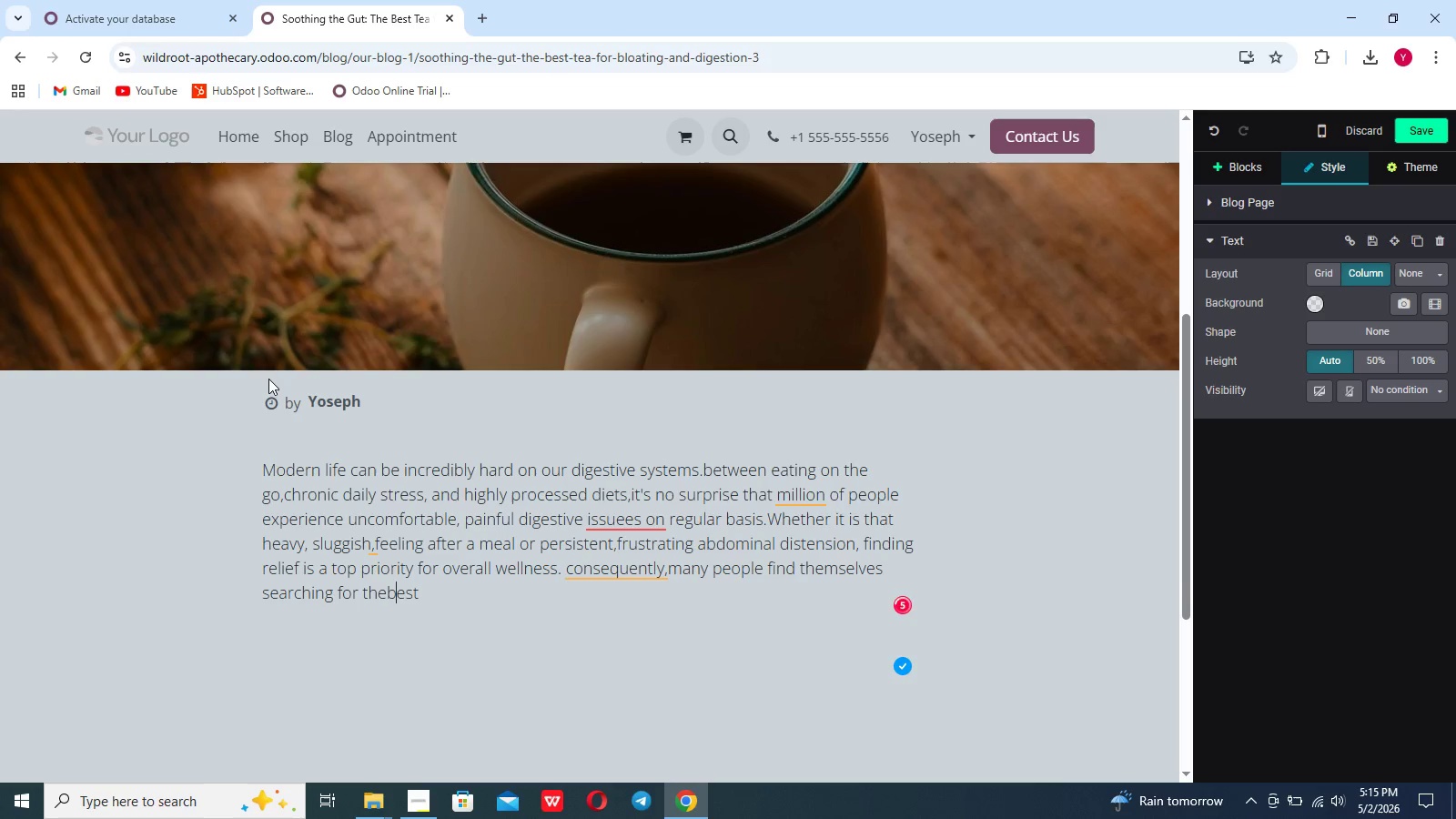 
key(ArrowLeft)
 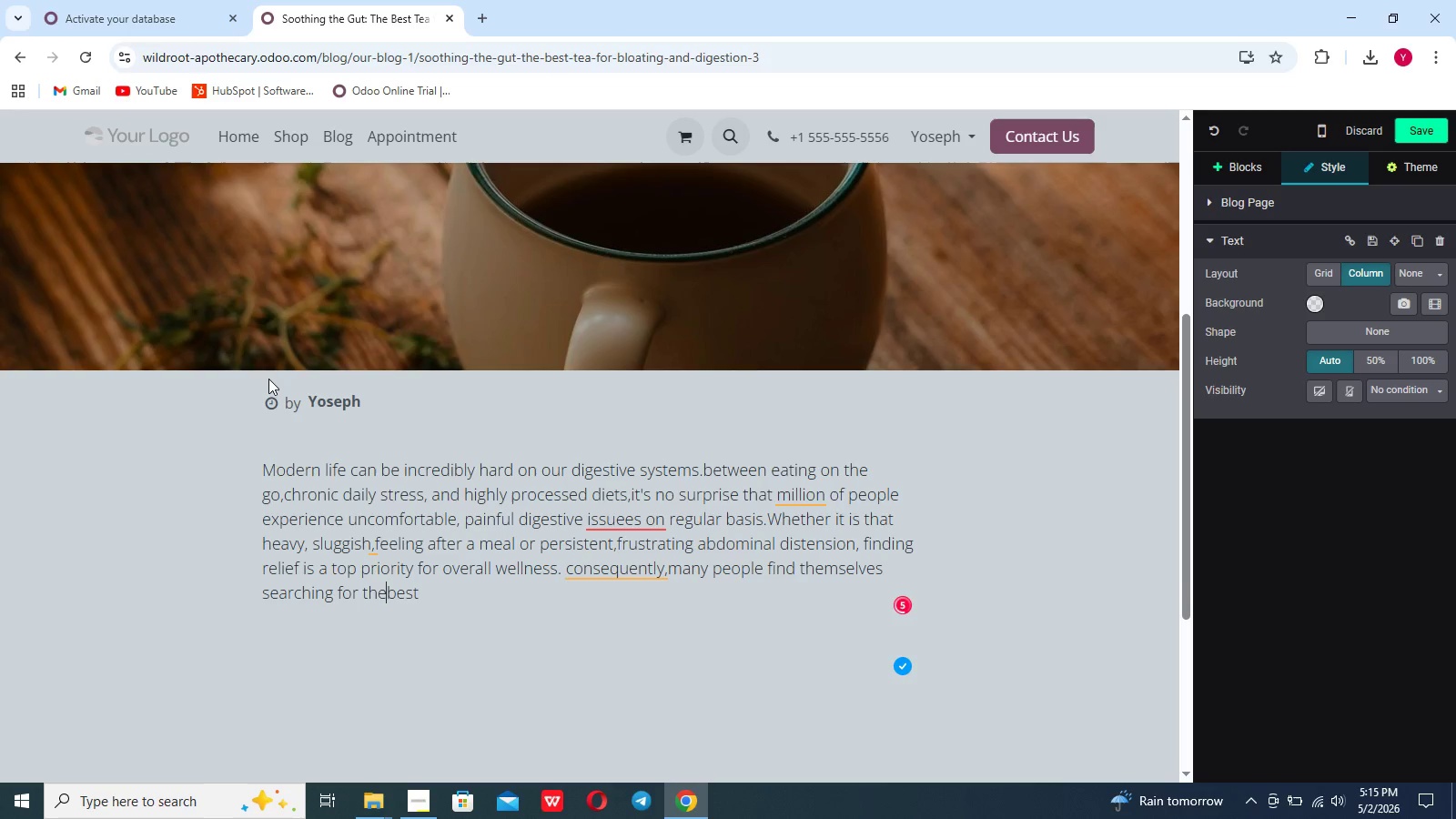 
key(Space)
 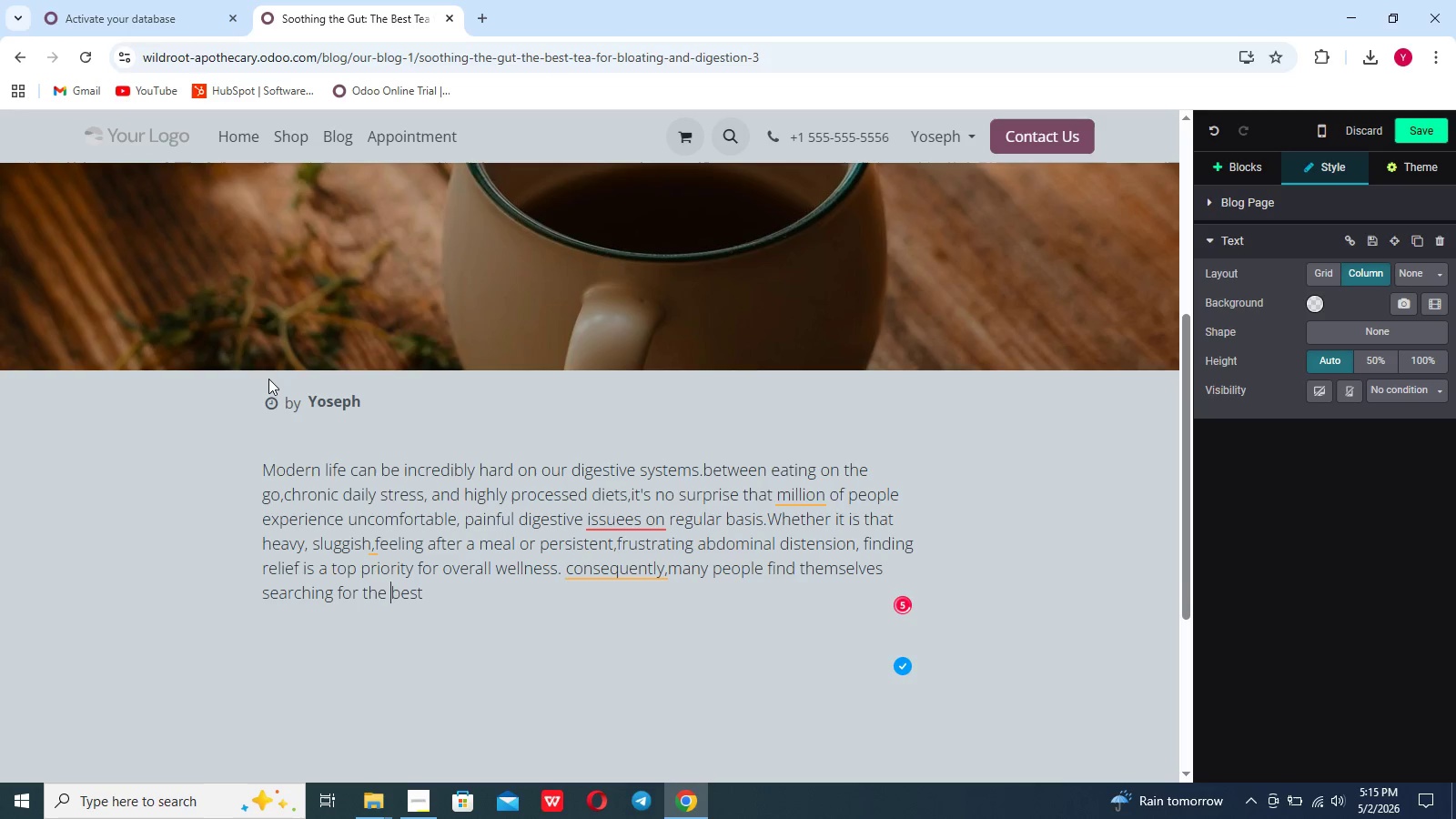 
hold_key(key=ArrowRight, duration=0.36)
 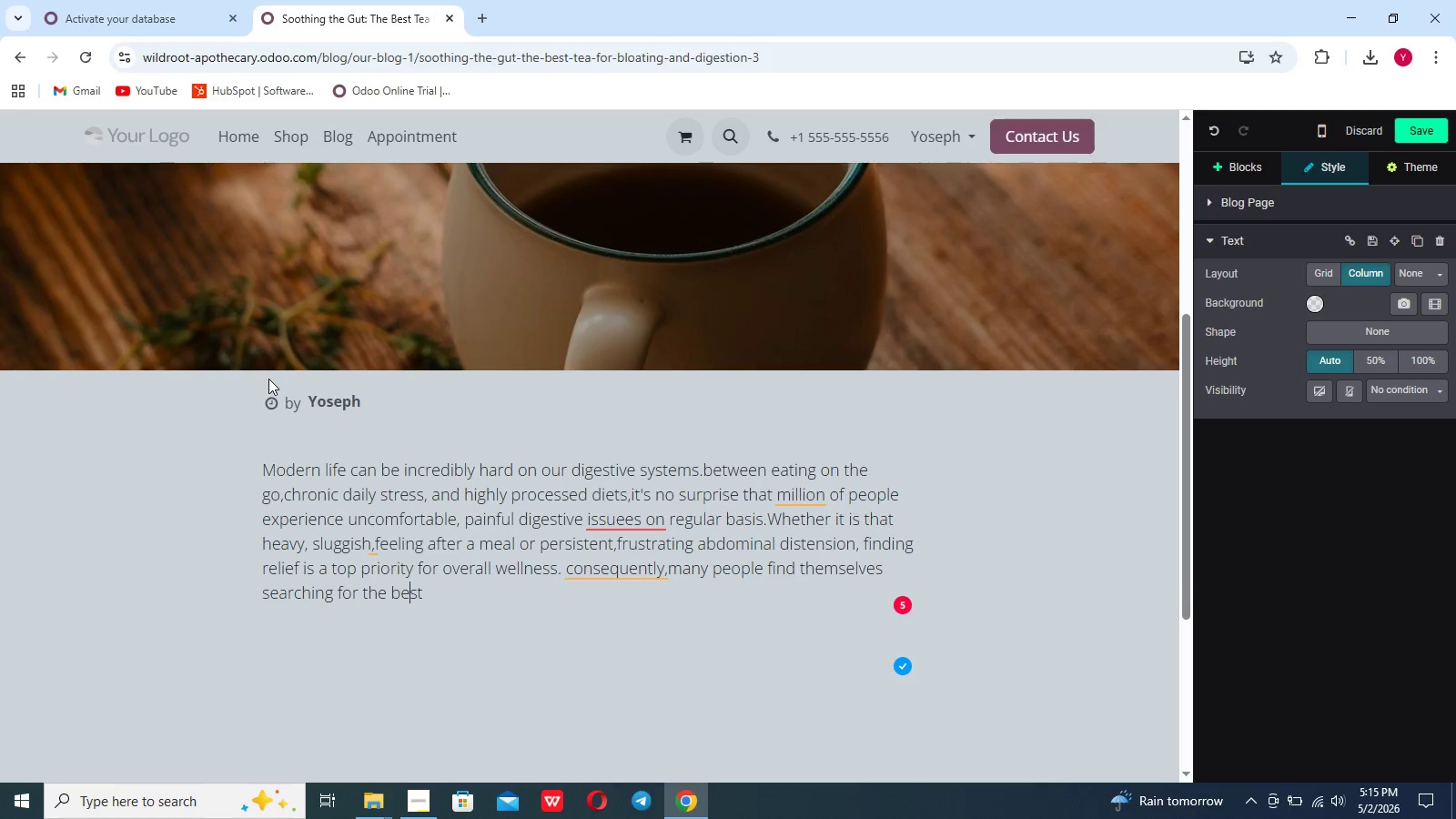 
key(ArrowRight)
 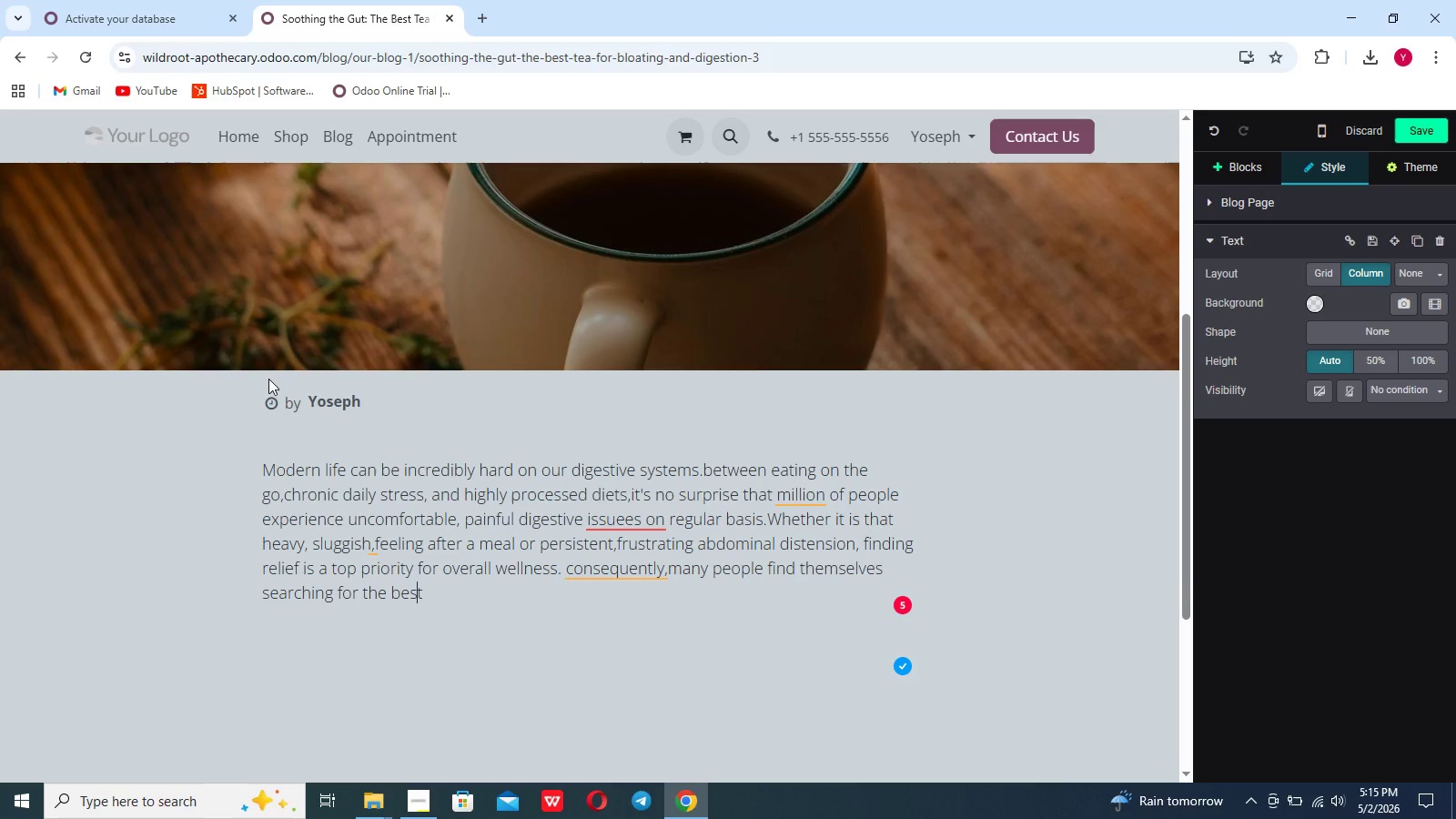 
key(ArrowRight)
 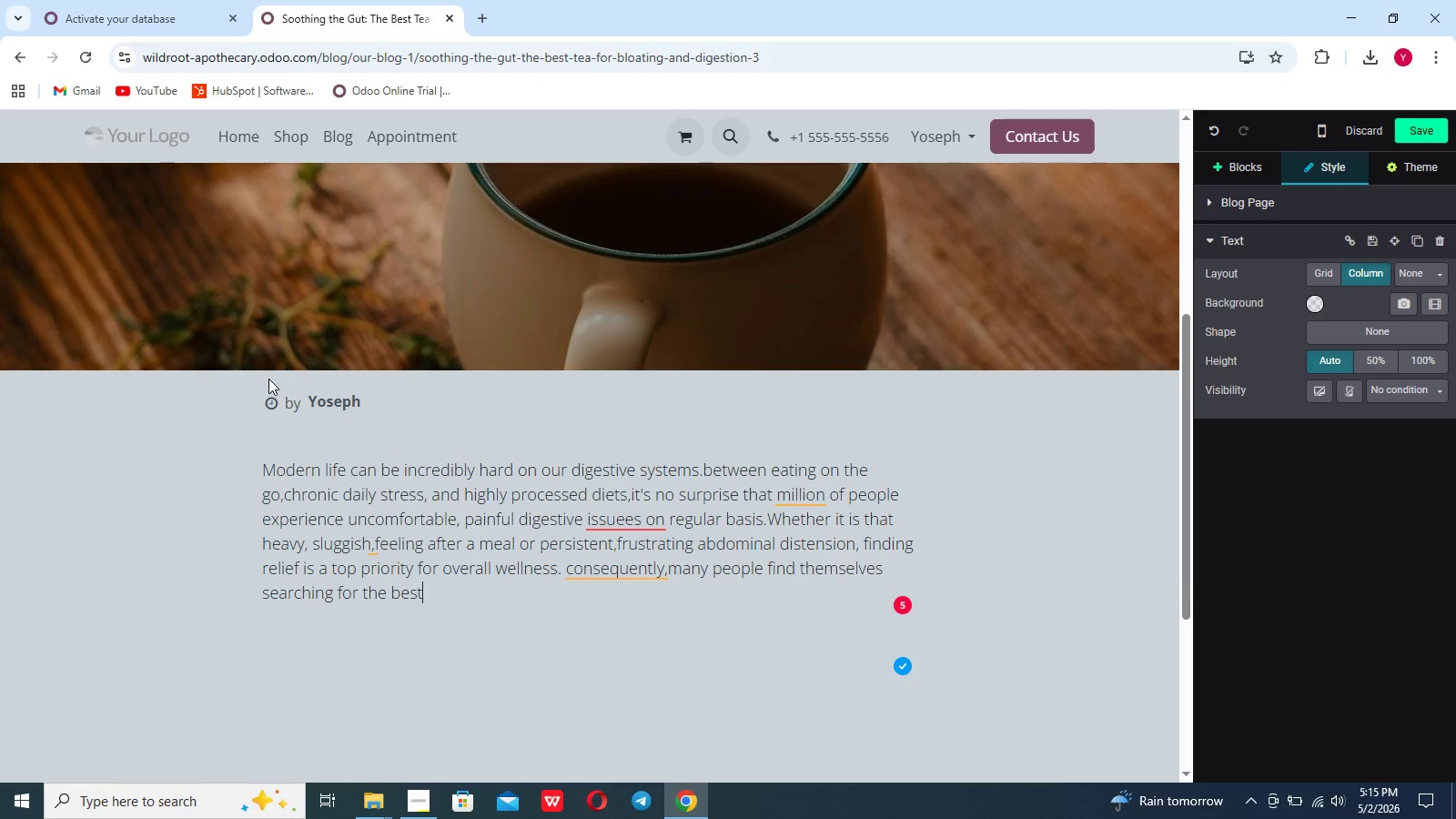 
key(ArrowRight)
 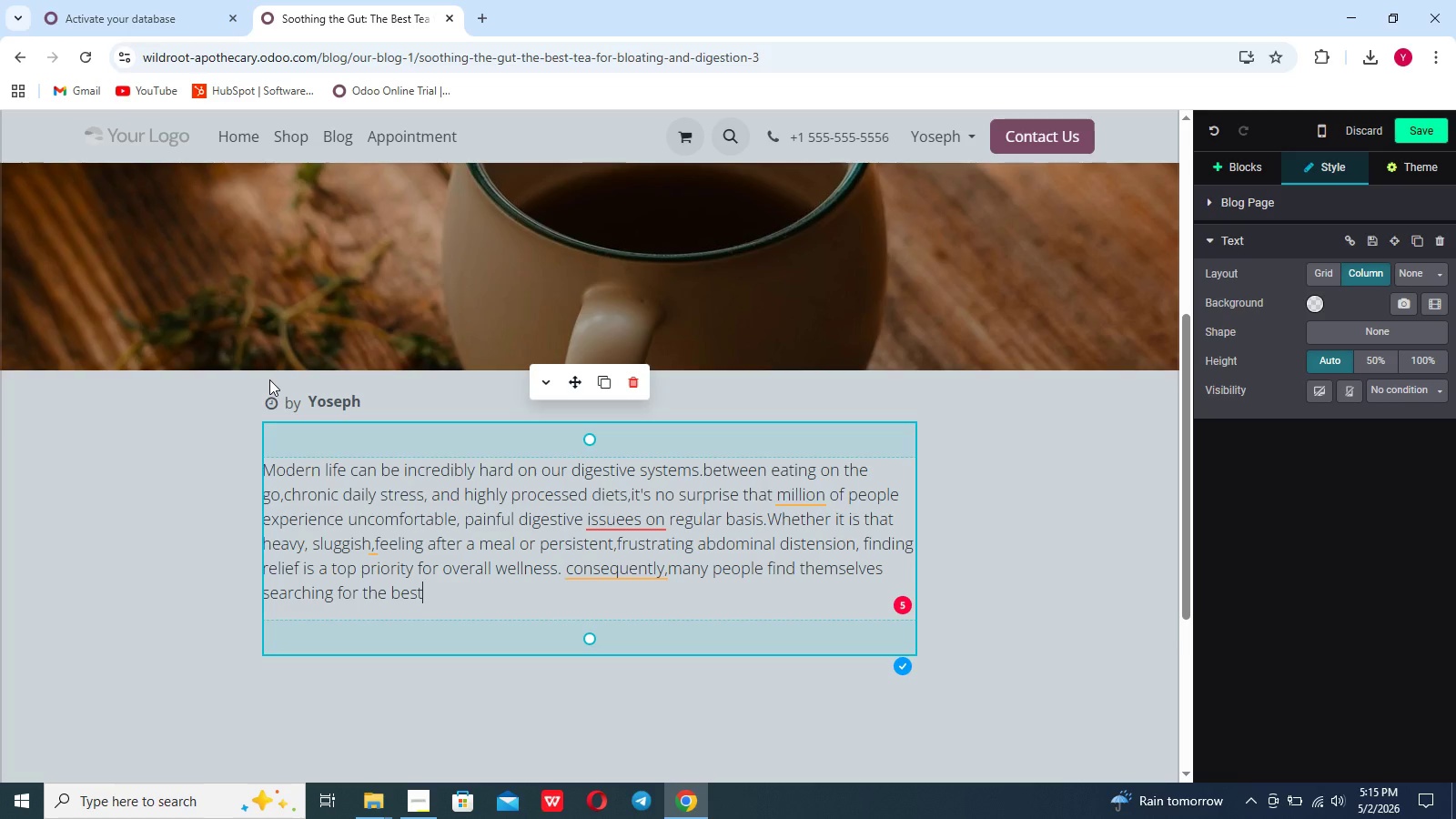 
wait(6.05)
 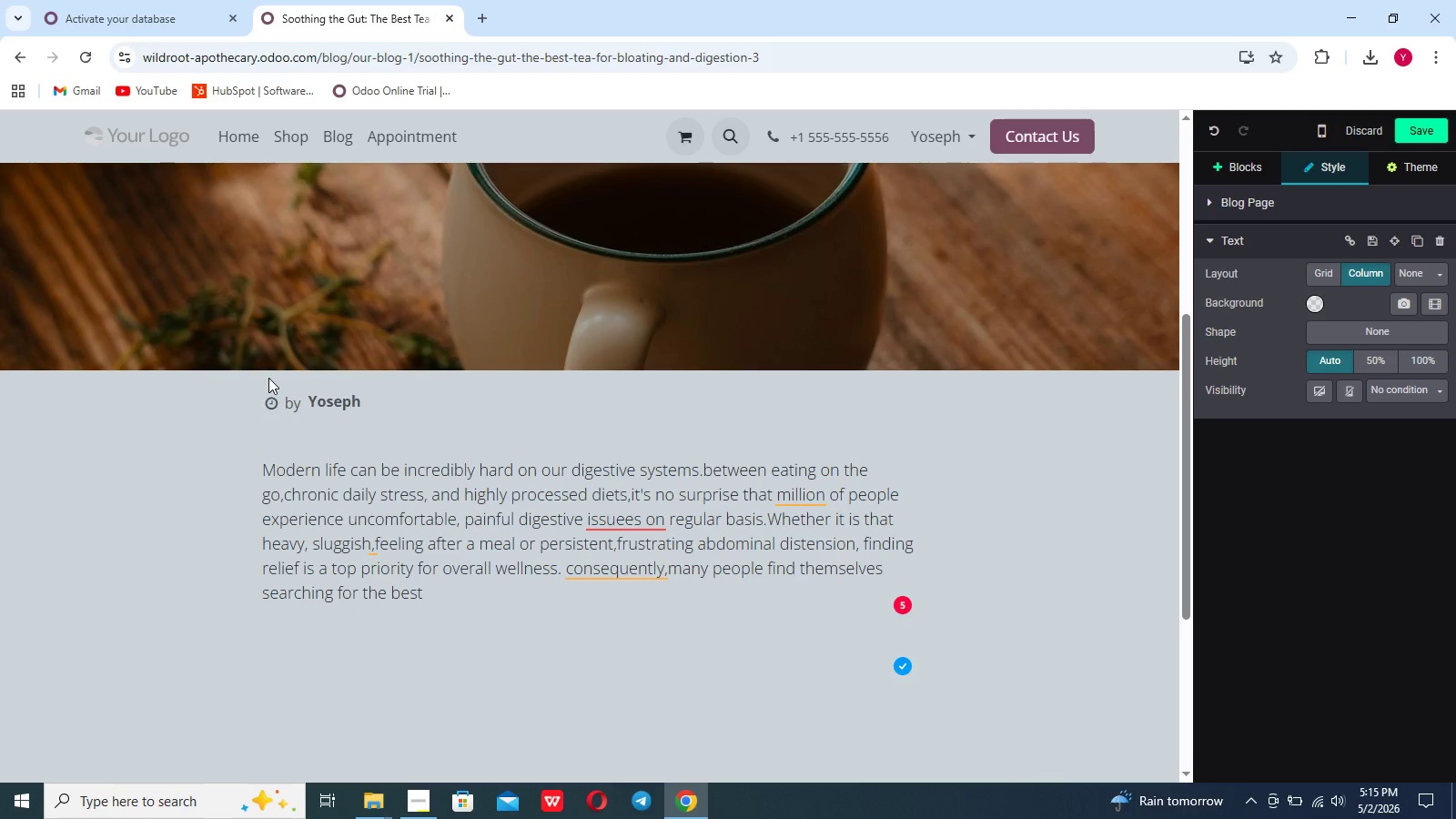 
key(Space)
 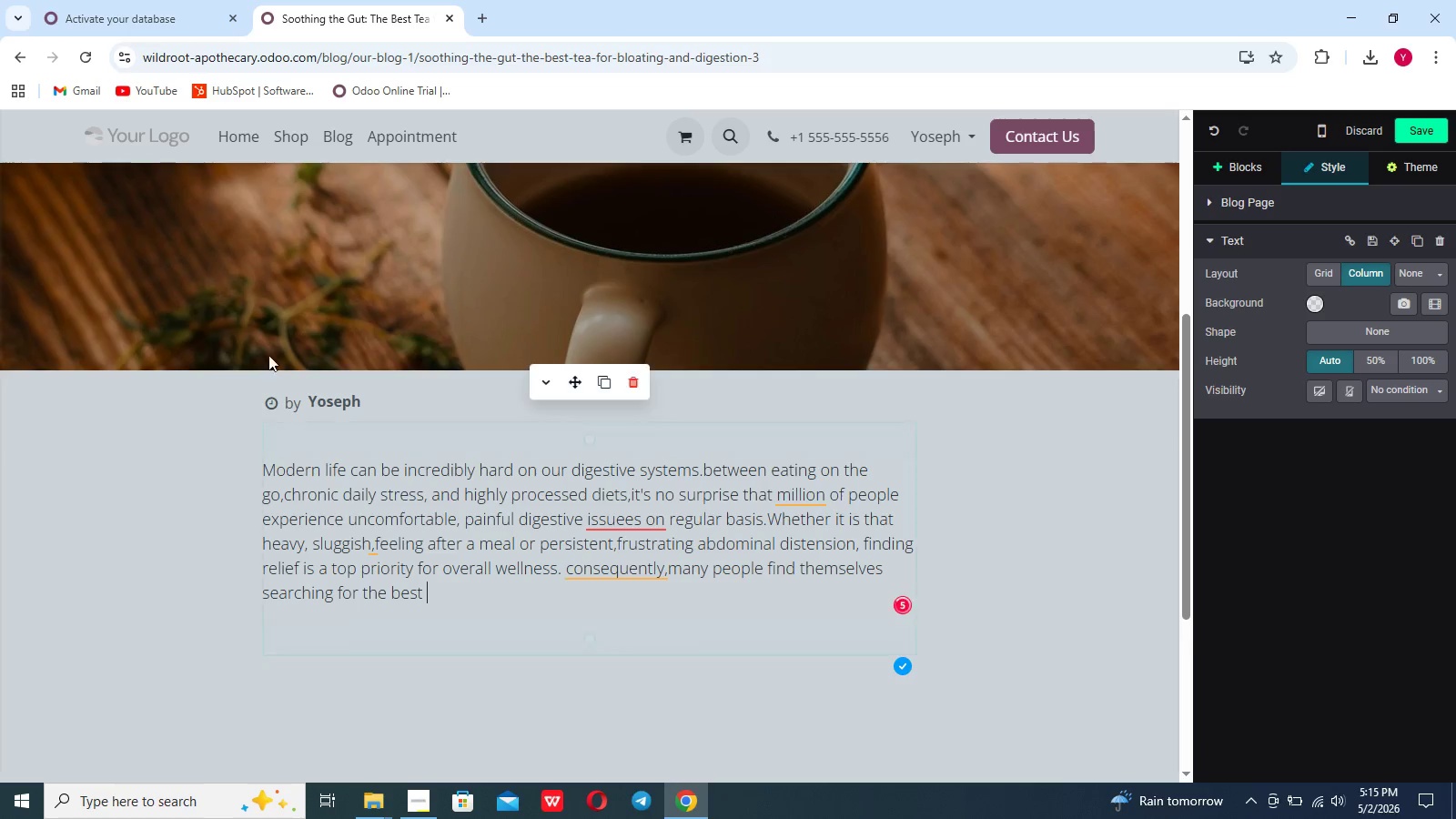 
type(tea for bloatin)
 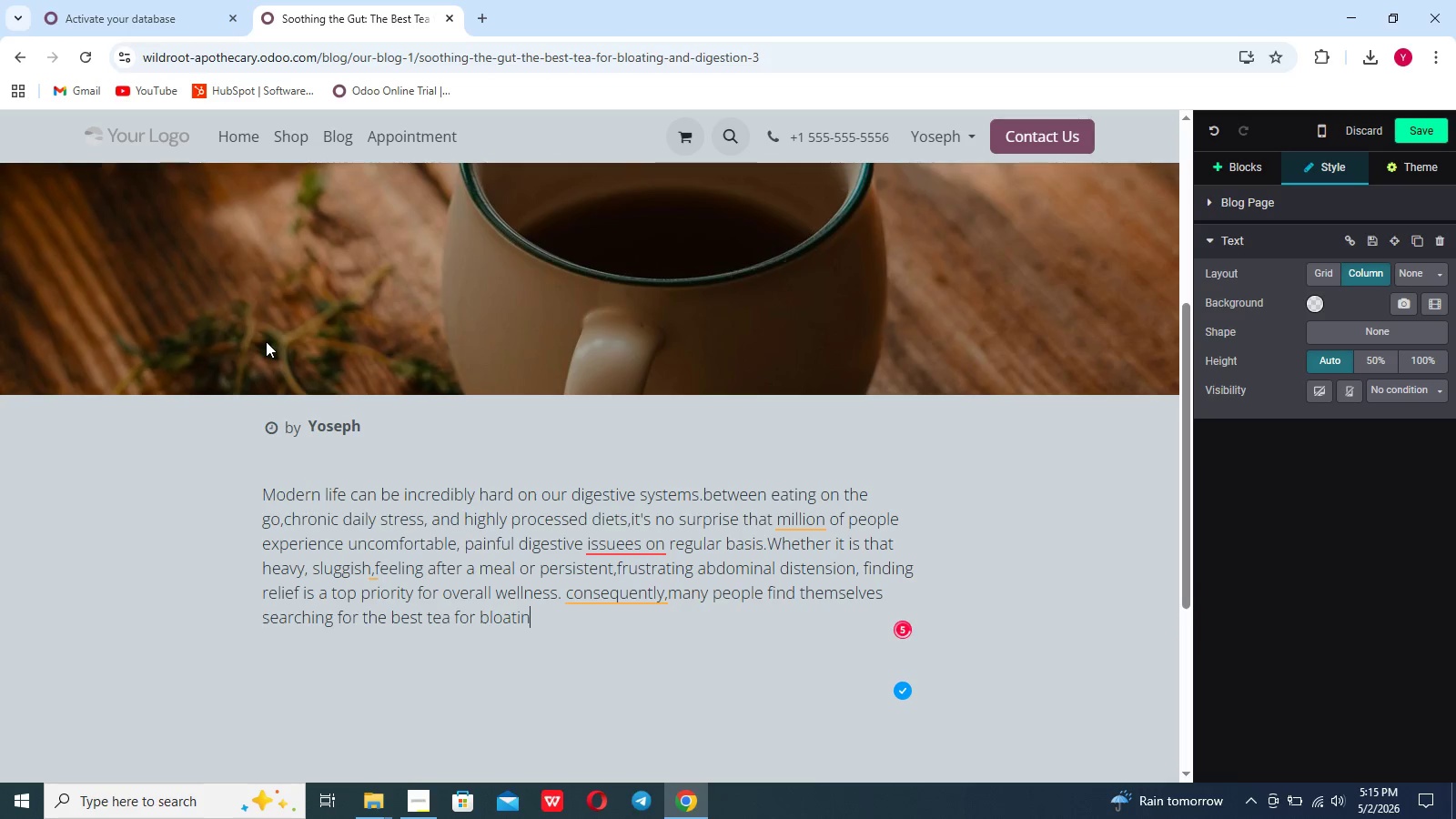 
scroll: coordinate [266, 341], scroll_direction: none, amount: 0.0
 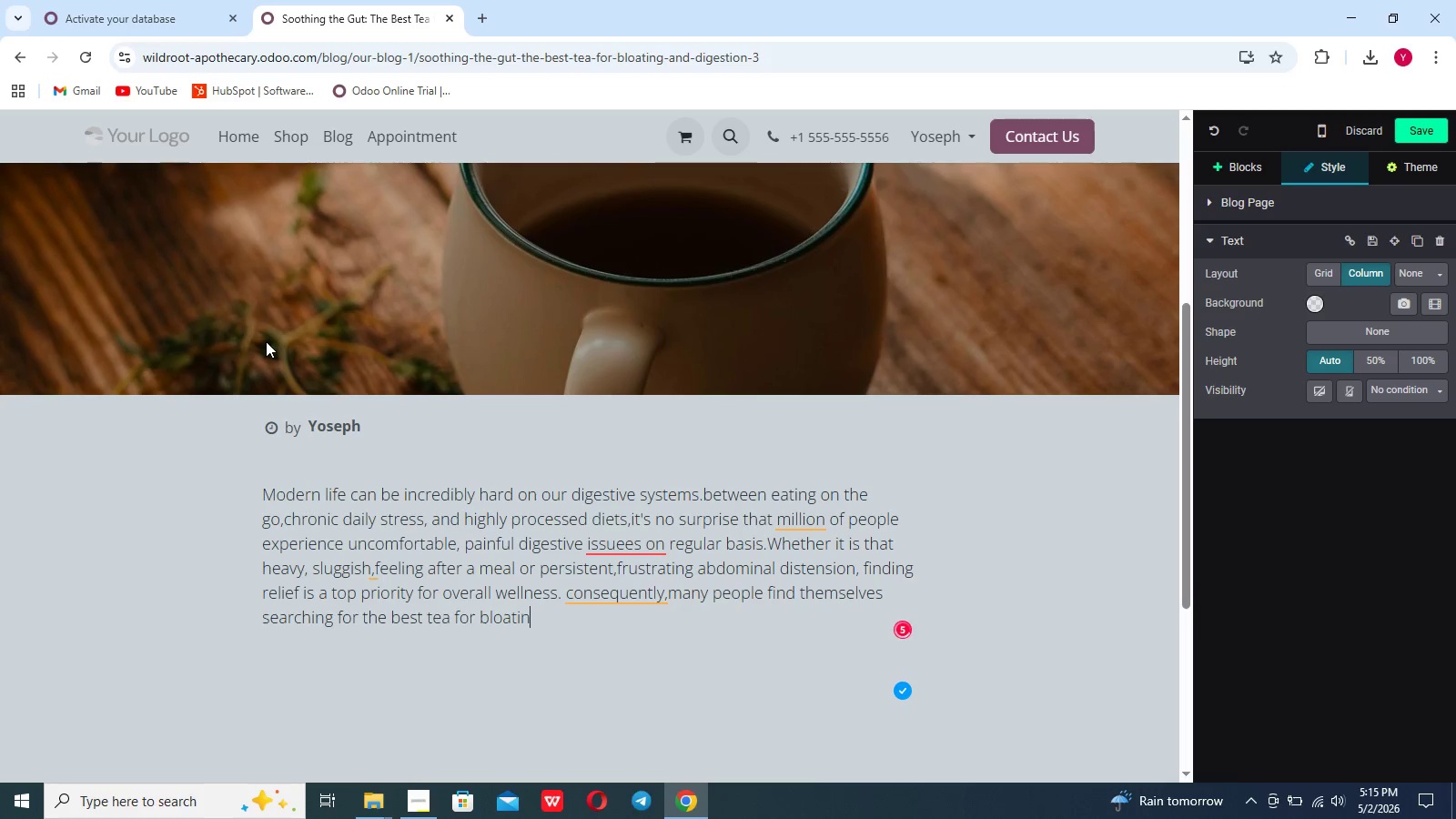 
type(g and digestion)
 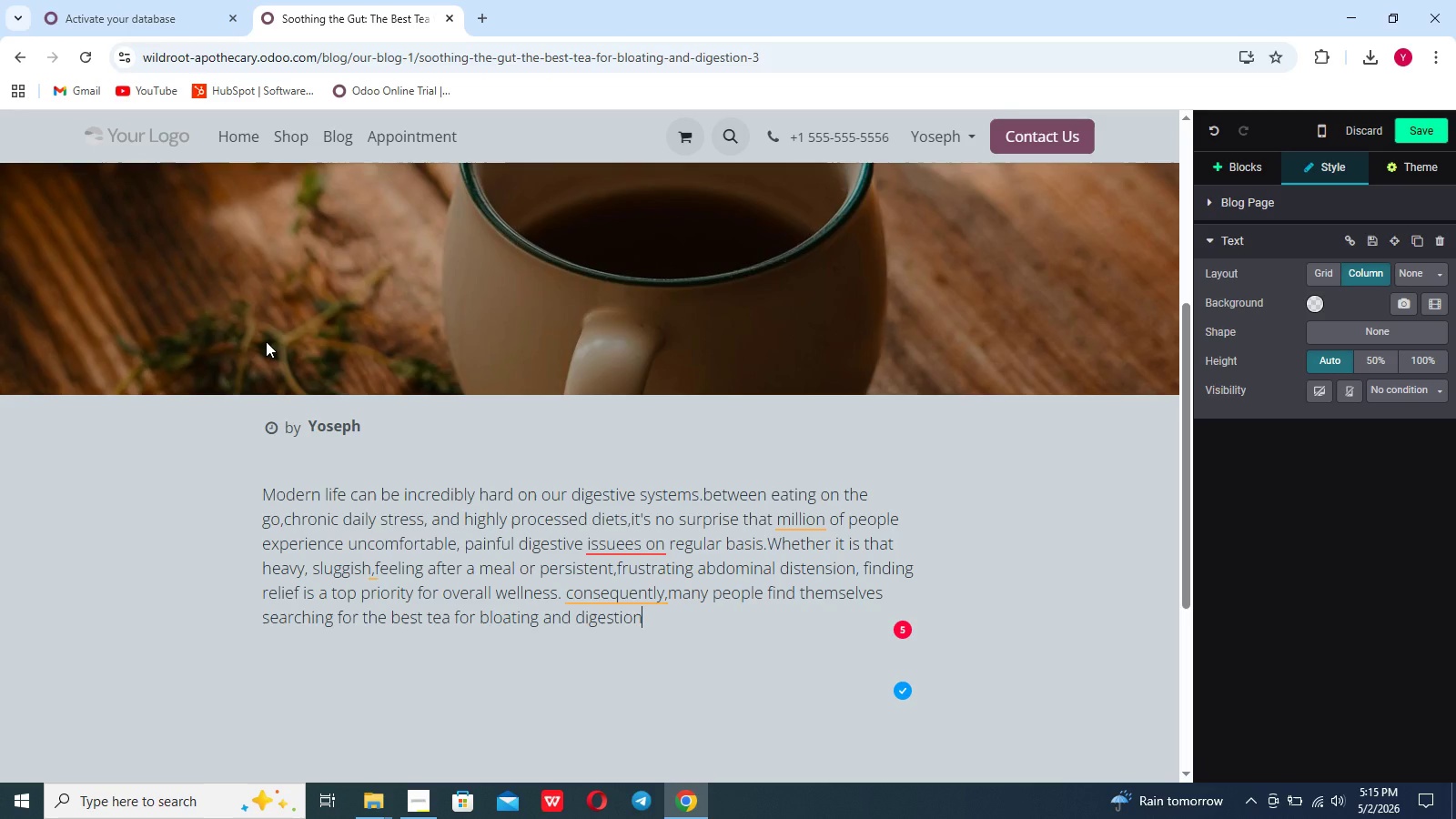 
type(, hoping to f)
 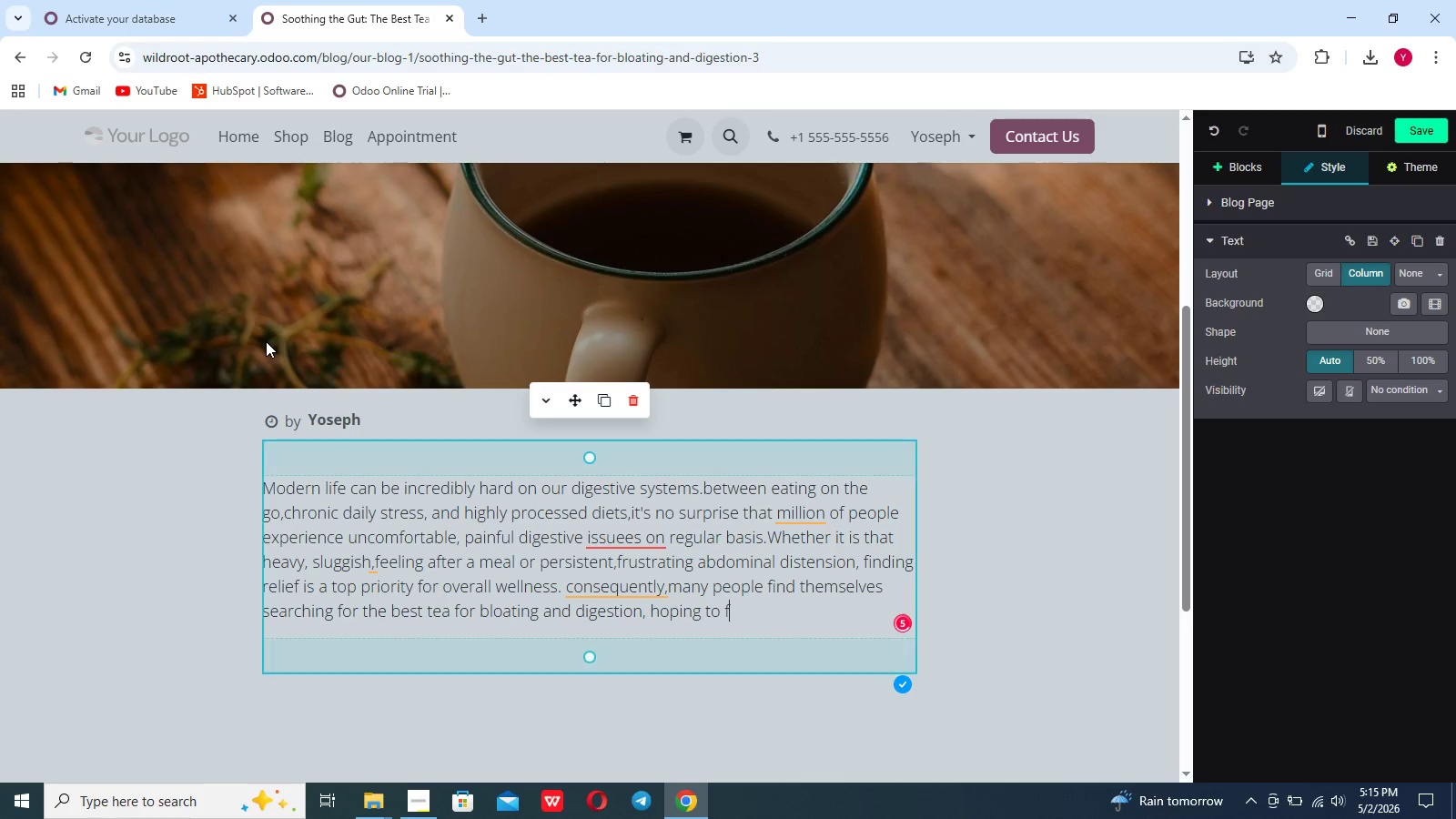 
scroll: coordinate [266, 341], scroll_direction: none, amount: 0.0
 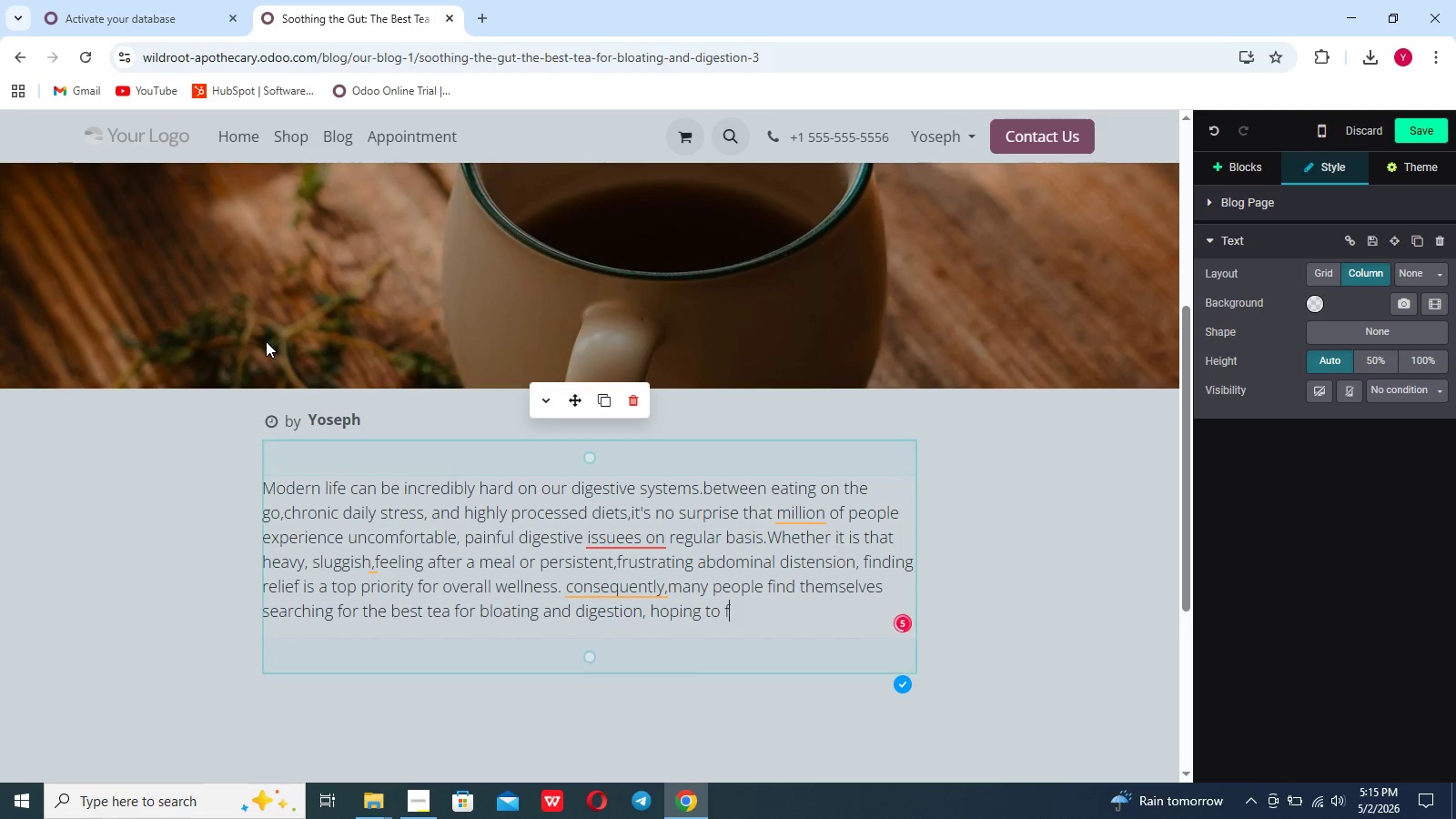 
type(ind a natural,gentle remed)
 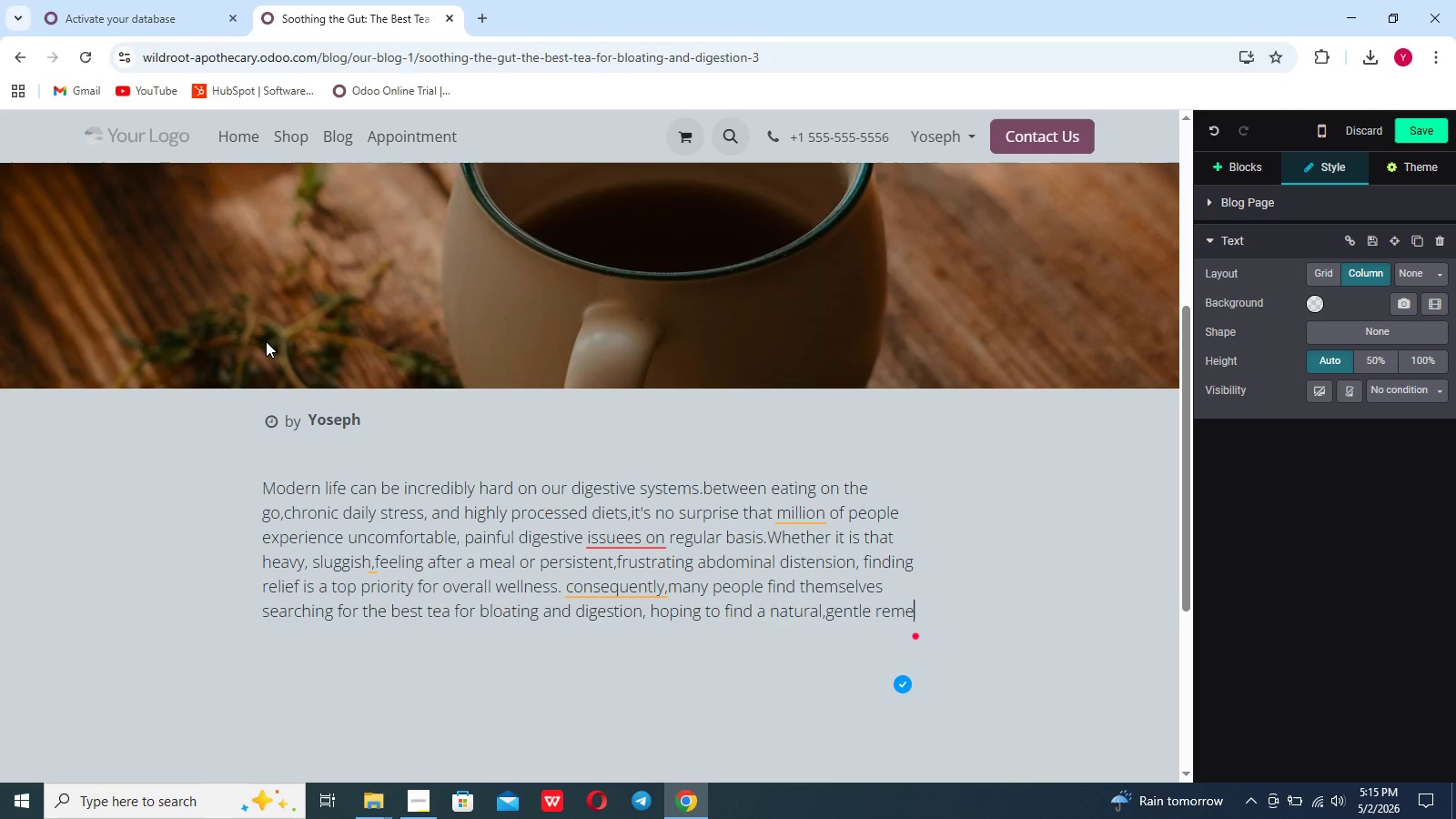 
right_click([266, 341])
 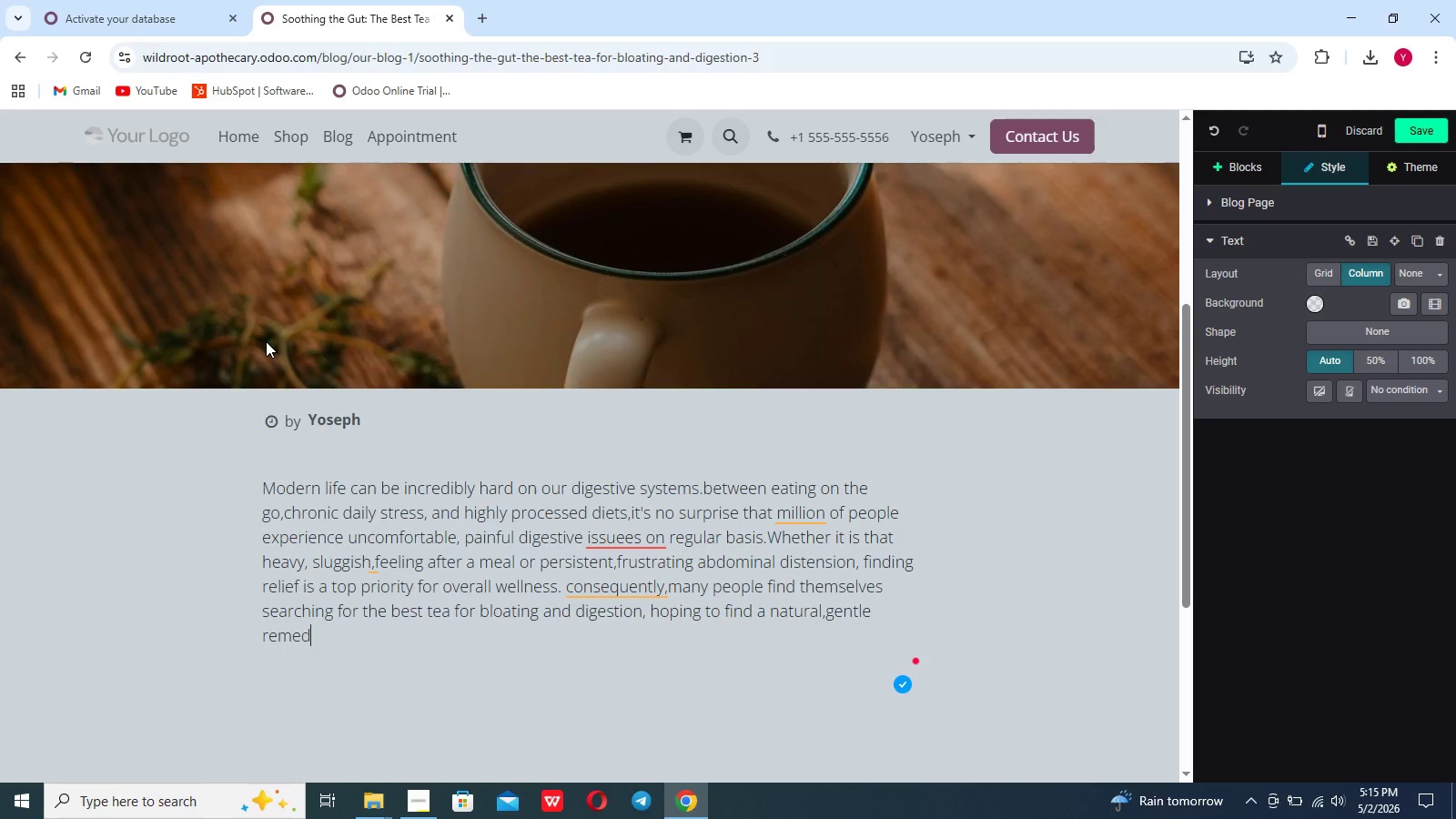 
key(Y)
 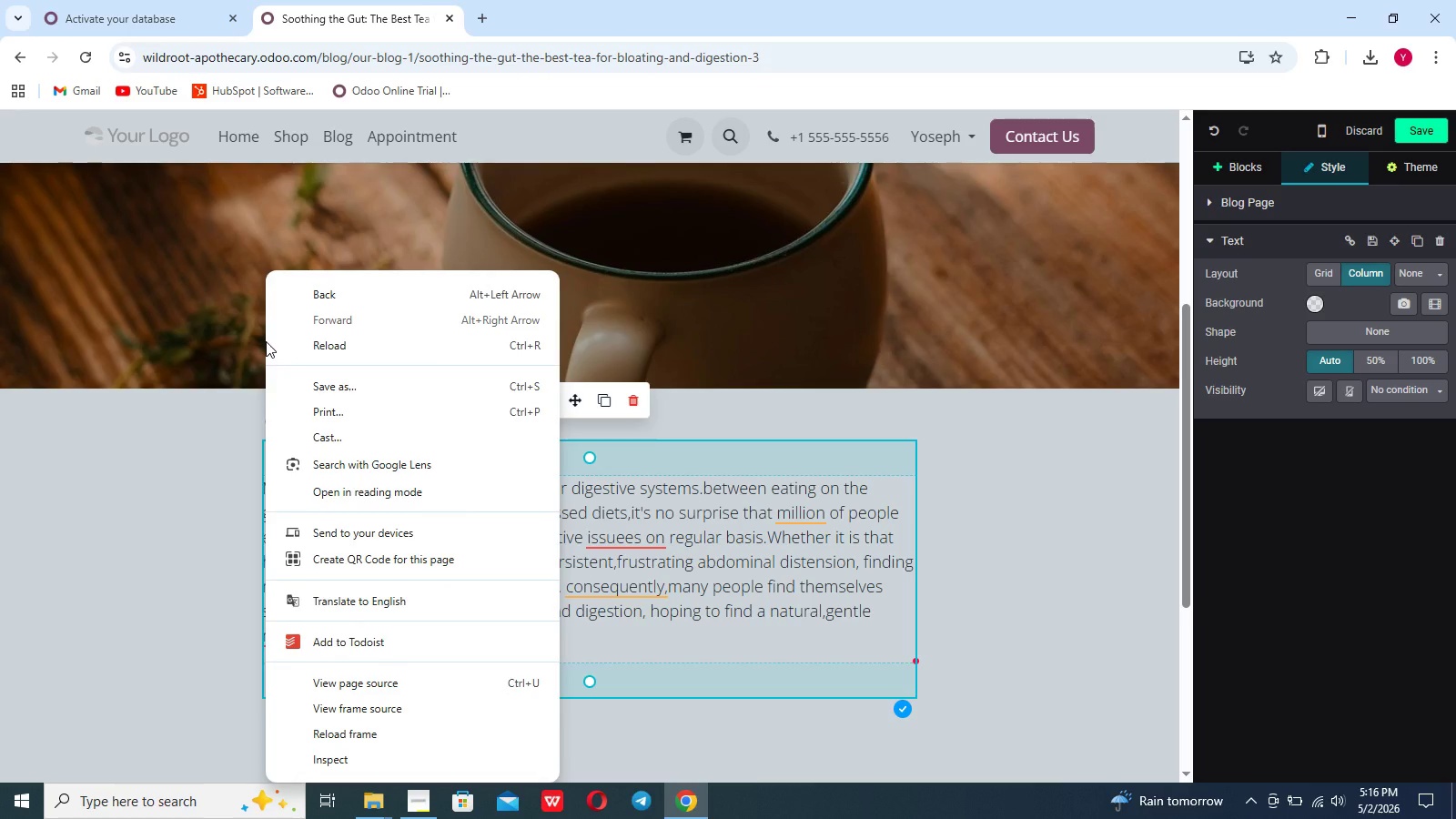 
left_click([93, 470])
 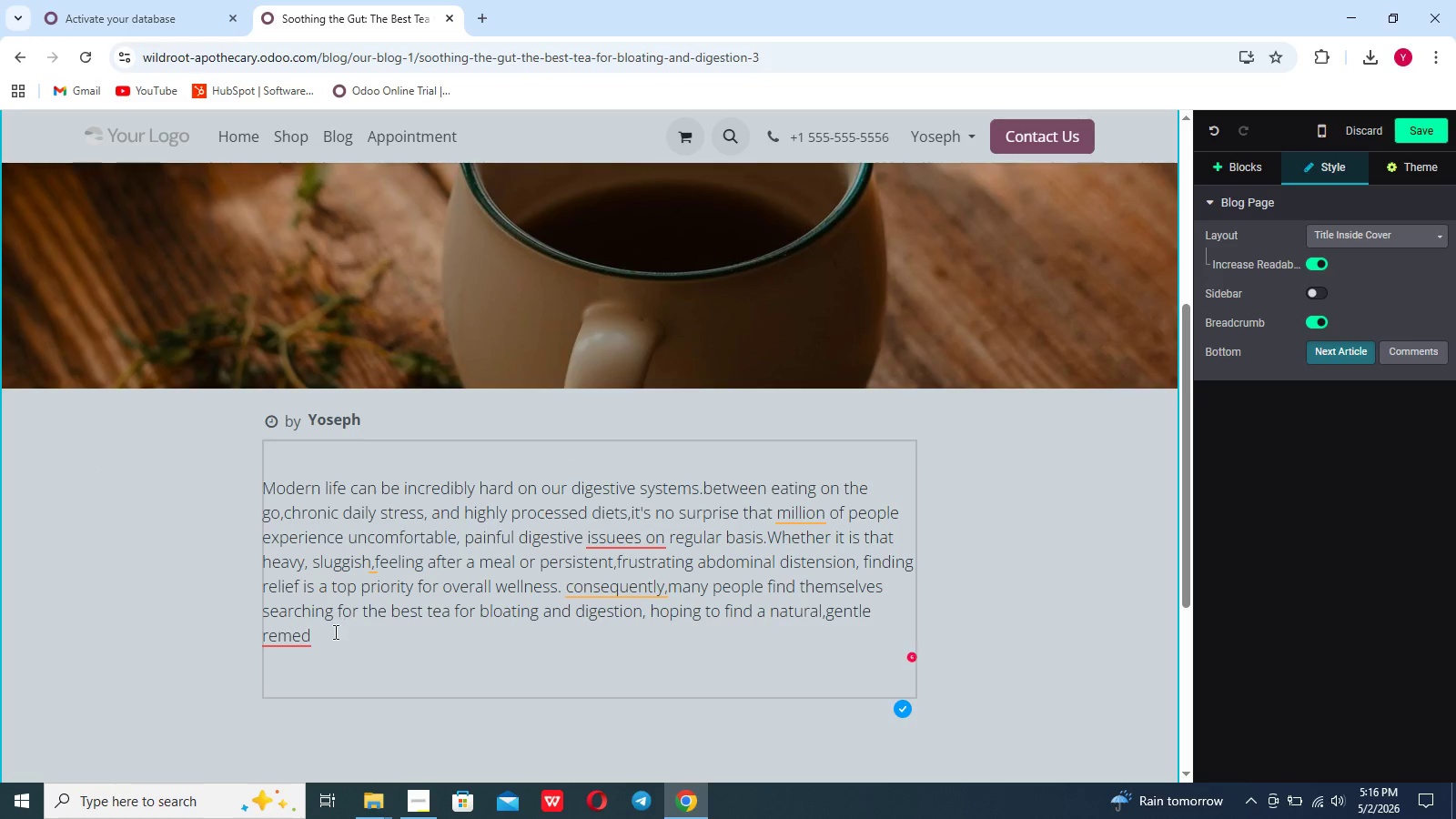 
left_click([334, 632])
 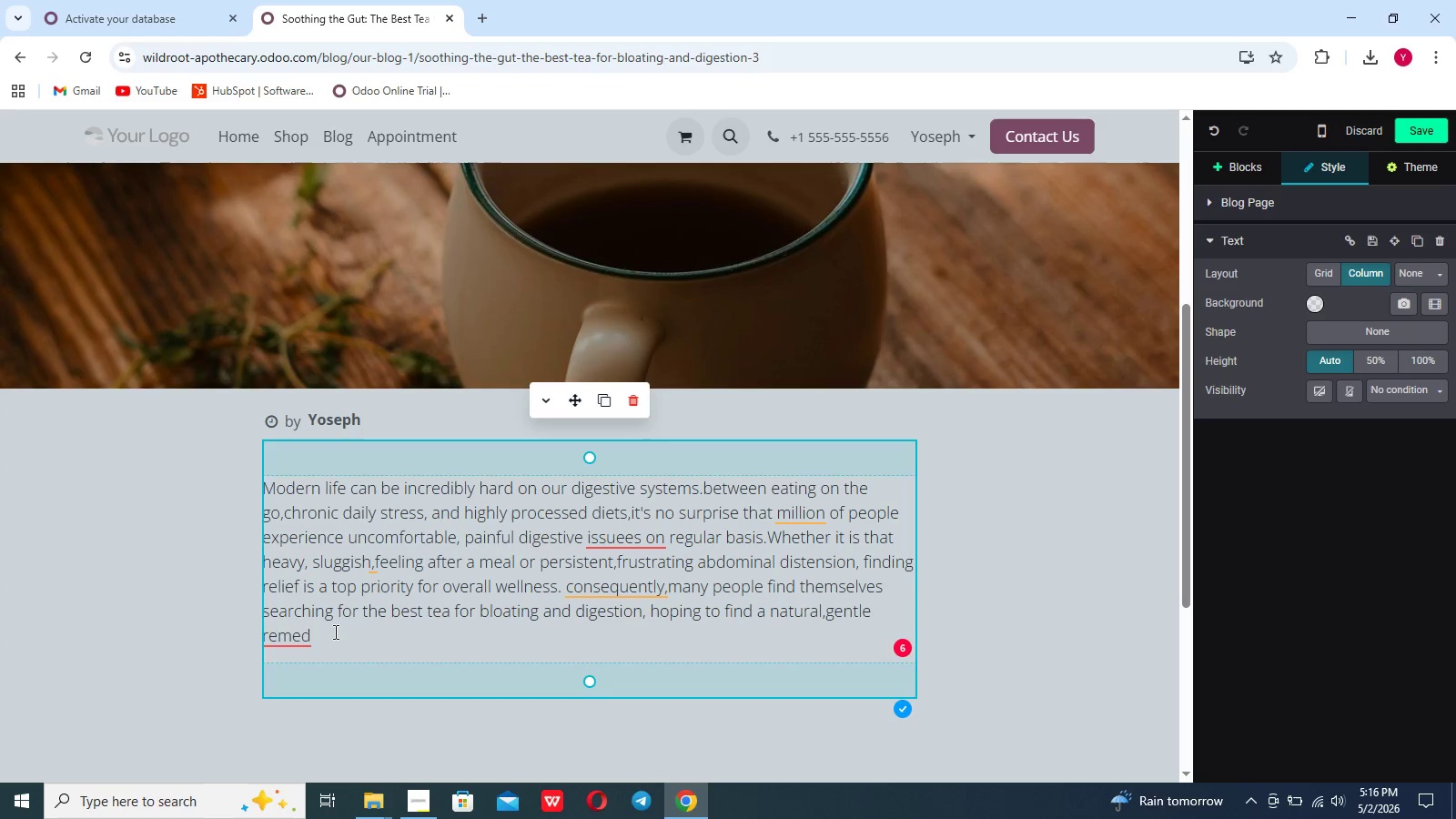 
key(Y)
 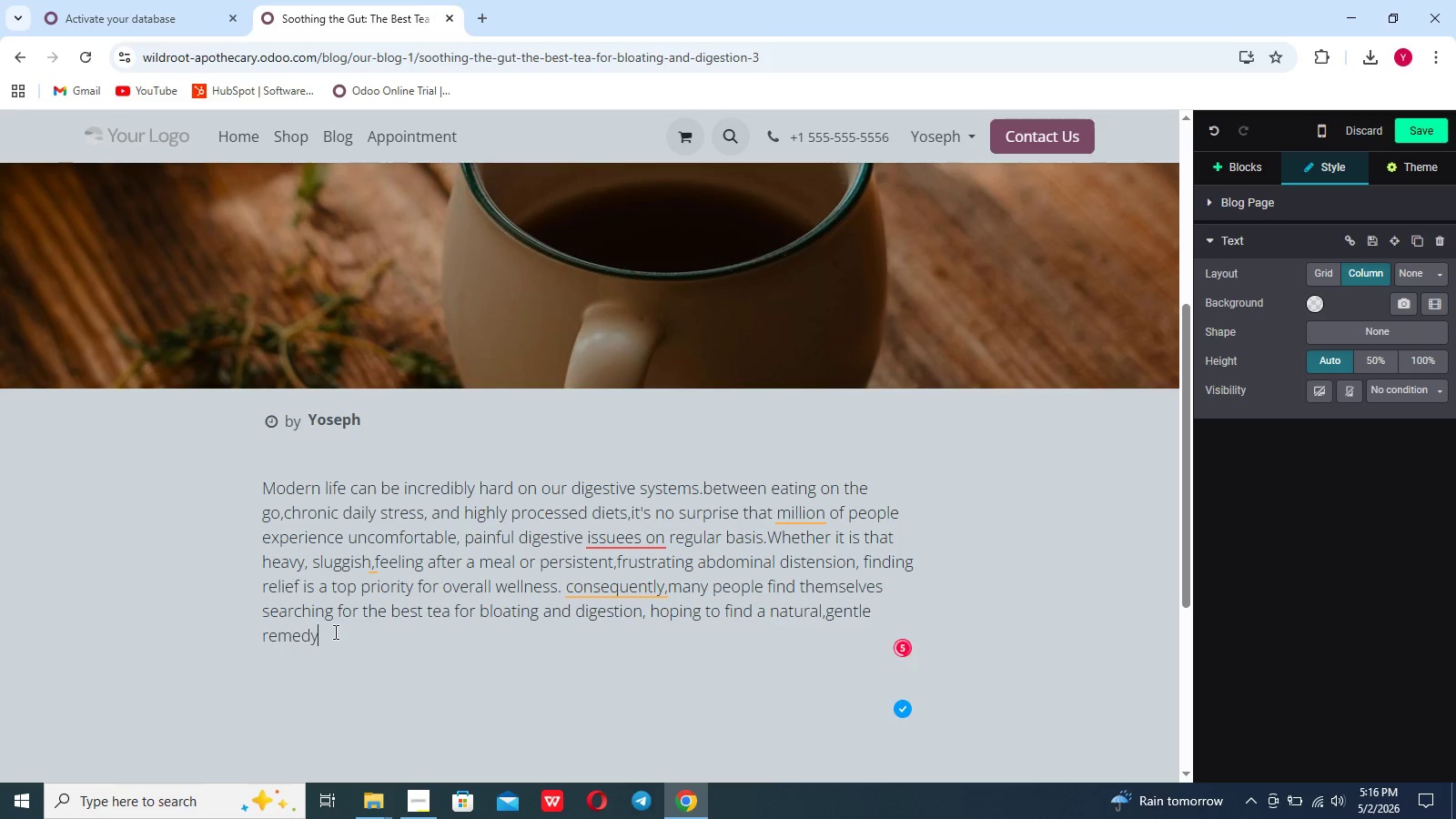 
key(Space)
 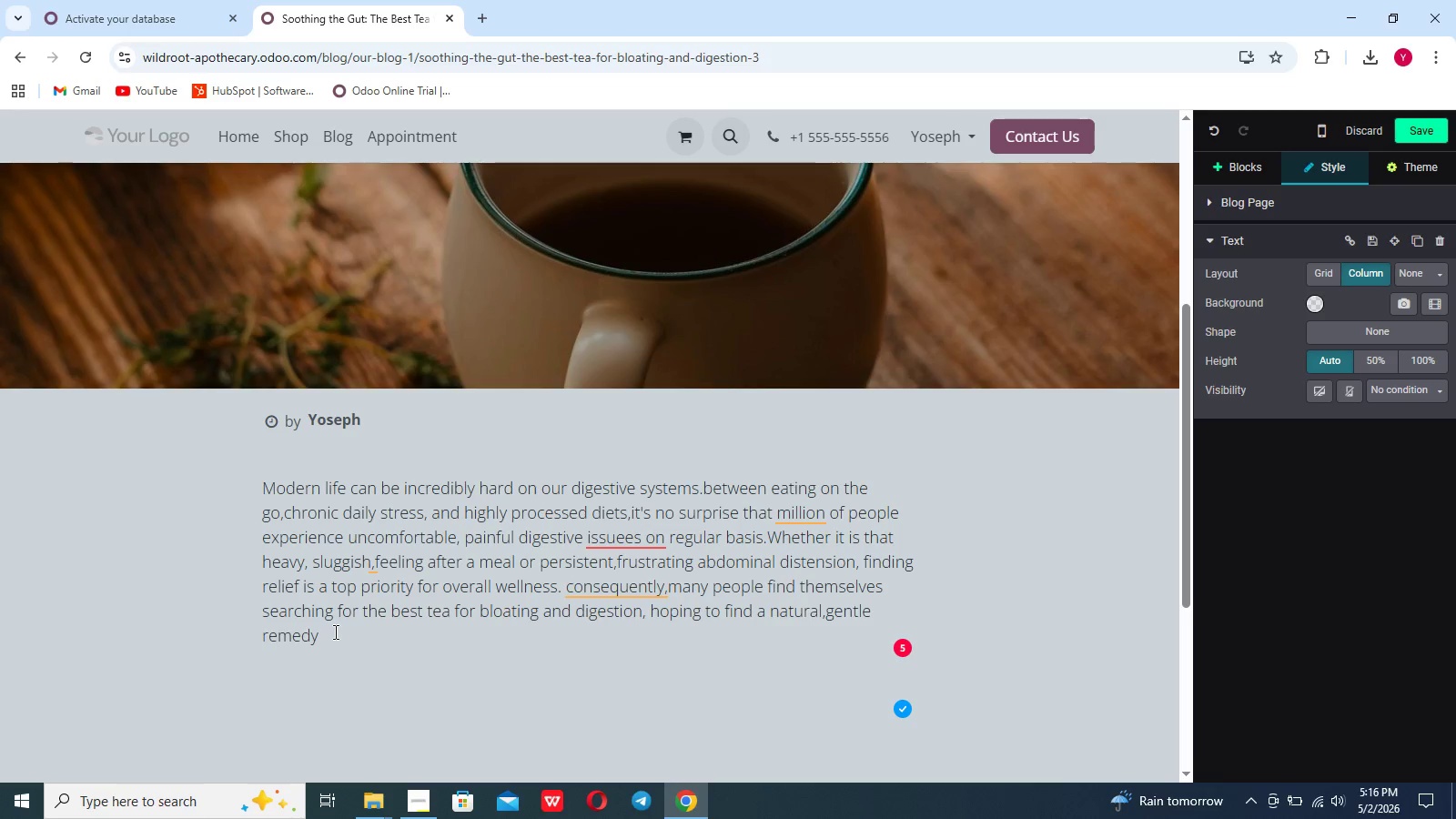 
wait(6.58)
 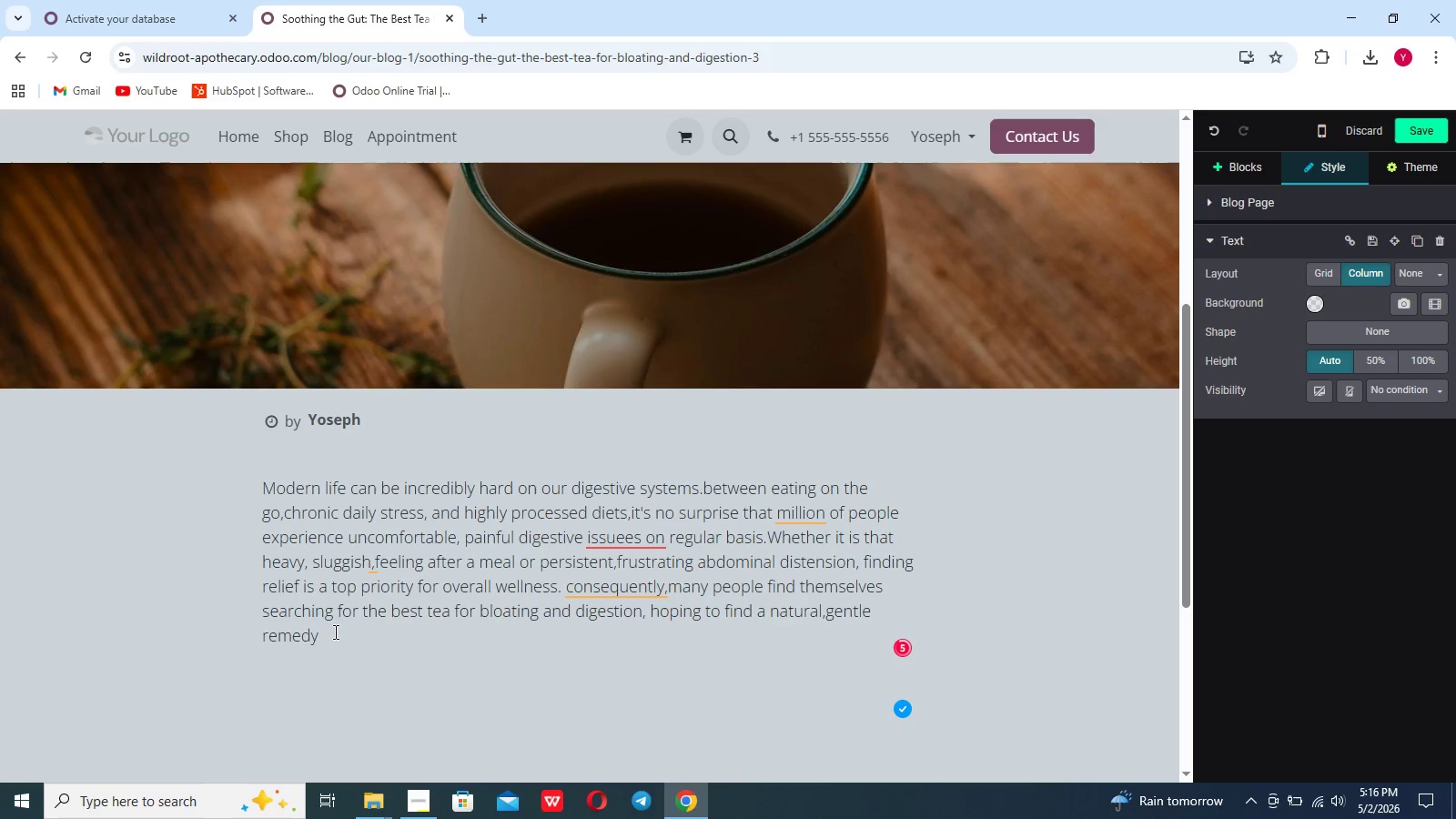 
type( thaat works )
 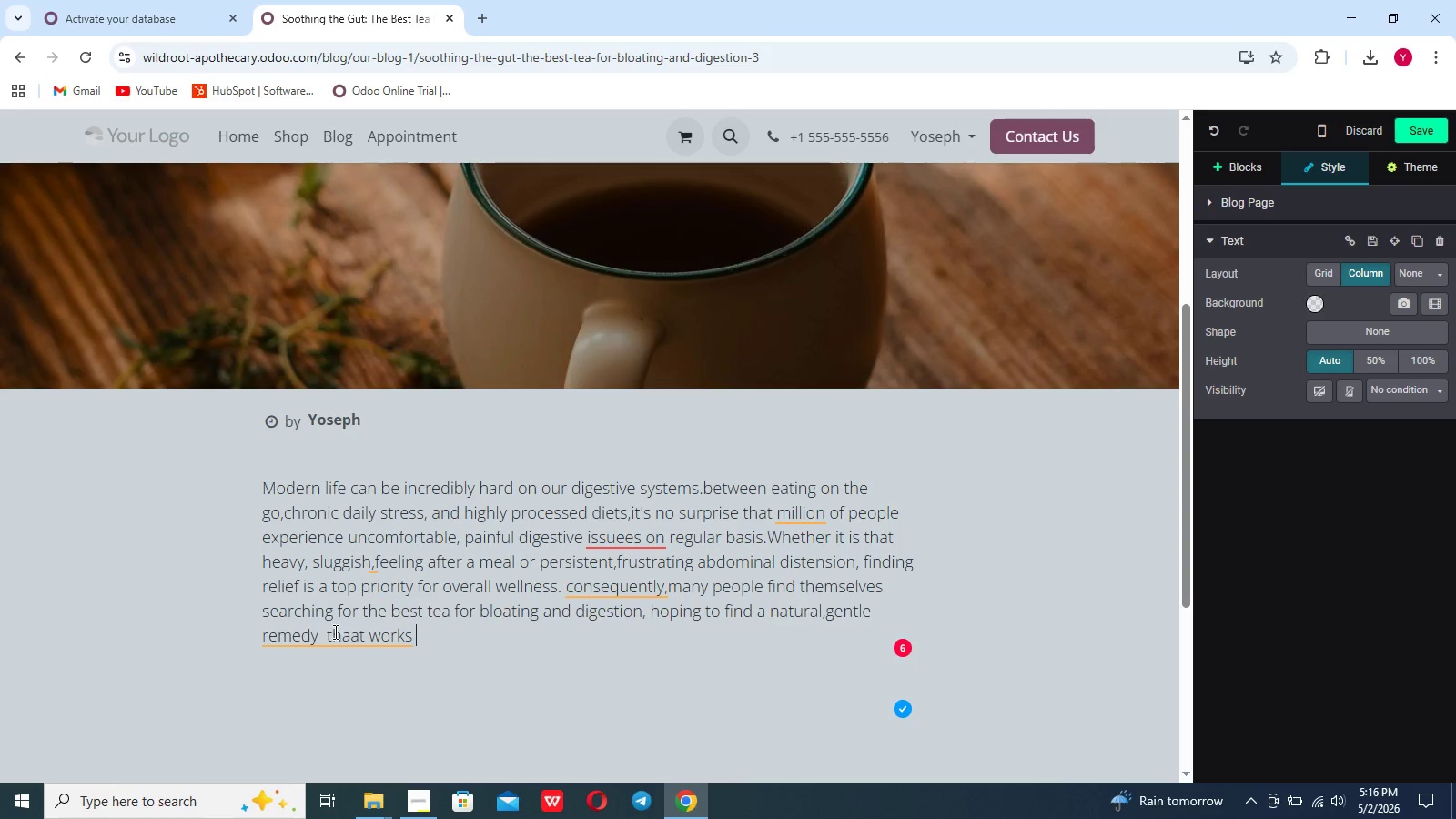 
type( )
key(Backspace)
type(wir)
key(Backspace)
type(th the body)
 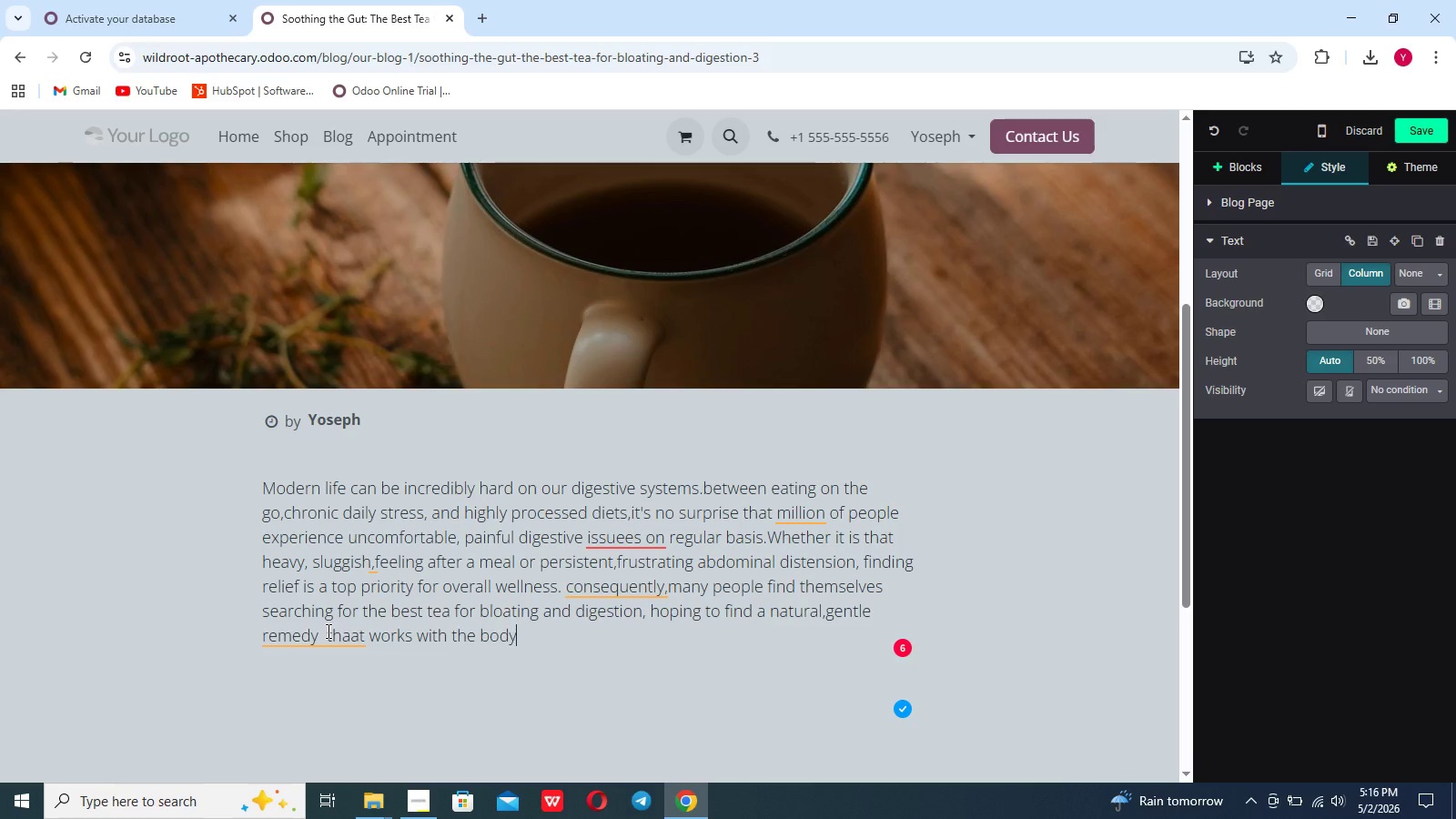 
type( rather than reli)
key(Backspace)
type(ying on over-the=)
key(Backspace)
type(-counter an)
 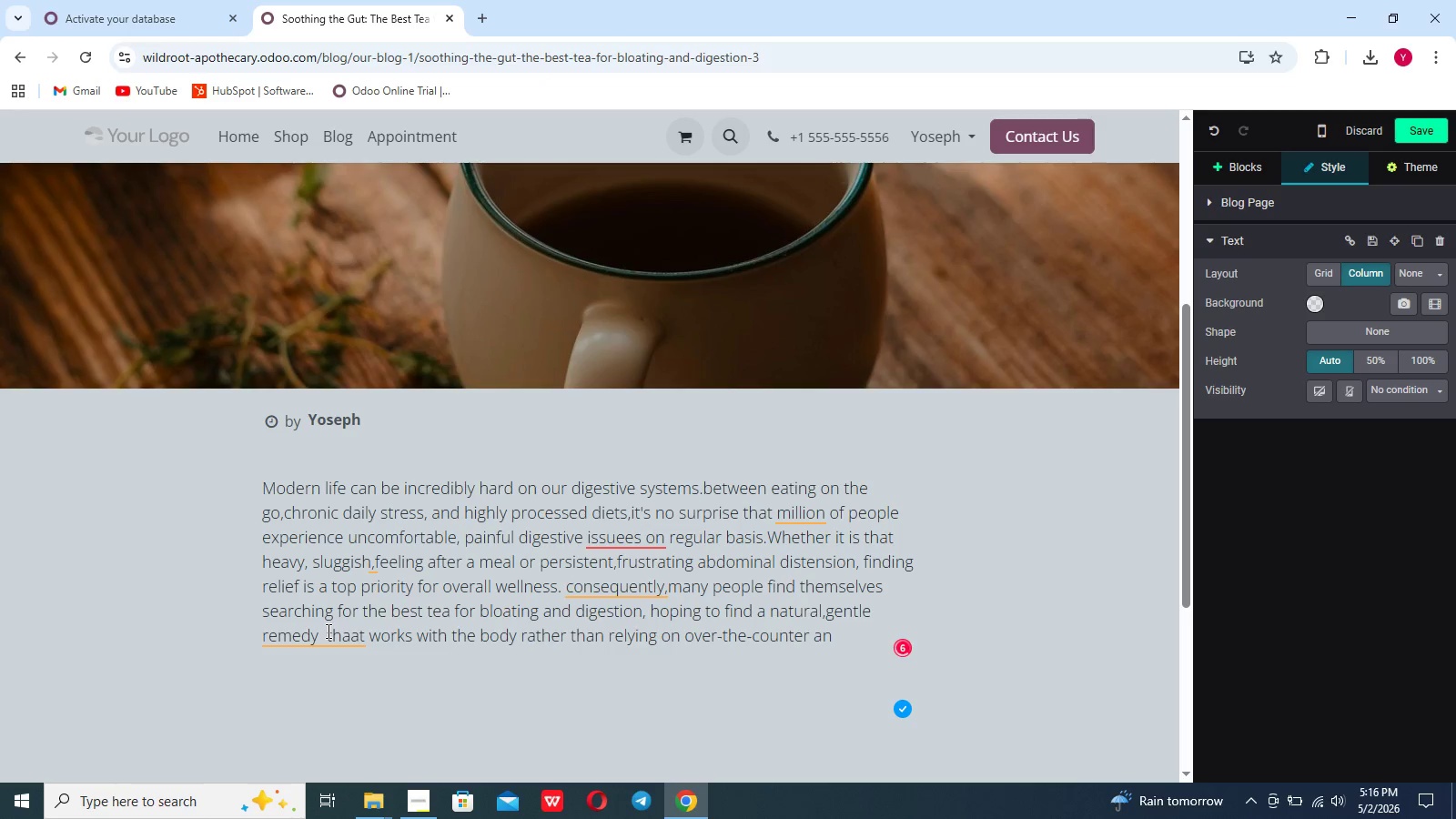 
type(tacids,)
key(Backspace)
type(. Nature has long provided the exact boya)
key(Backspace)
key(Backspace)
type(tanical tools we need to soothe an irria)
key(Backspace)
type(tated gad)
key(Backspace)
type(s)
 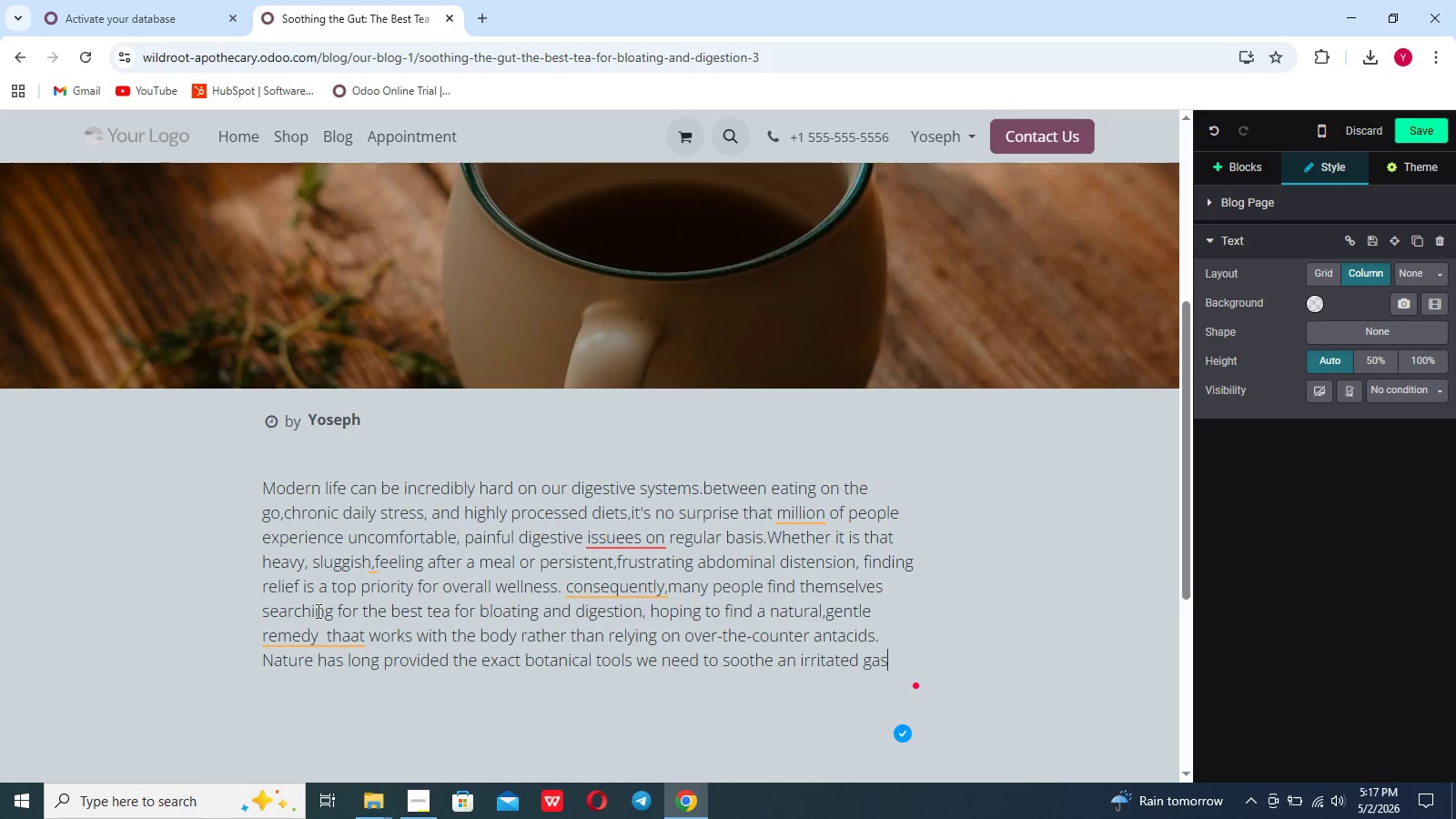 
type(troin)
 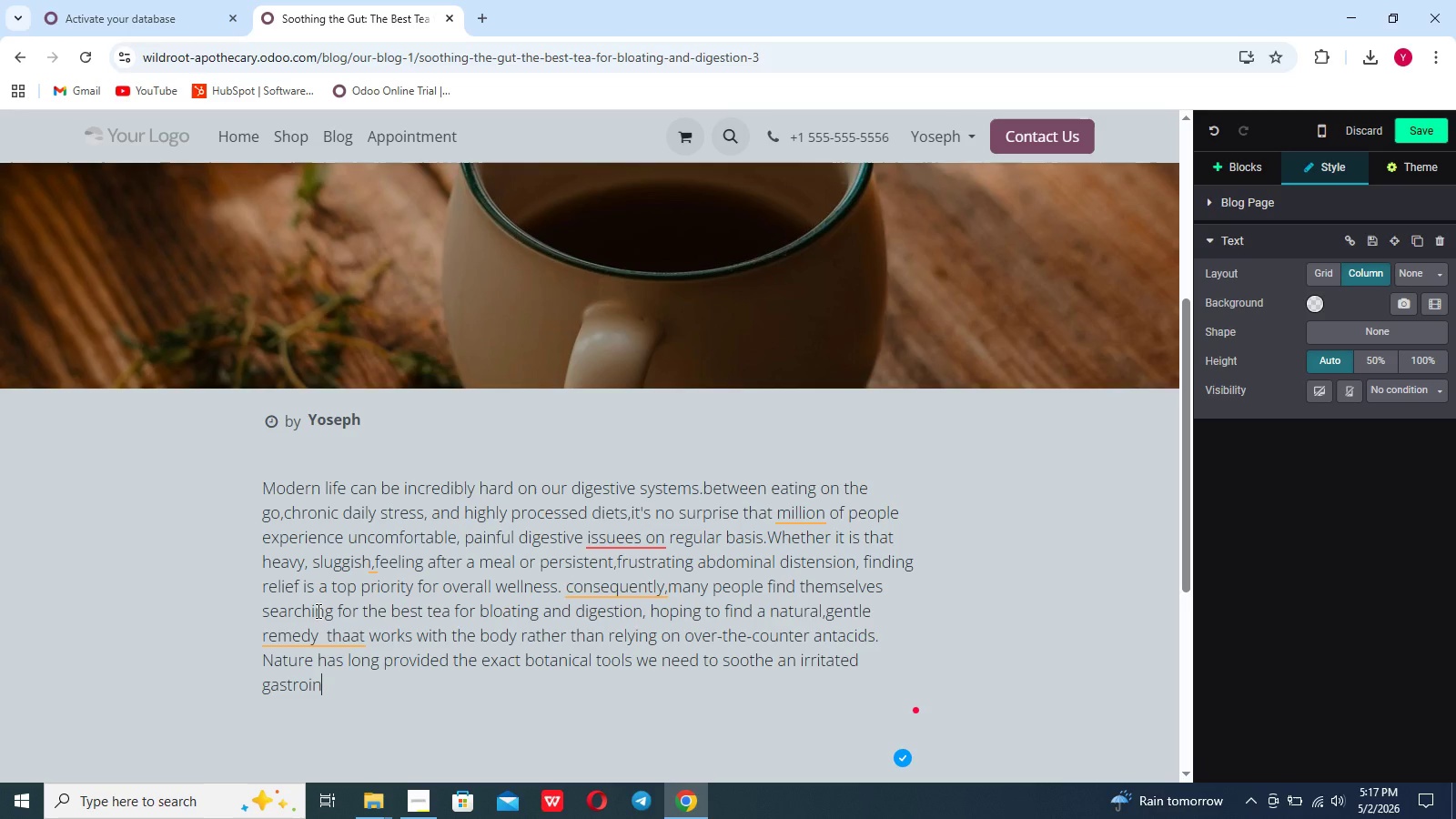 
type(et)
key(Backspace)
key(Backspace)
type(testinal tract,reduce systemic inflammation, and restore natural harmony to our gut.)
 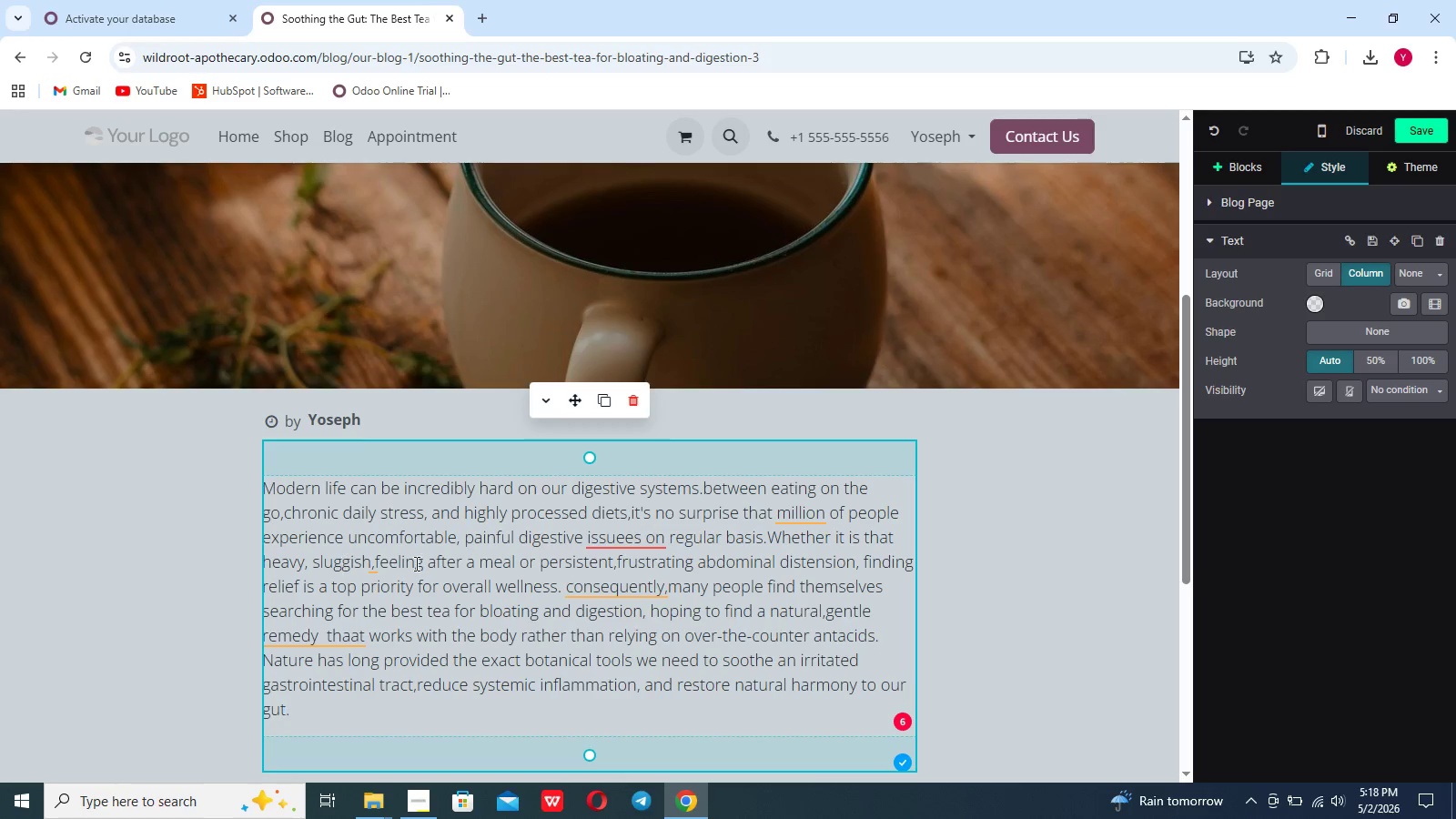 
wait(6.52)
 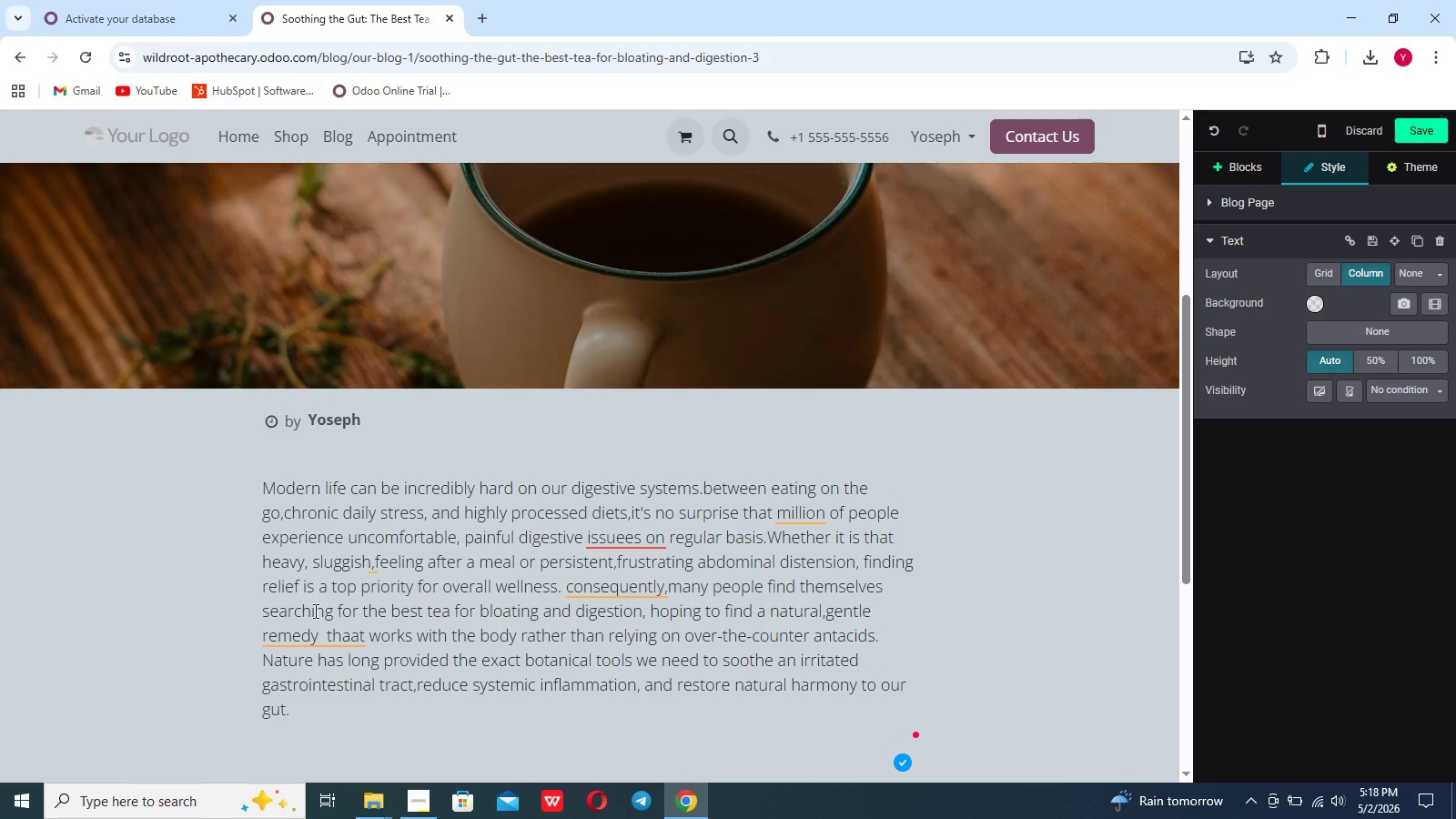 
left_click([903, 723])
 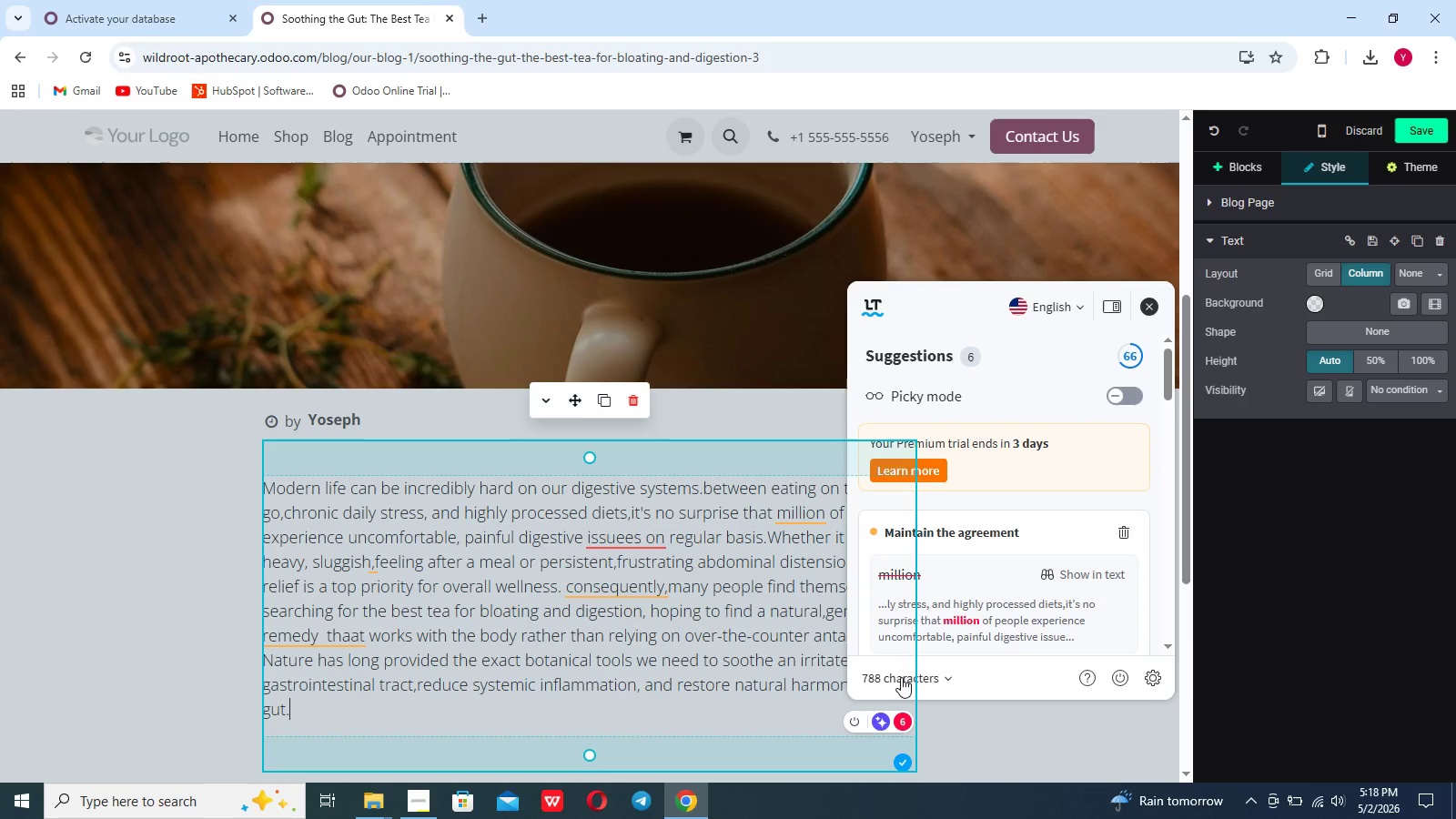 
scroll: coordinate [903, 667], scroll_direction: down, amount: 2.0
 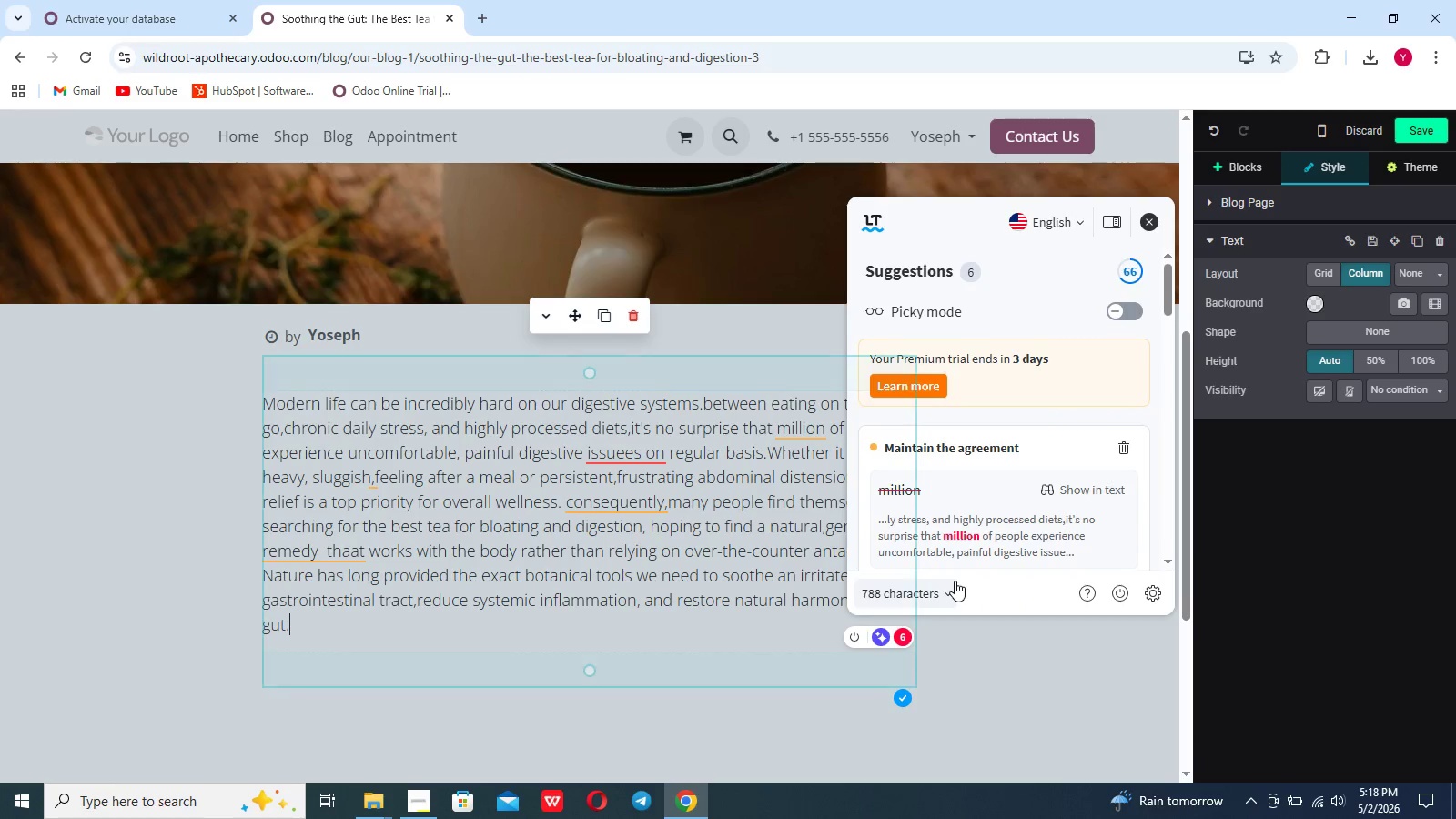 
scroll: coordinate [955, 581], scroll_direction: none, amount: 0.0
 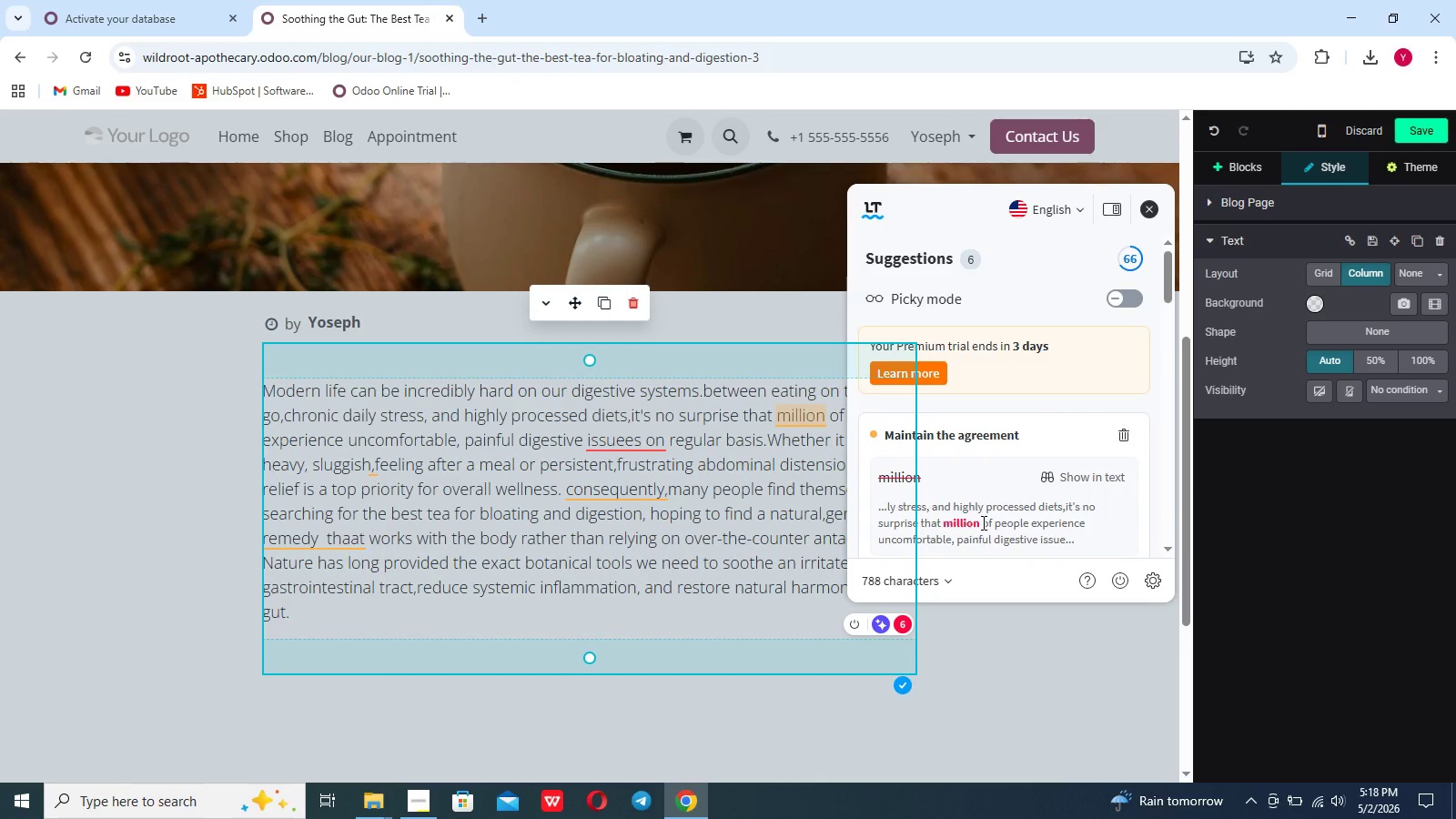 
scroll: coordinate [982, 522], scroll_direction: down, amount: 1.0
 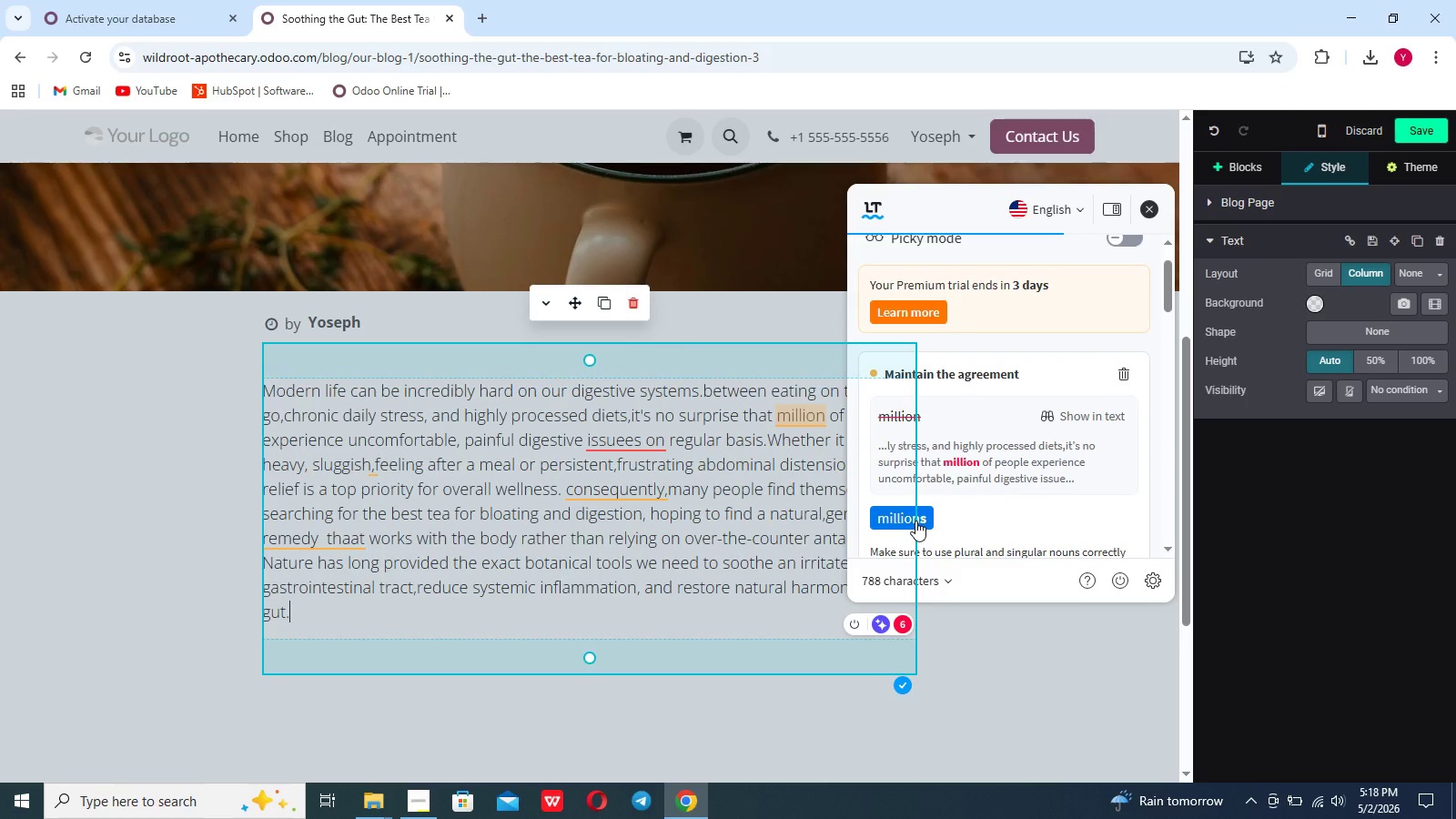 
wait(8.39)
 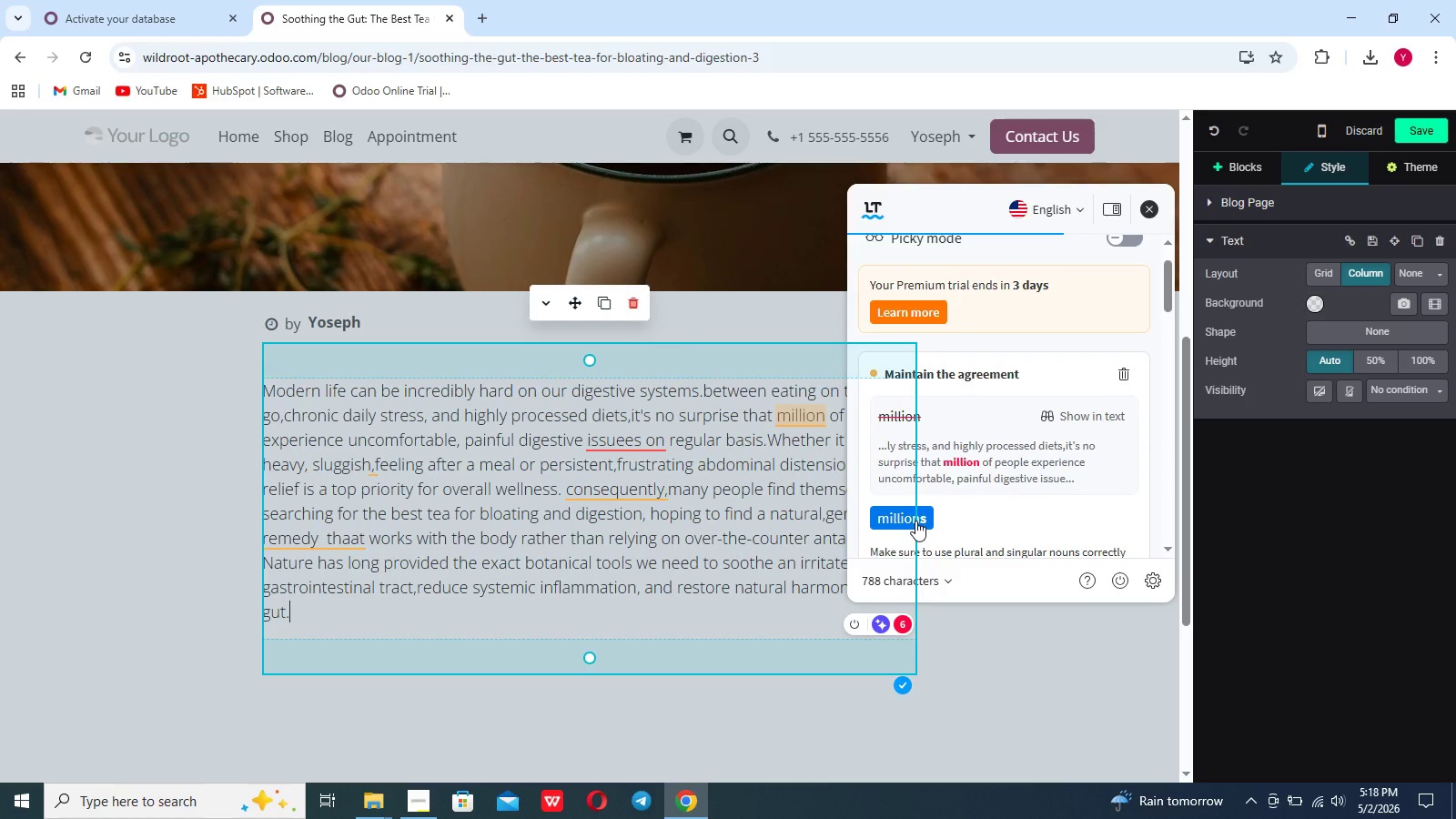 
left_click([910, 518])
 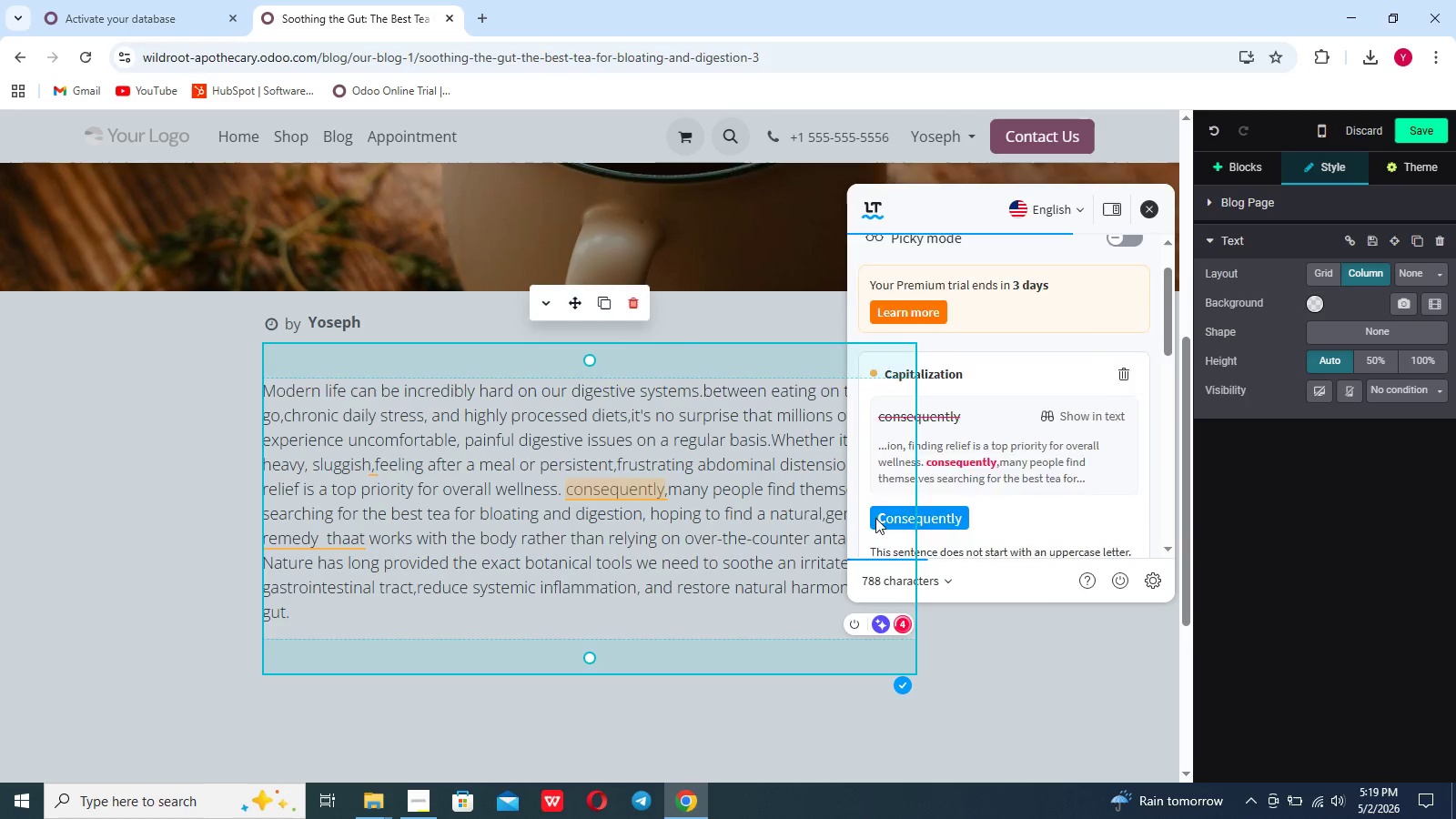 
left_click([884, 517])
 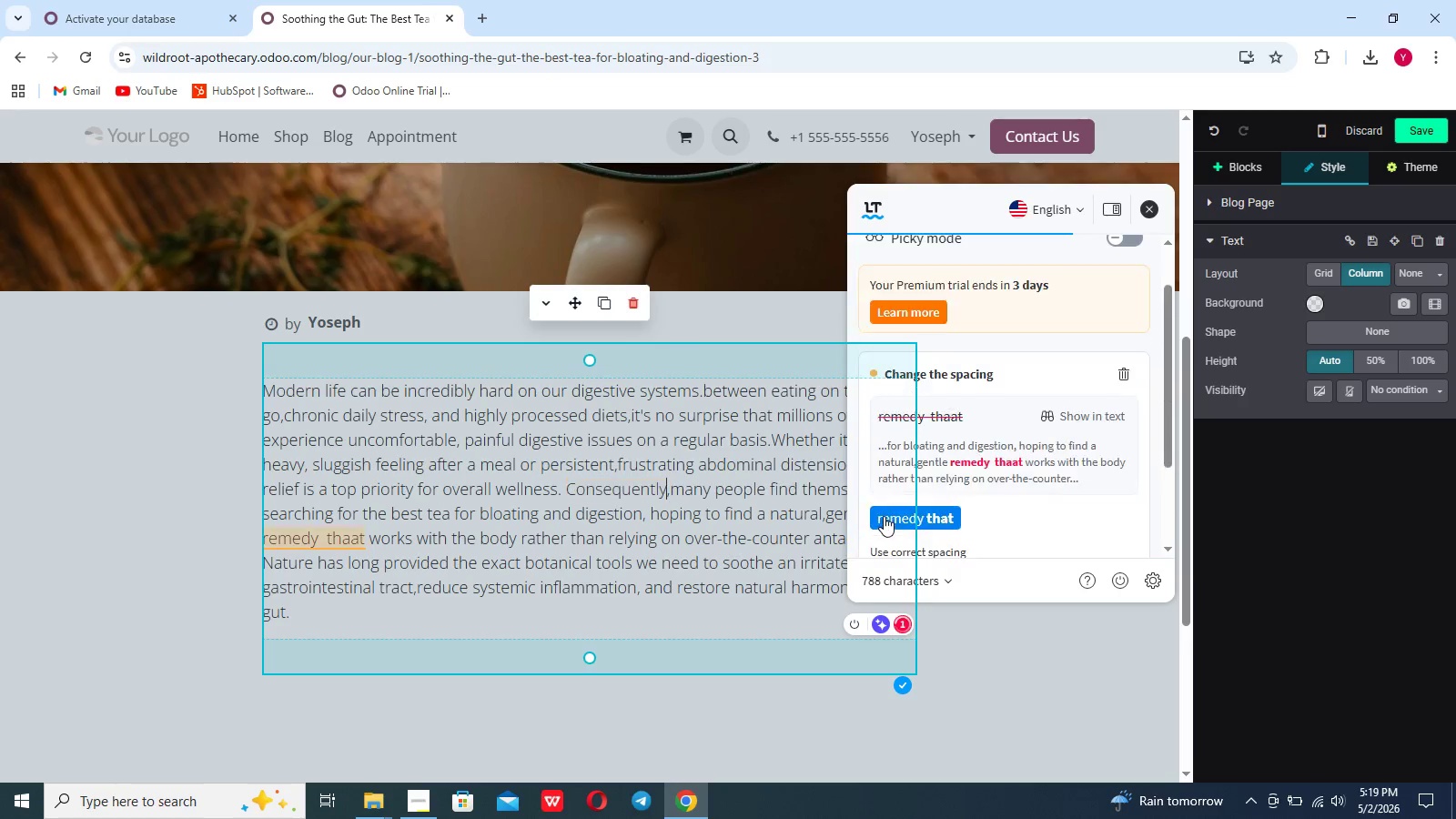 
left_click([884, 516])
 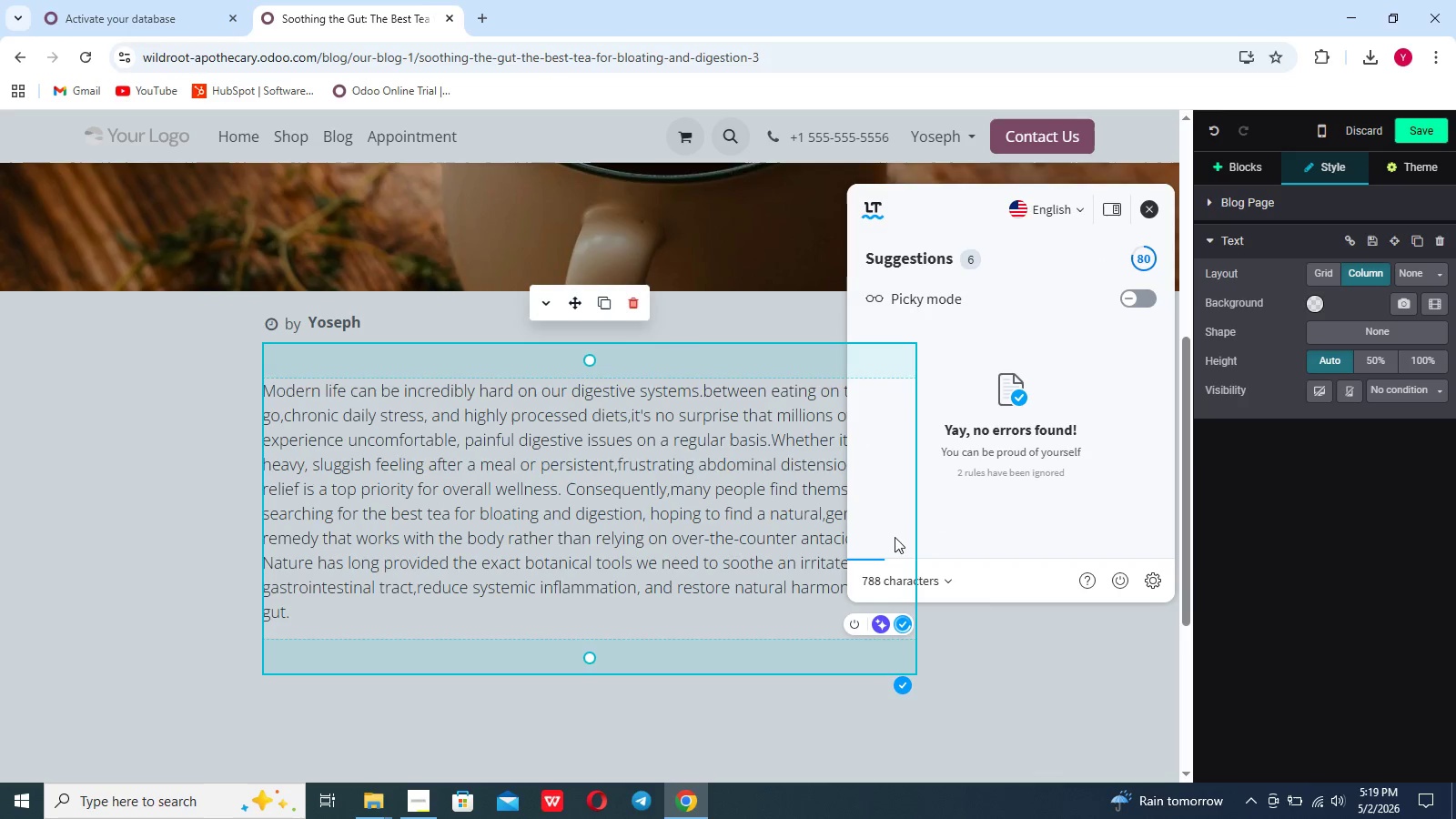 
left_click([1004, 675])
 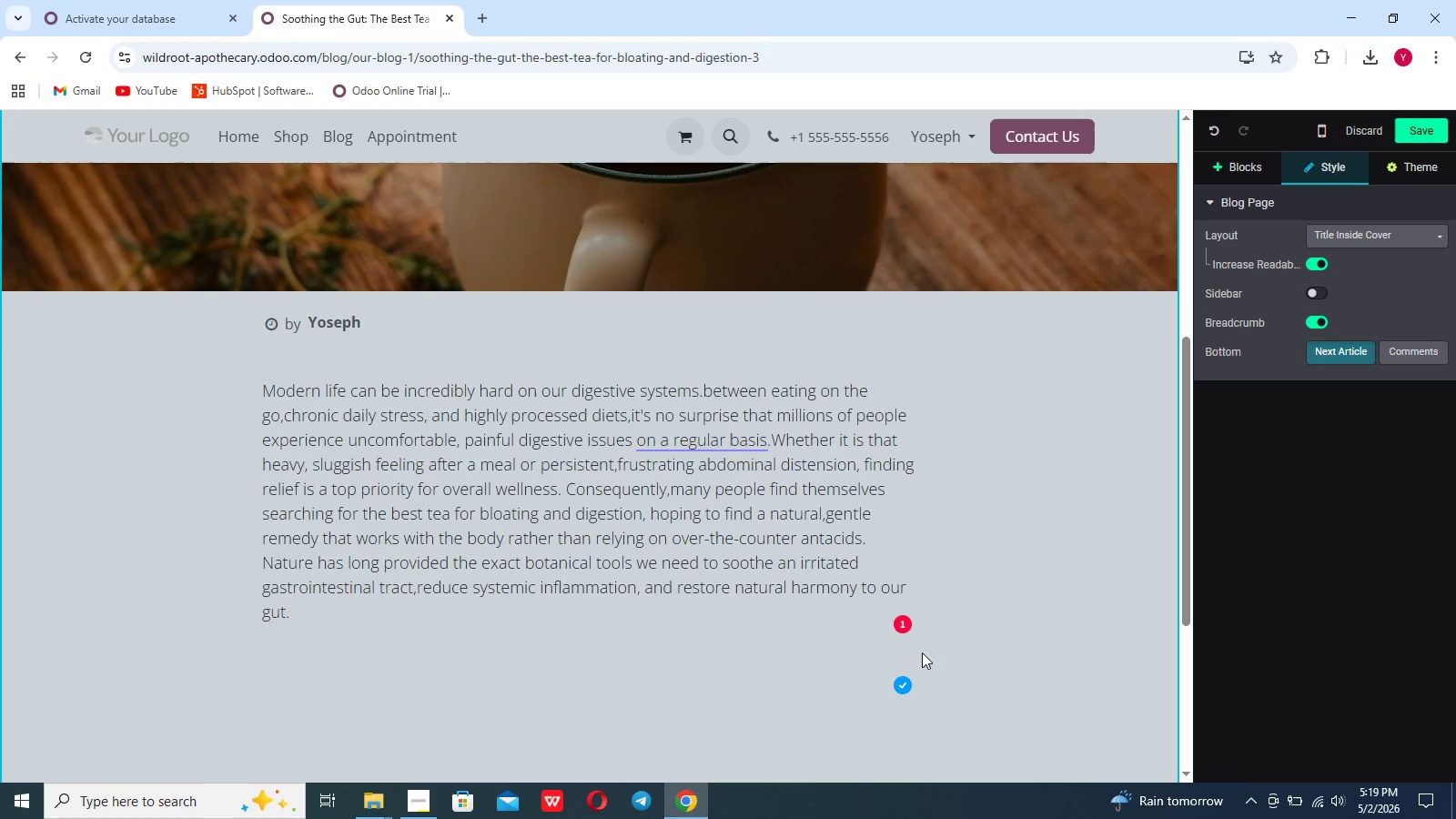 
left_click([909, 631])
 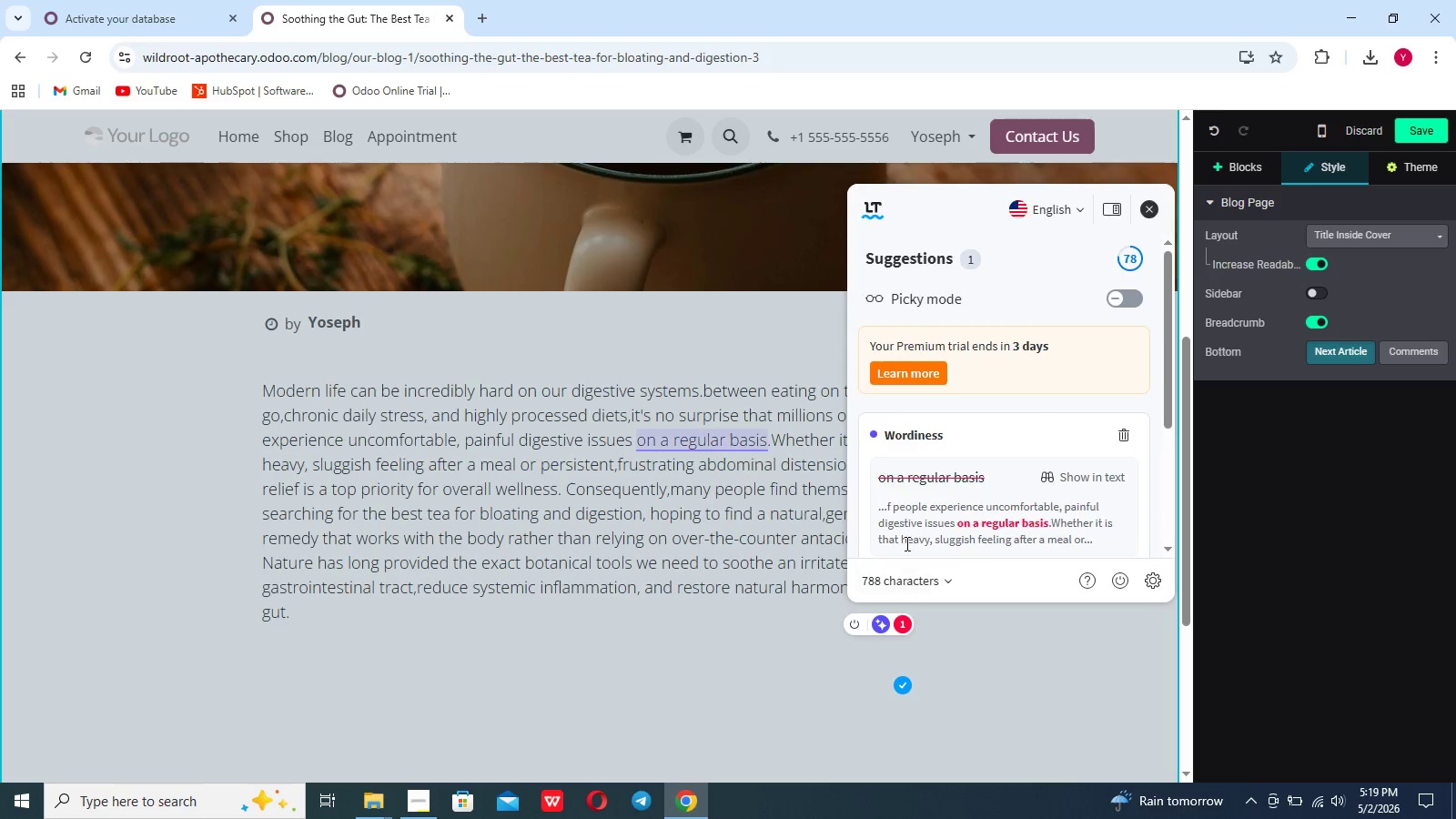 
scroll: coordinate [905, 535], scroll_direction: down, amount: 2.0
 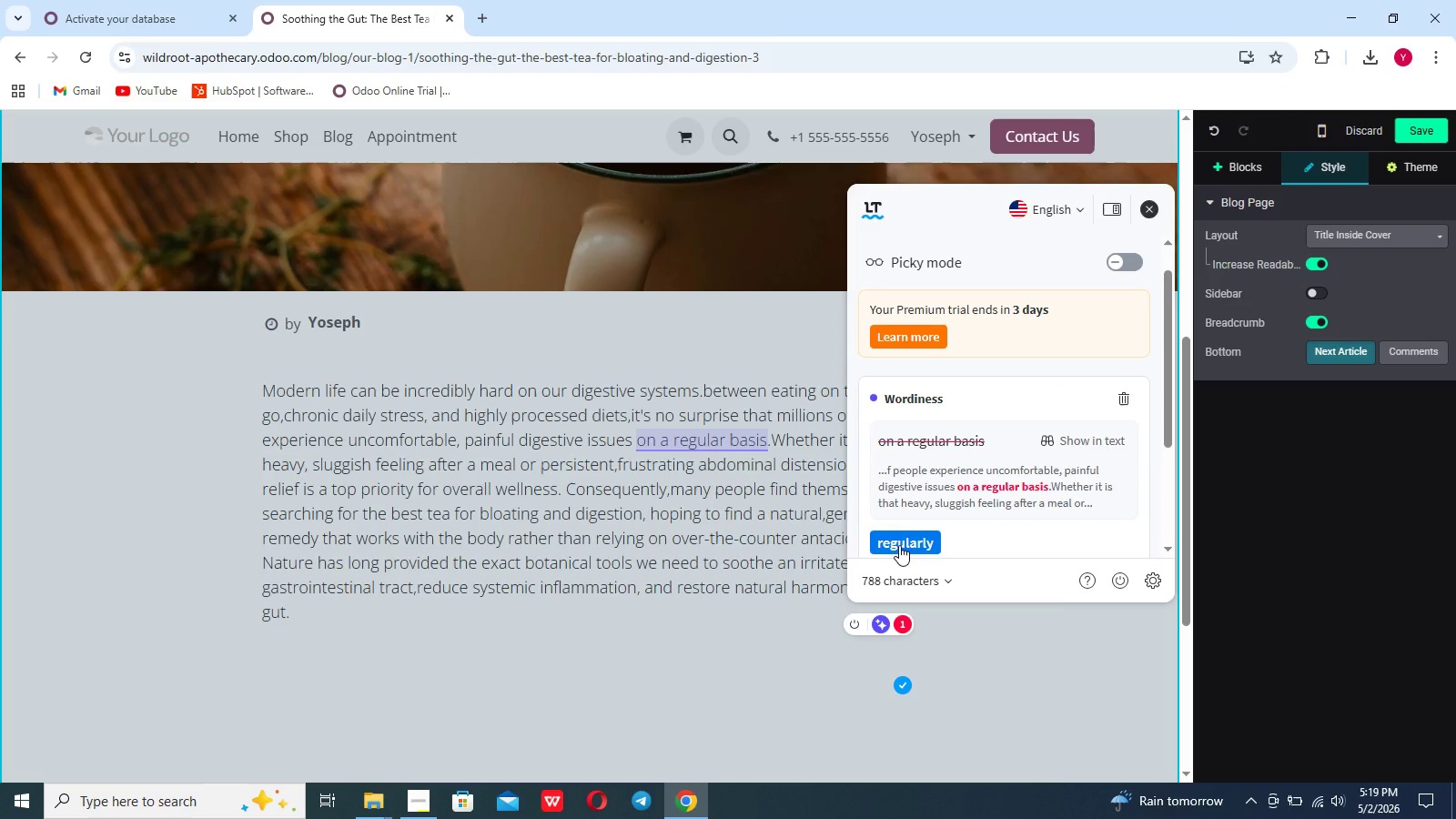 
left_click([899, 545])
 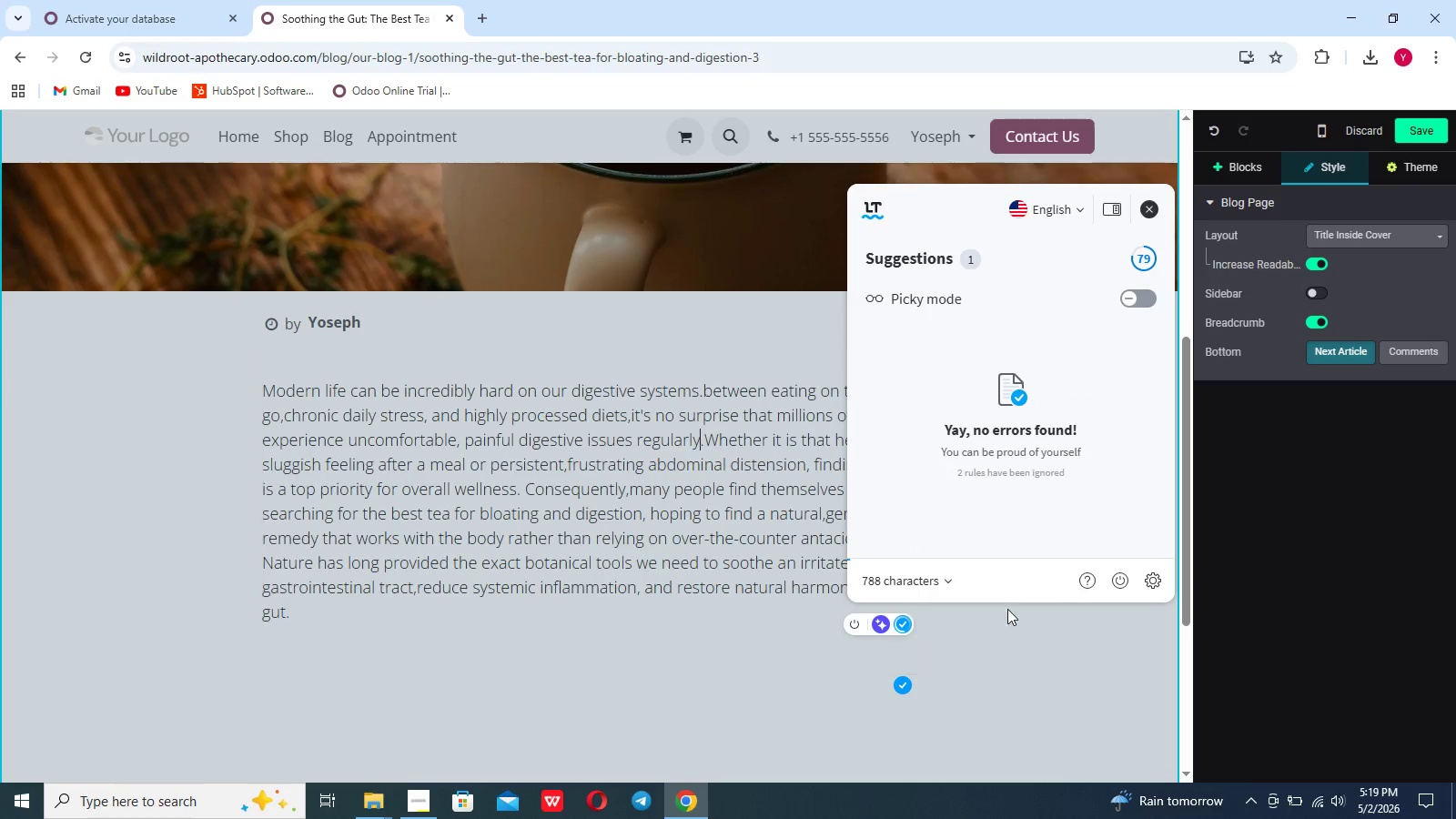 
left_click([994, 638])
 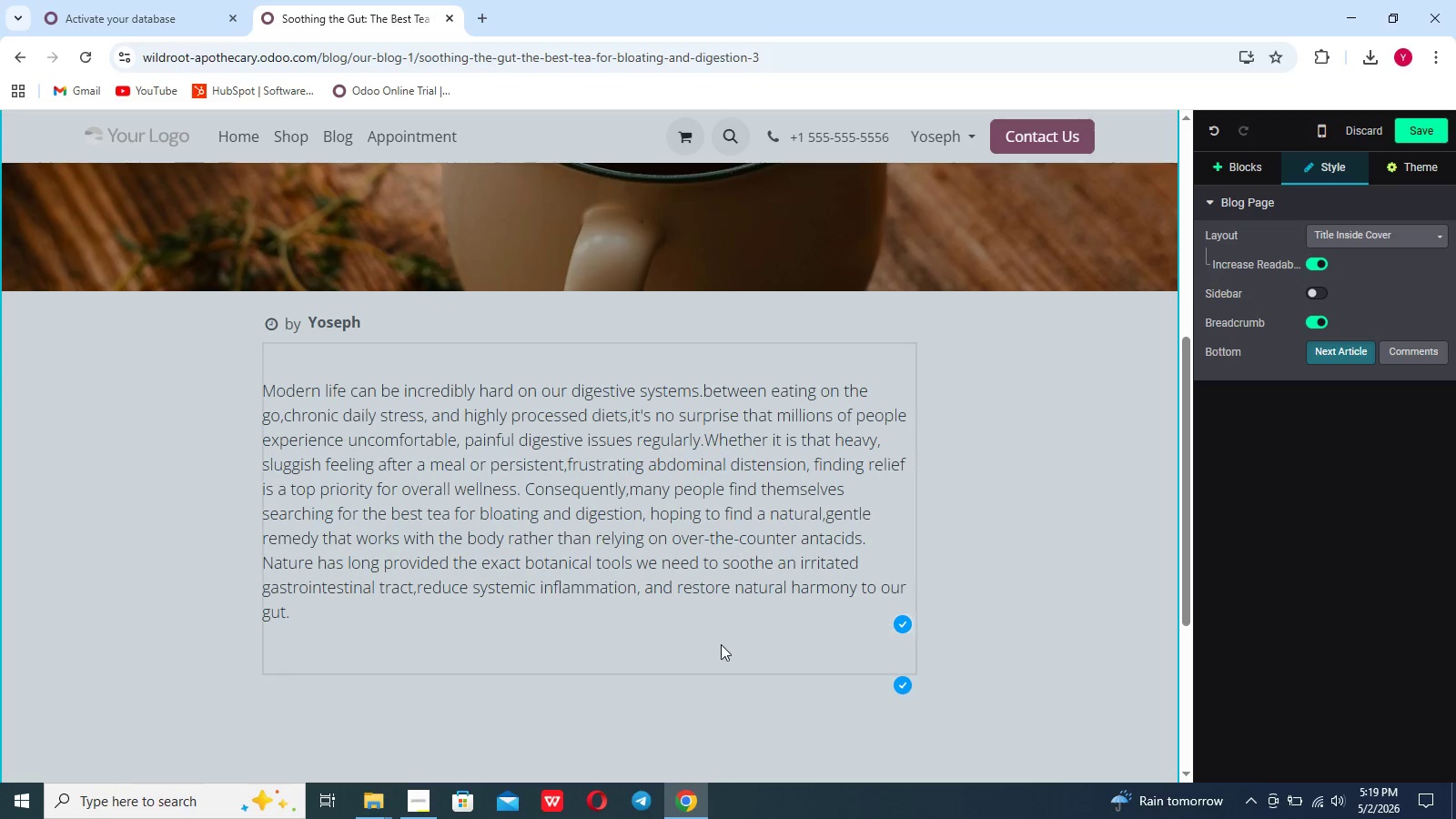 
scroll: coordinate [721, 644], scroll_direction: down, amount: 6.0
 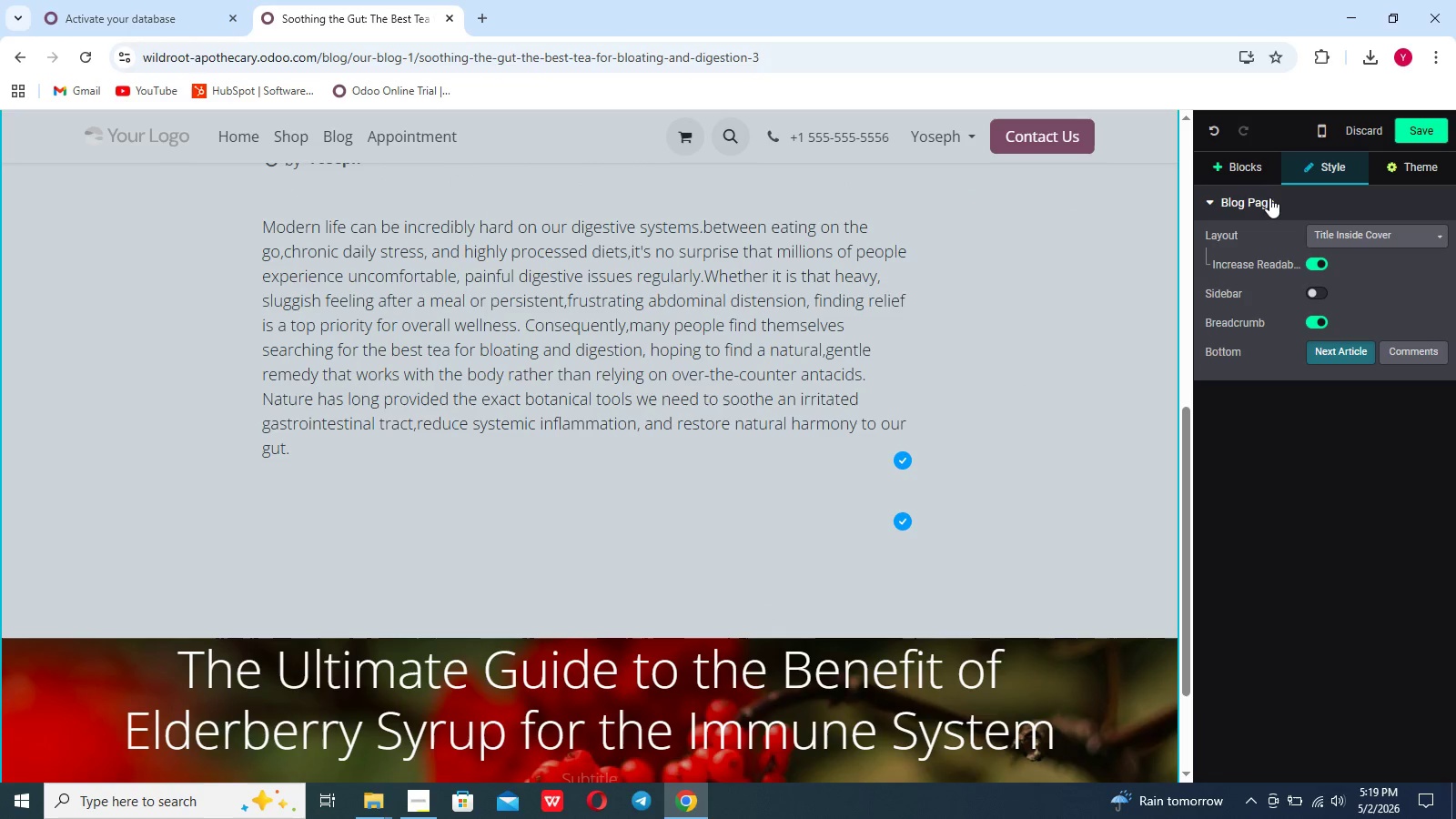 
left_click([1246, 170])
 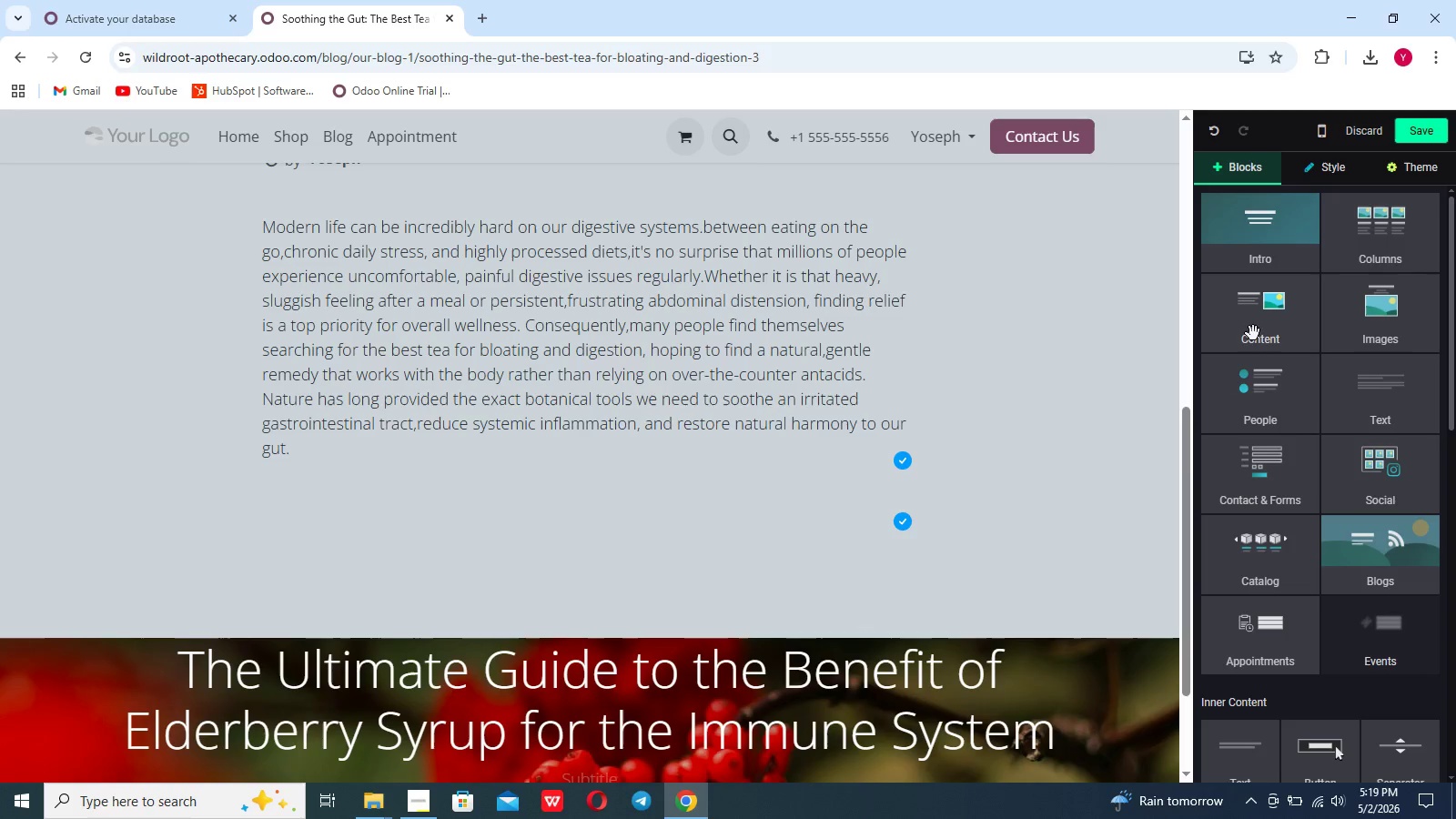 
left_click([1249, 322])
 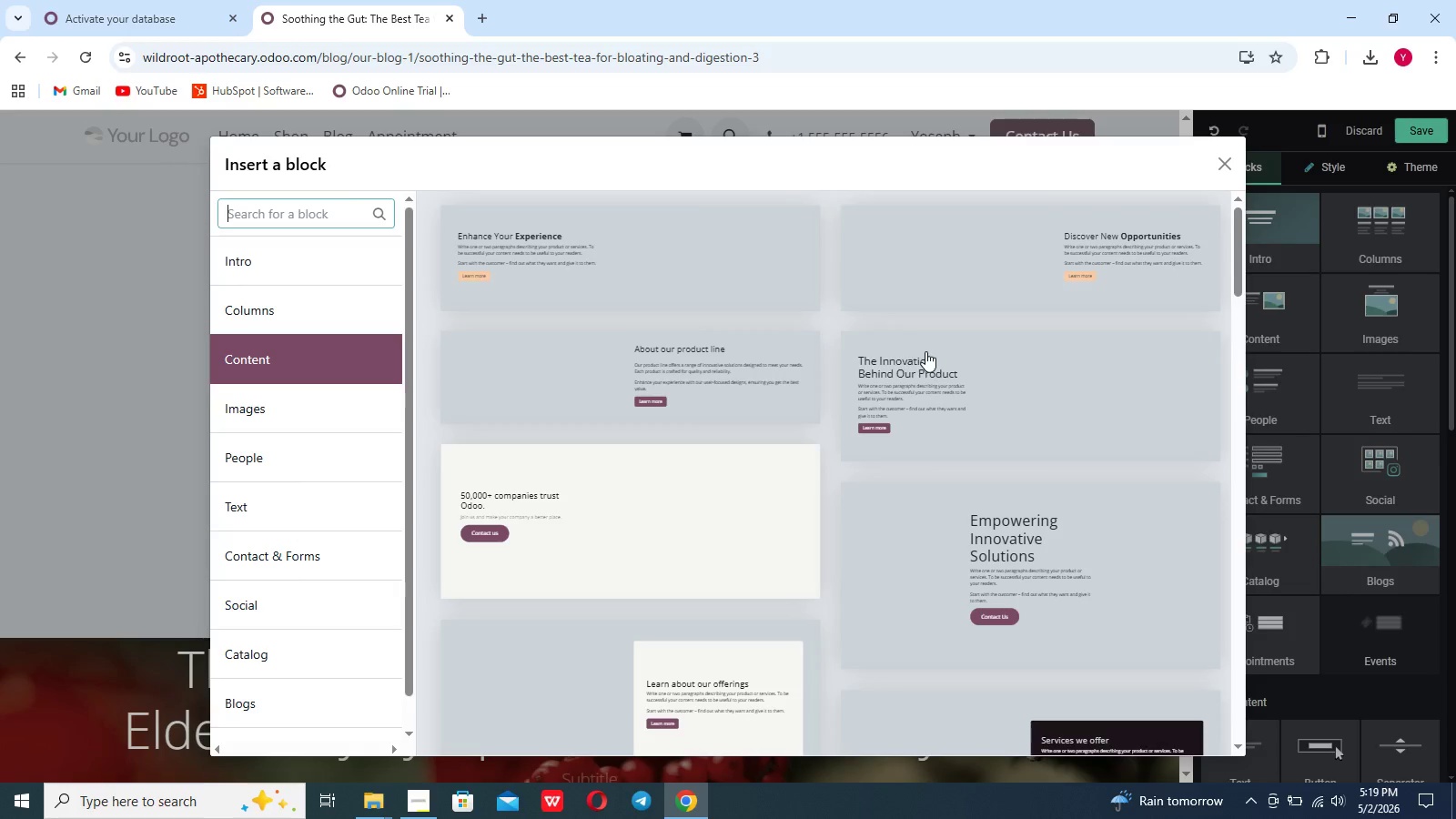 
mouse_move([712, 301])
 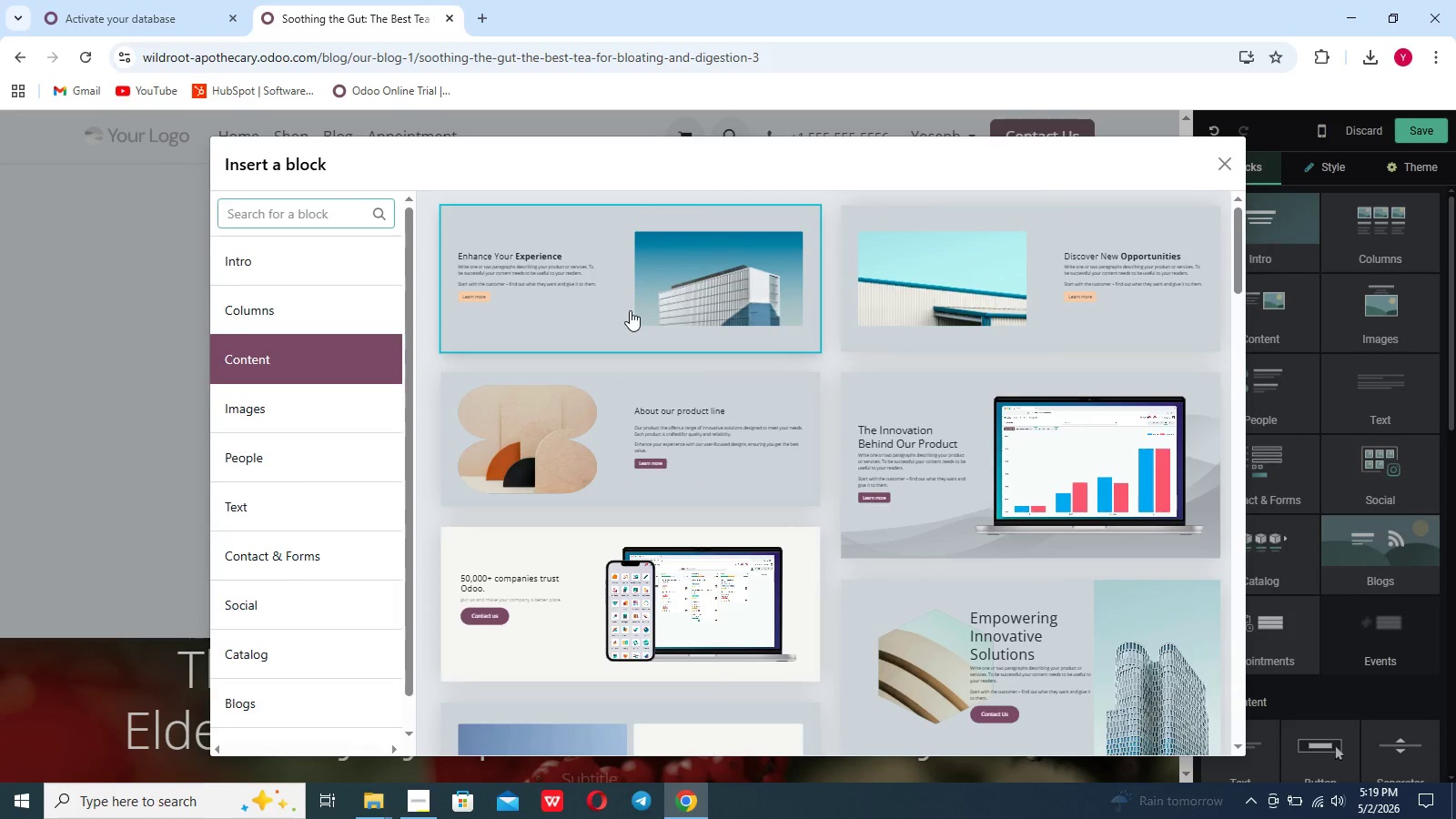 
left_click([612, 312])
 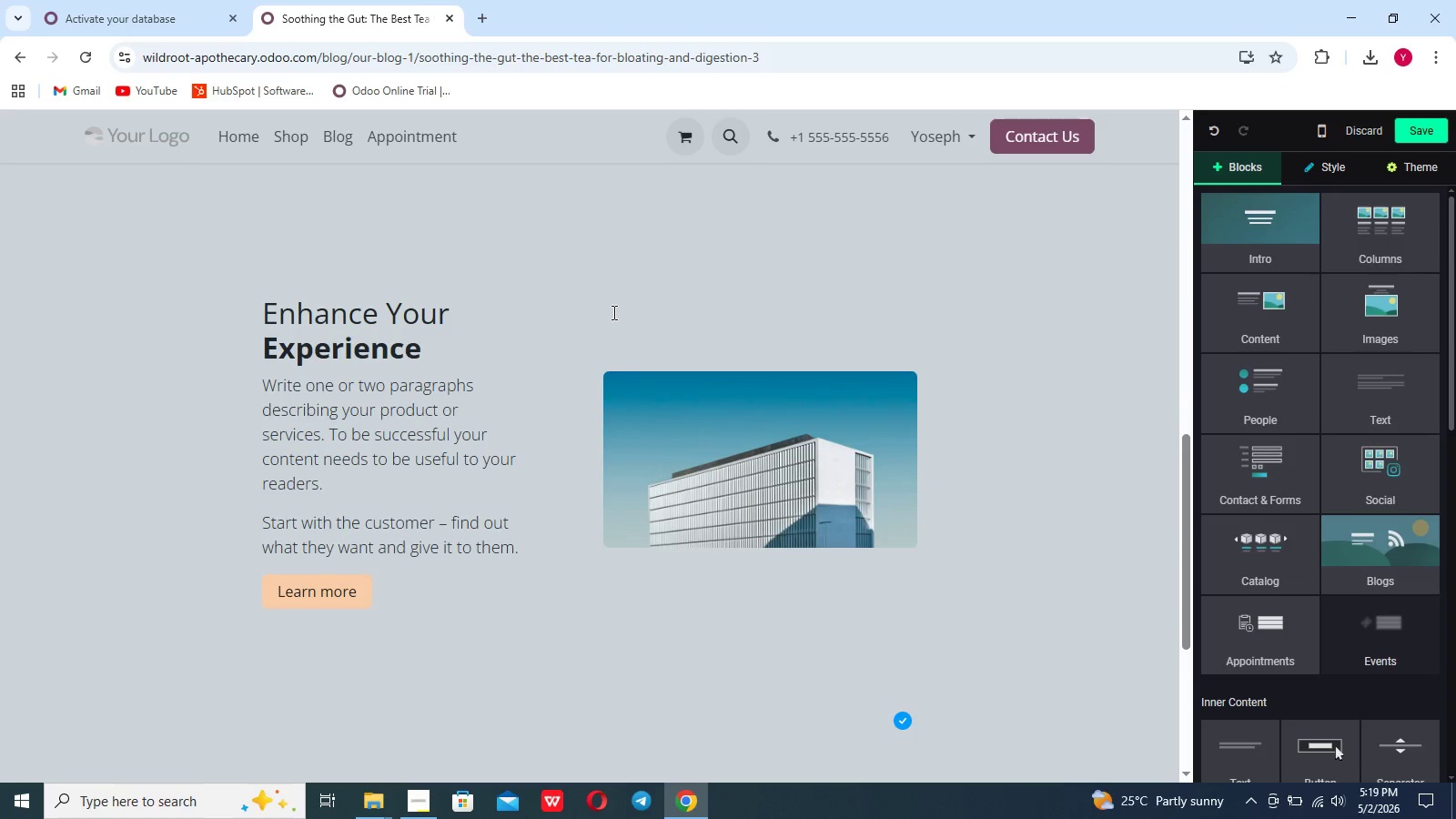 
wait(5.72)
 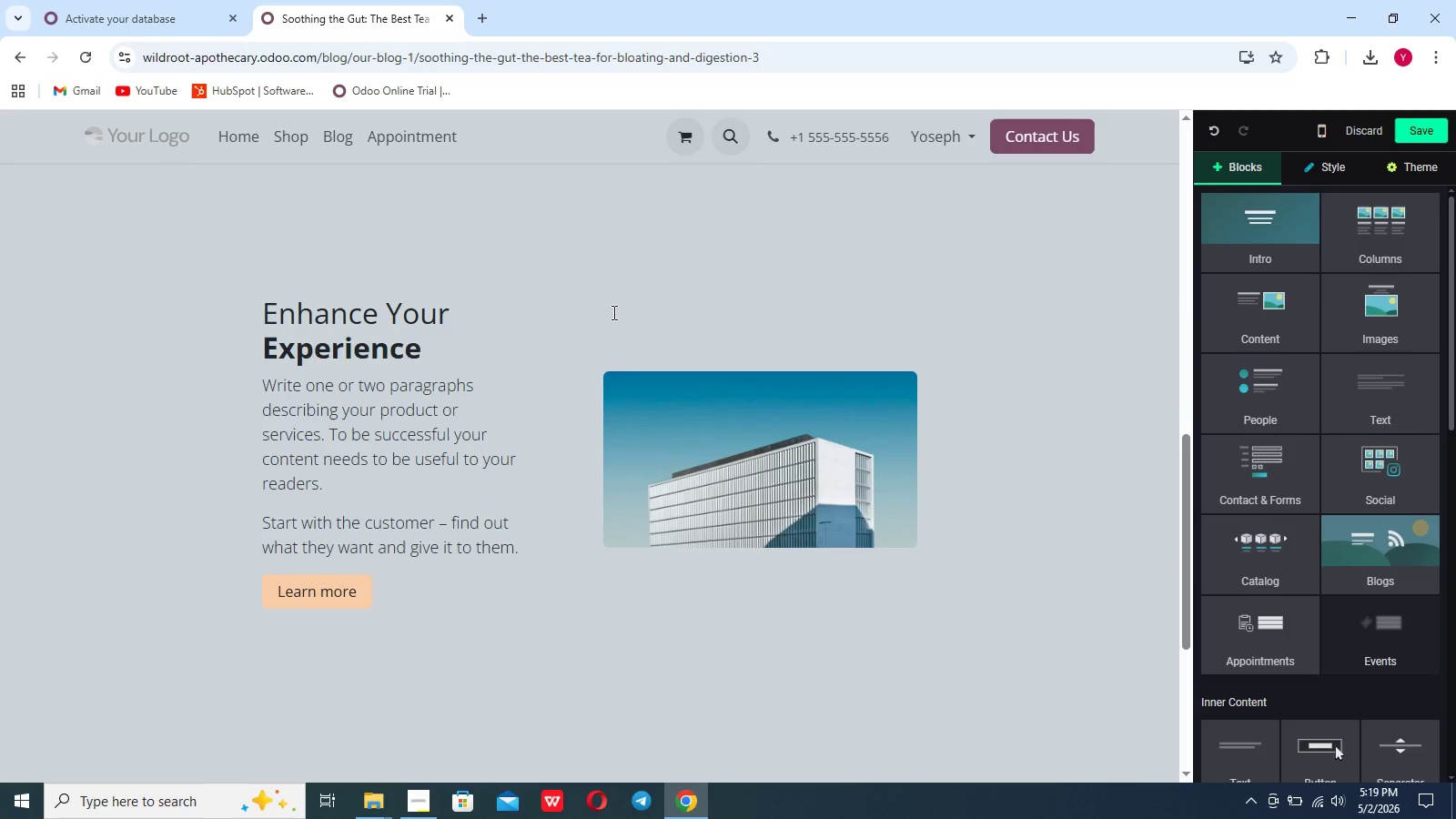 
left_click_drag(start_coordinate=[395, 590], to_coordinate=[293, 296])
 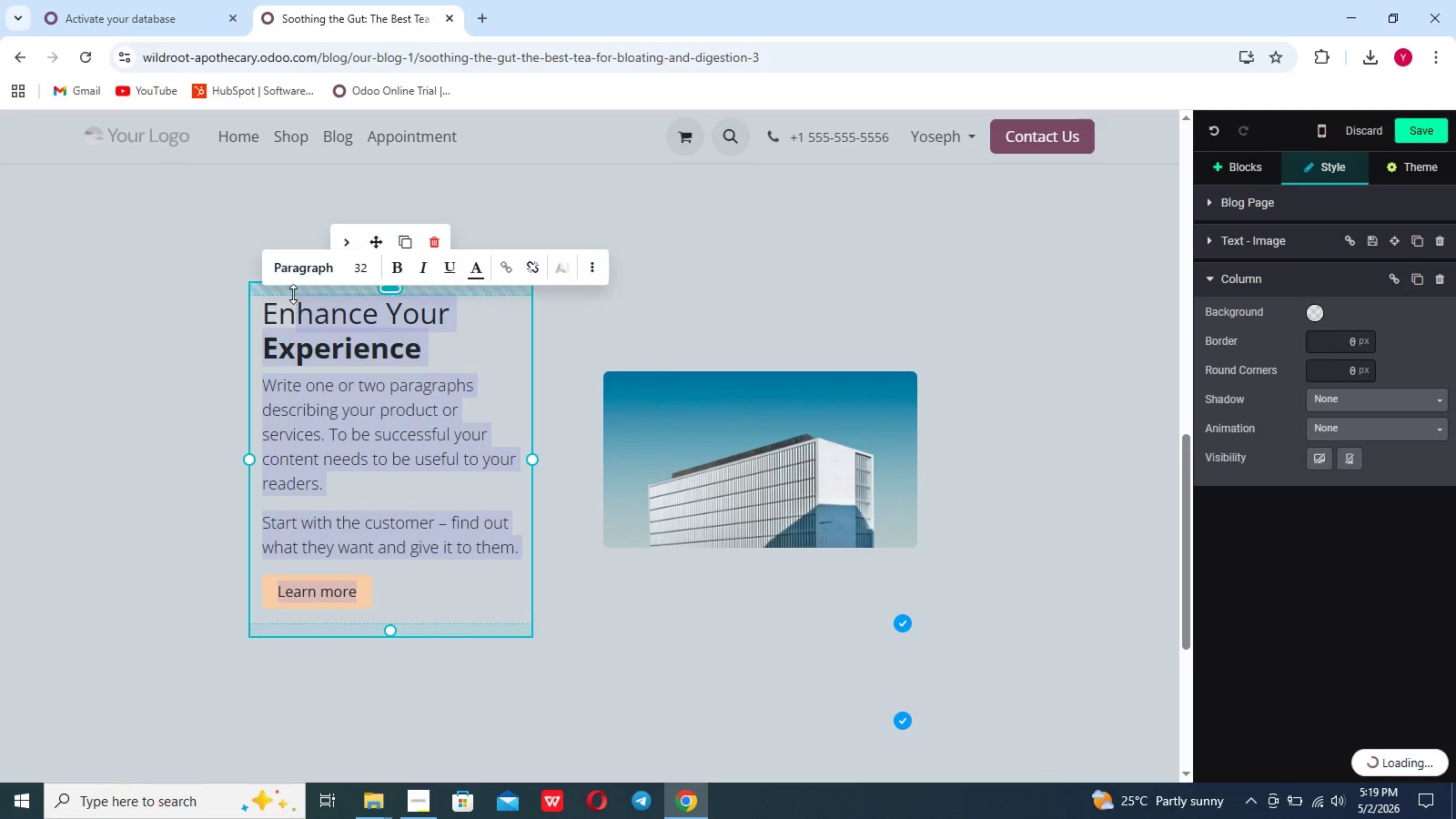 
key(Backspace)
key(Backspace)
key(Backspace)
type(The Gut-Brain Axis and Digestion)
 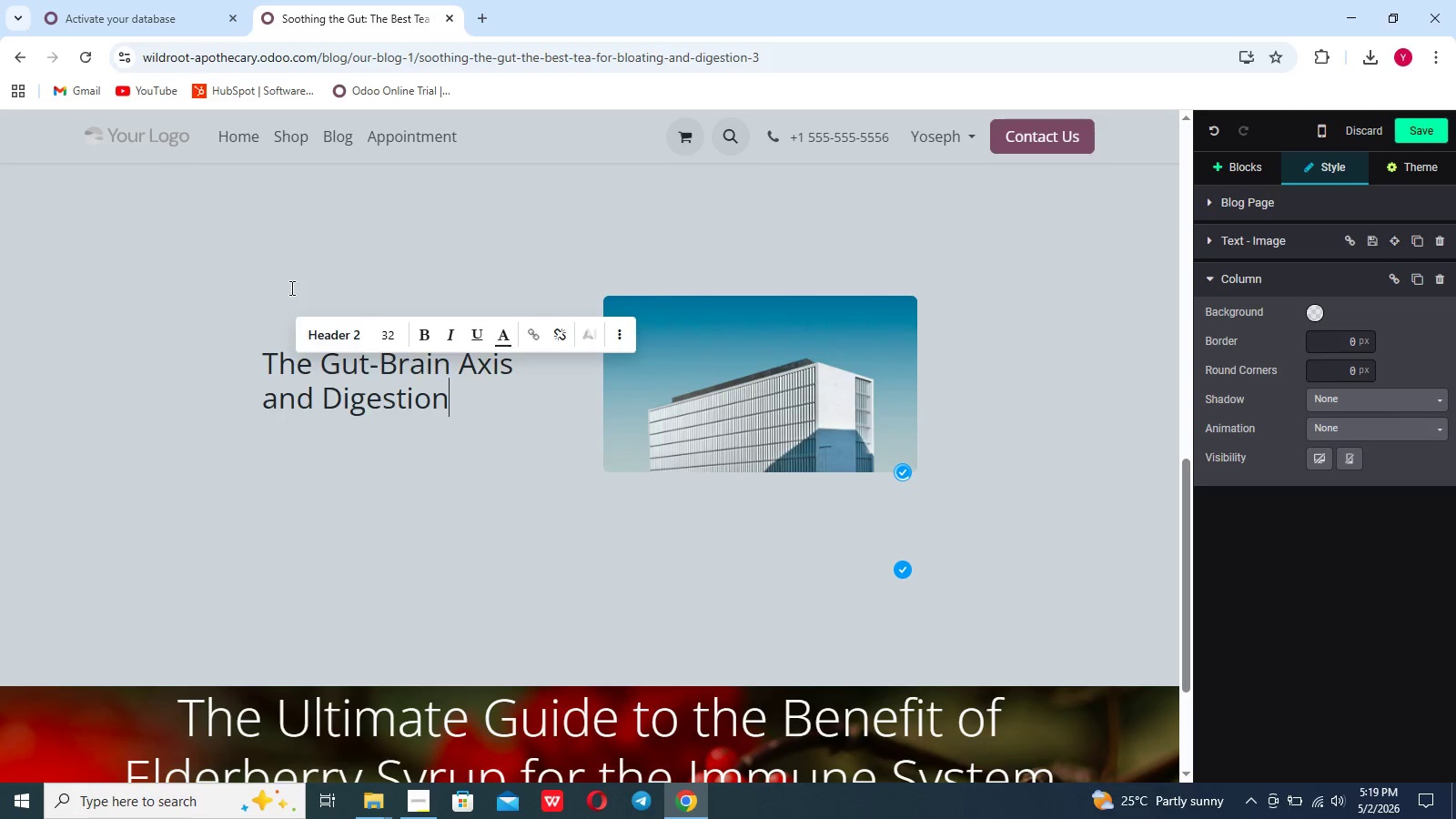 
 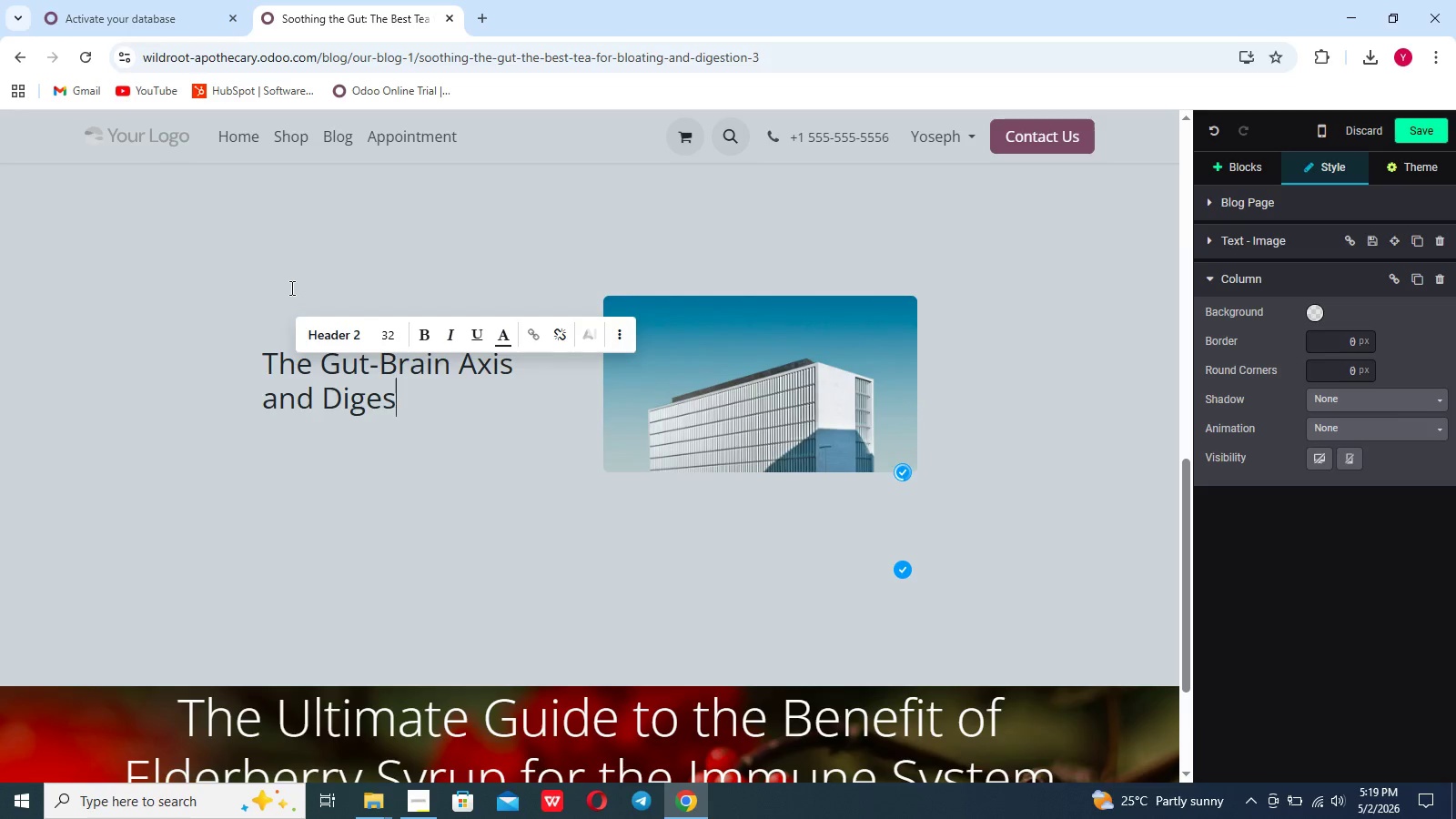 
key(Enter)
 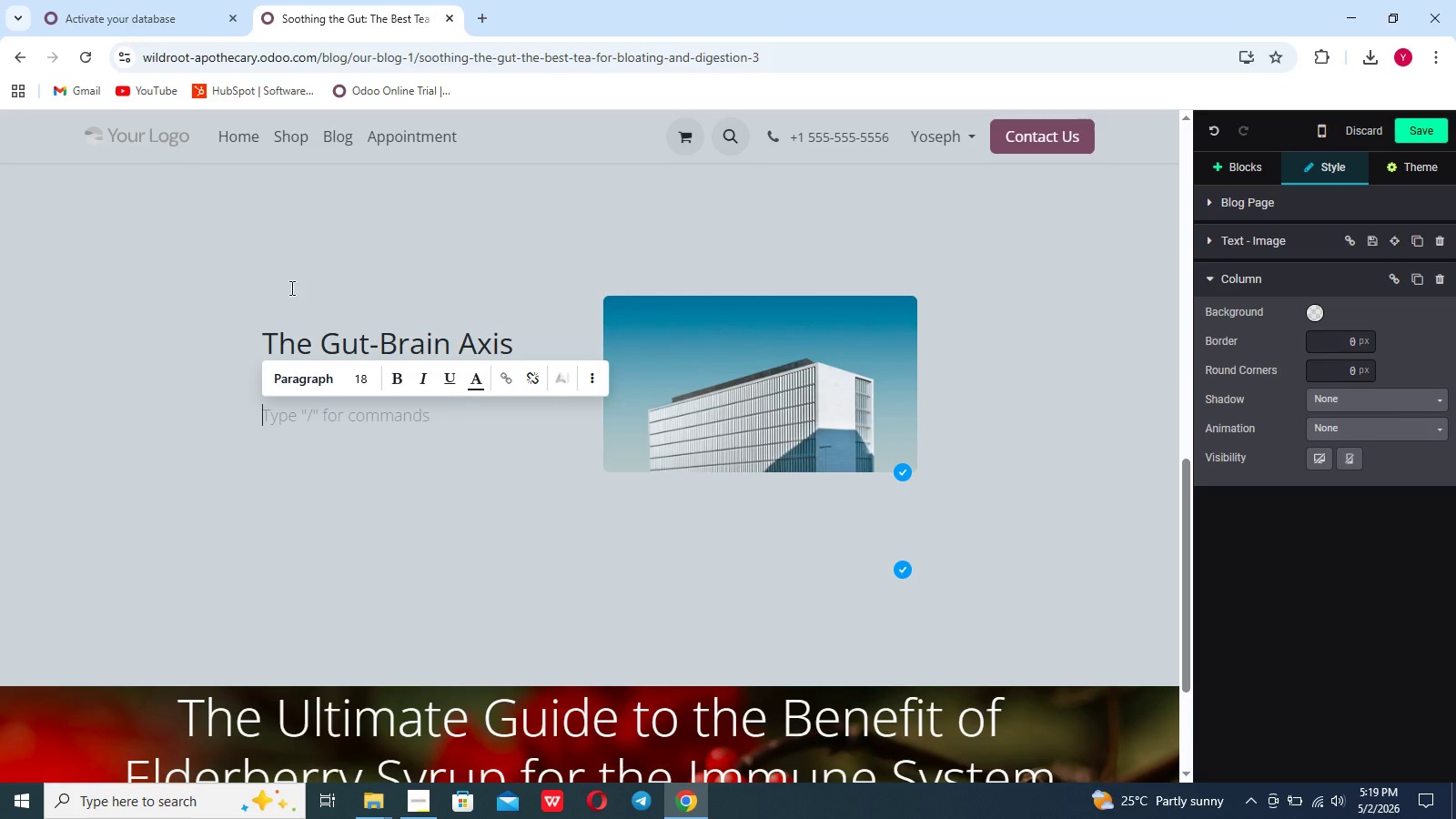 
type(Before exploring specific herbal remedies,it's vital to acknowledge the profound connection between our men)
 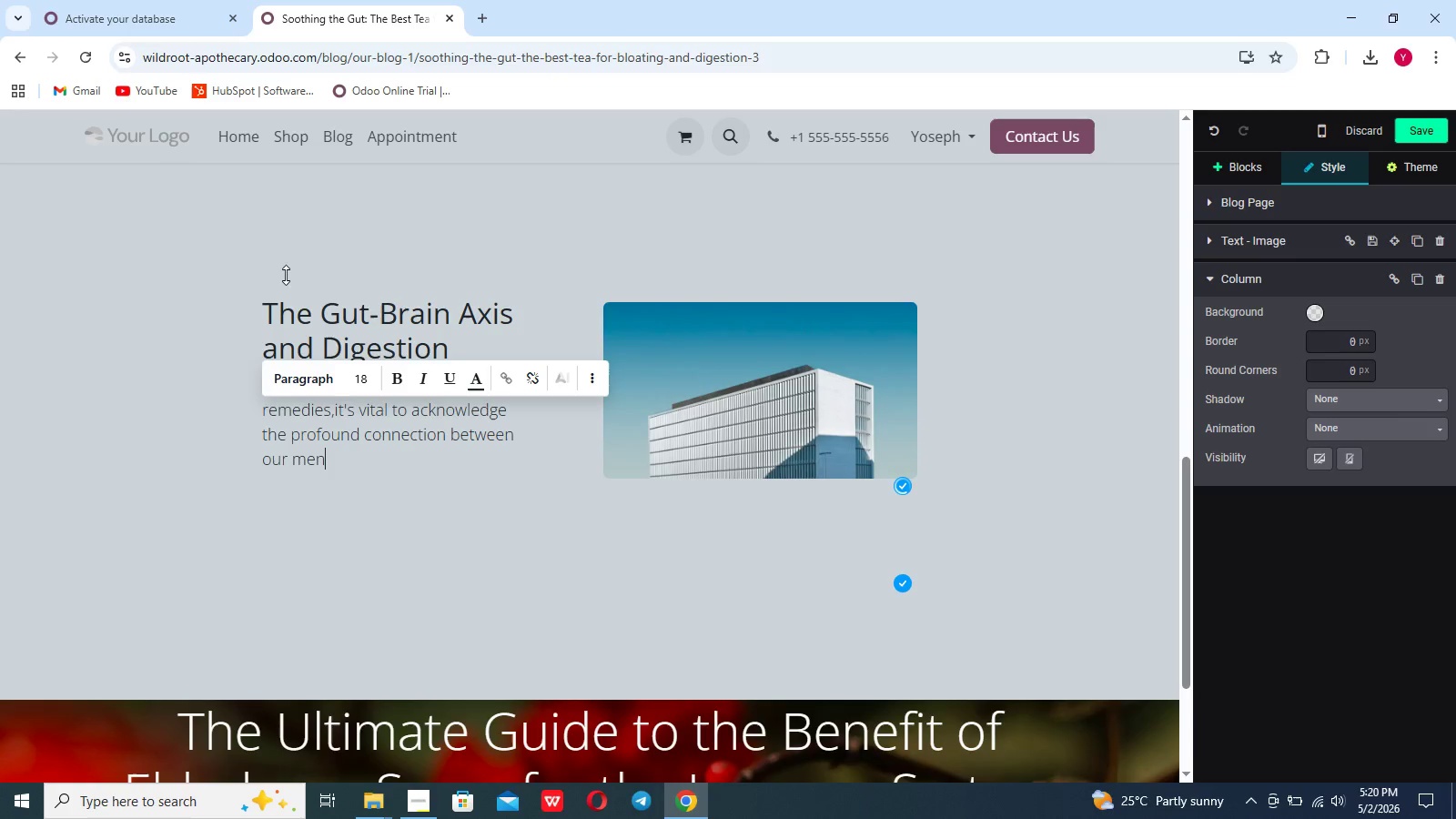 
type(tal state and our physical de)
key(Backspace)
type(igestion.The gut-brain axis is a complex,bidirectional communication network.When we are str)
key(Backspace)
type(ressed)
 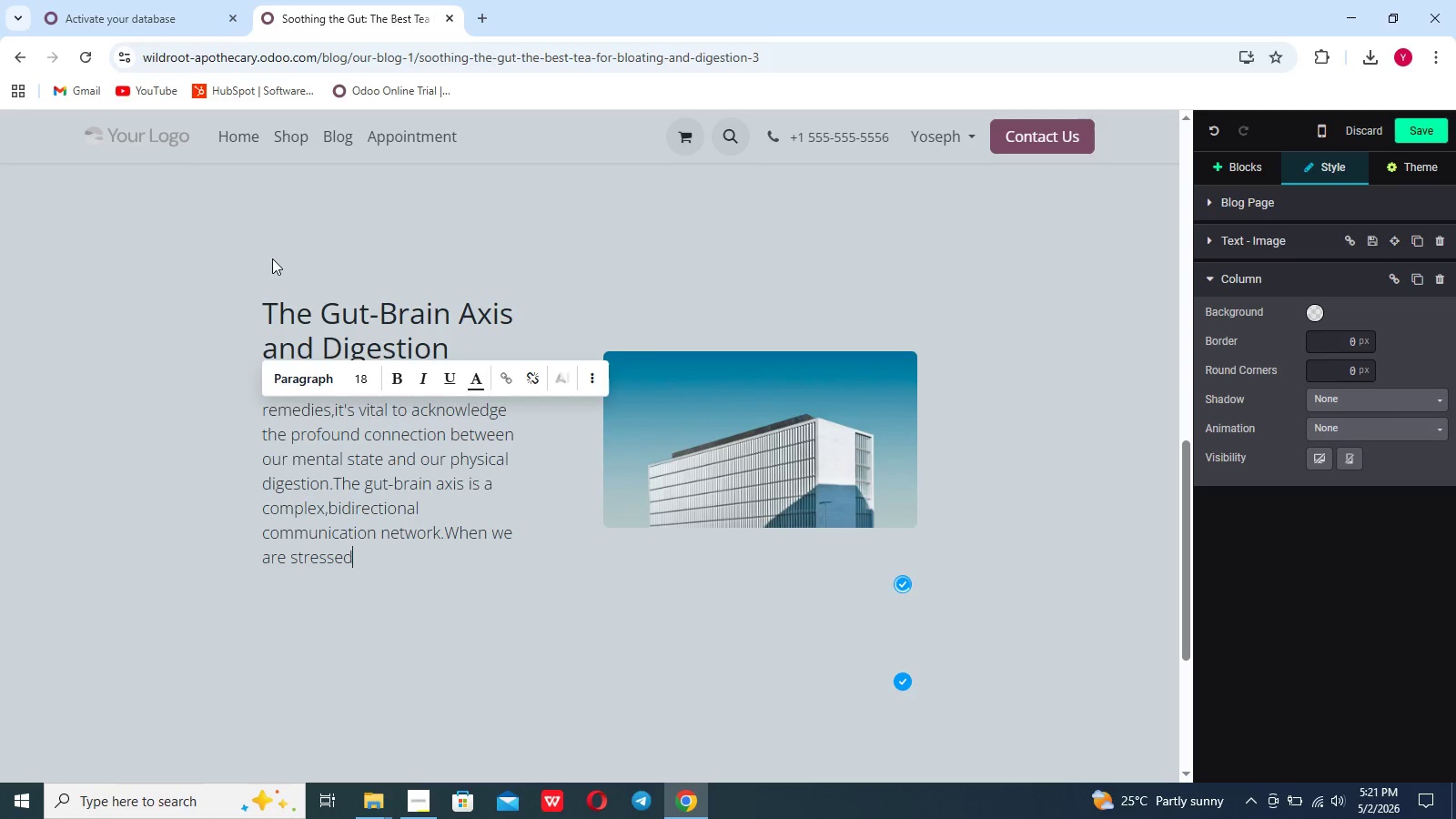 
type(,our central nervous system trigger a "fight or dlight" RESPOnse)
 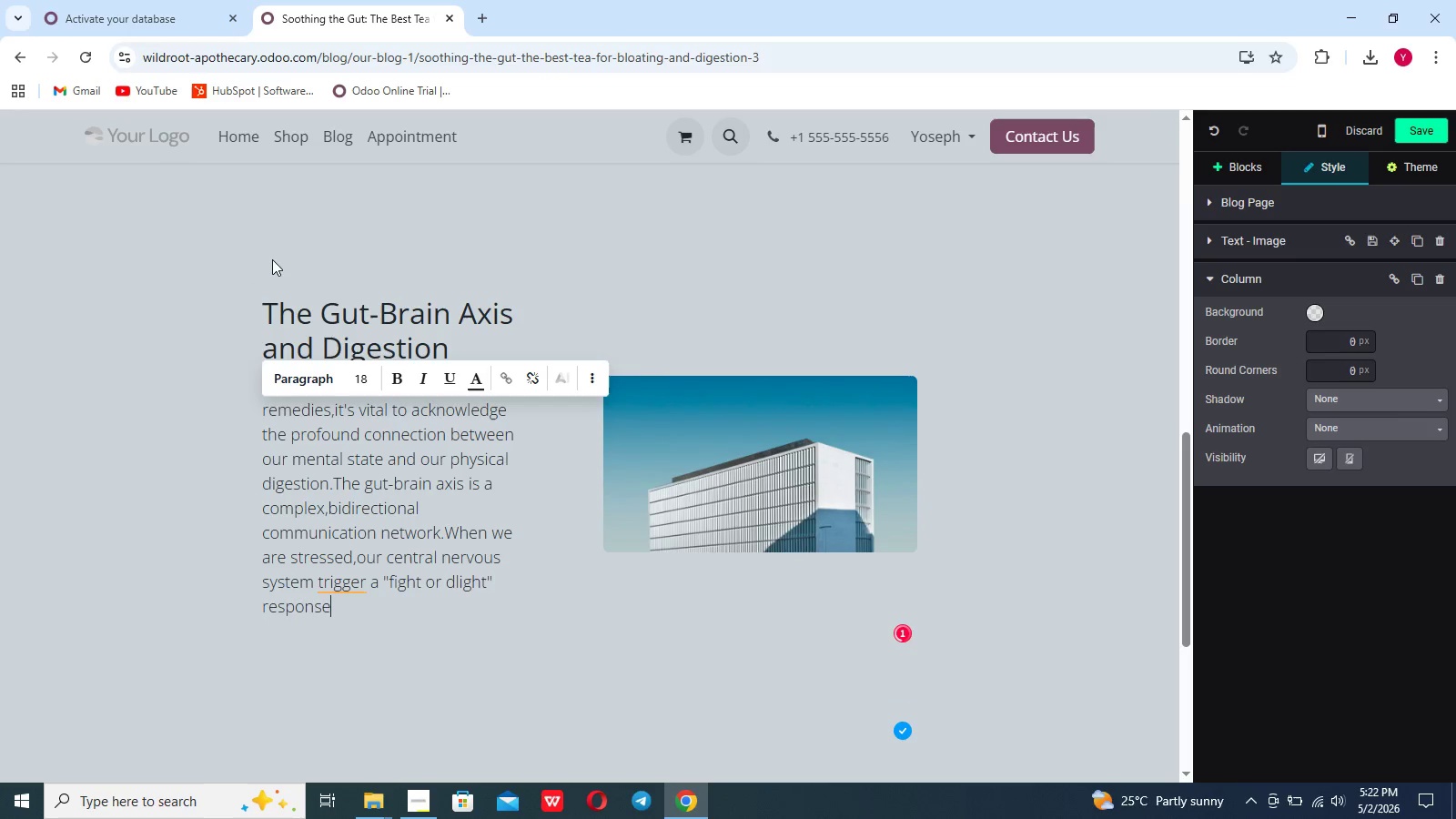 
wait(8.64)
 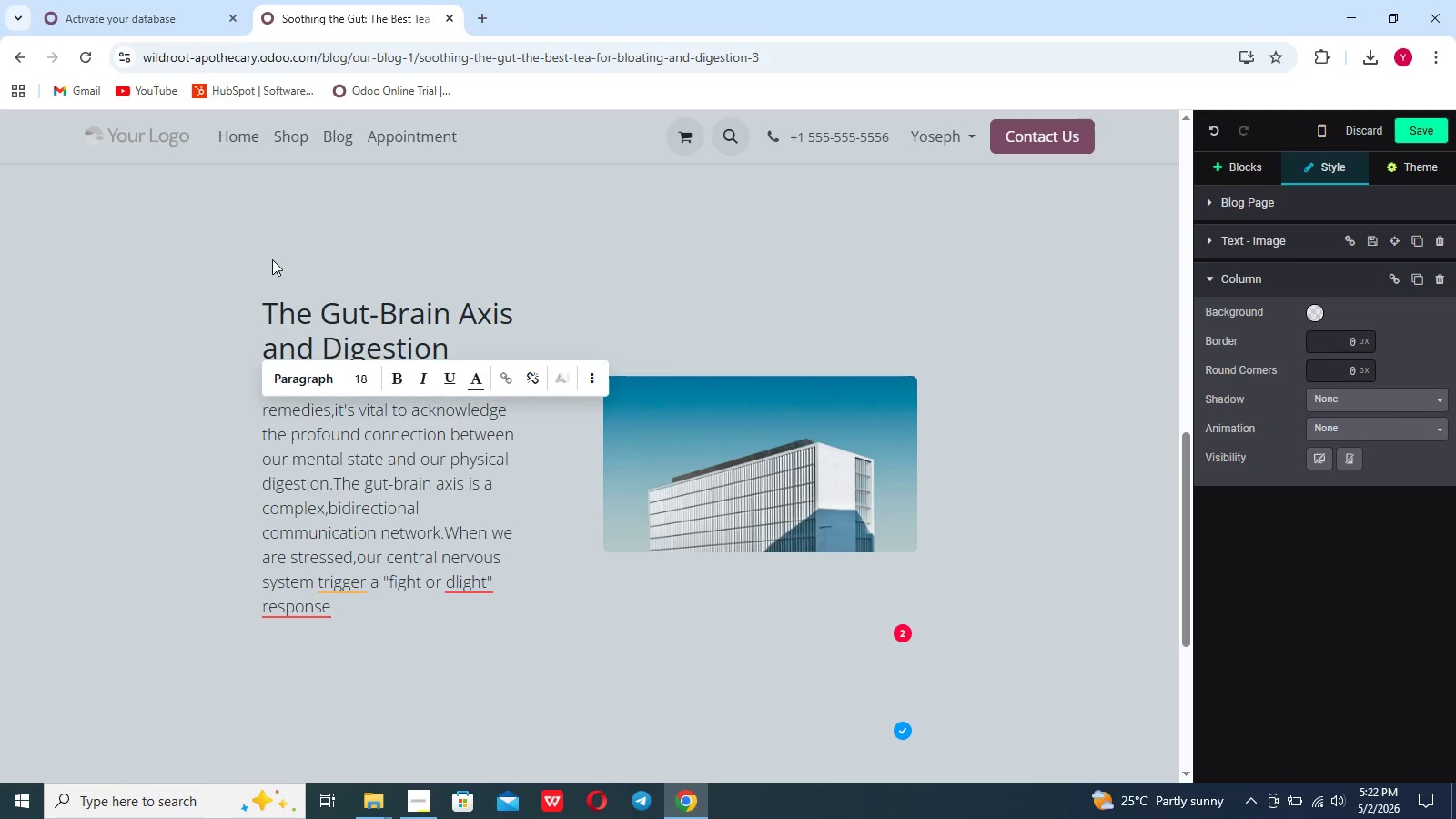 
left_click([470, 596])
 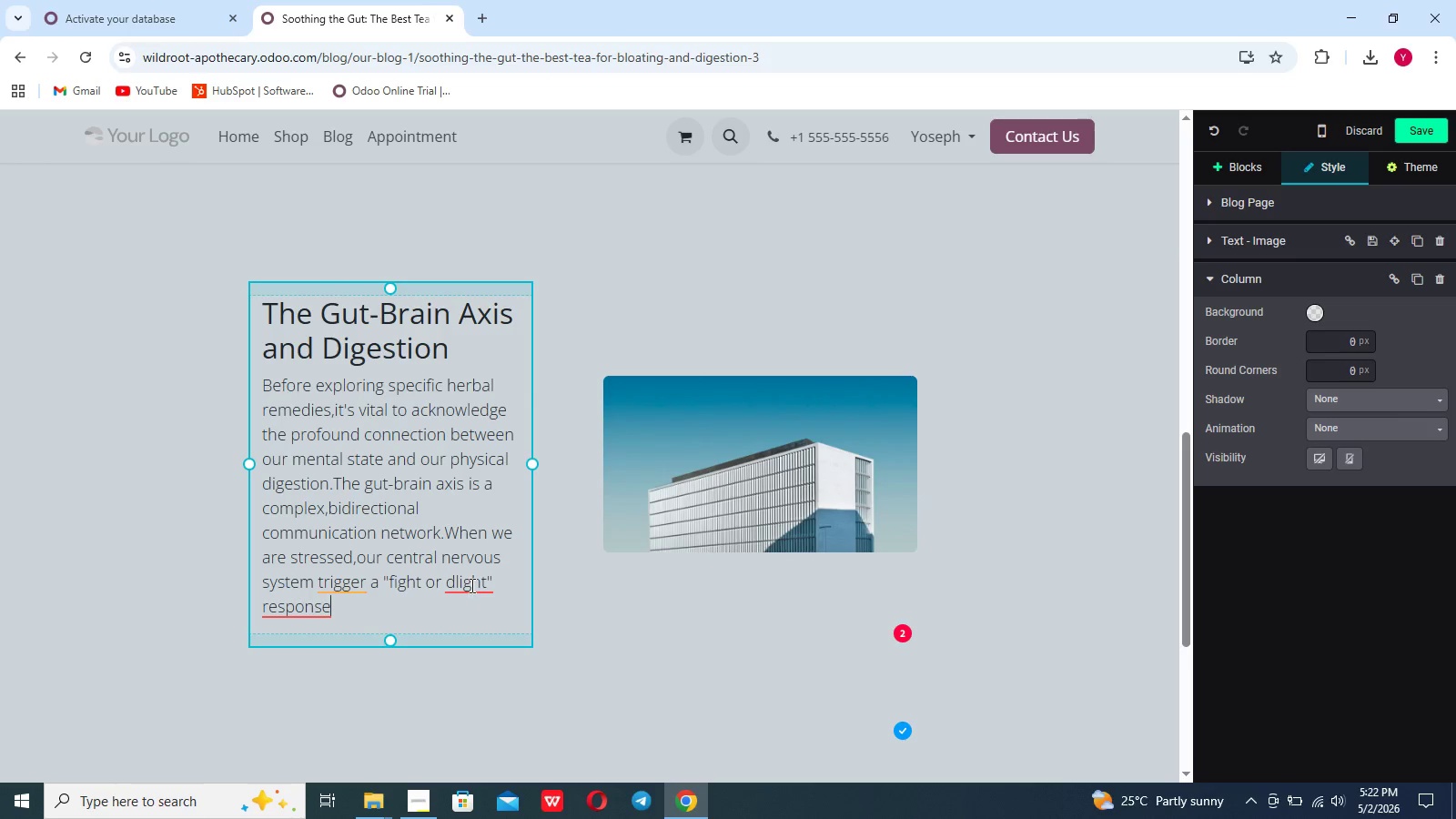 
left_click([470, 585])
 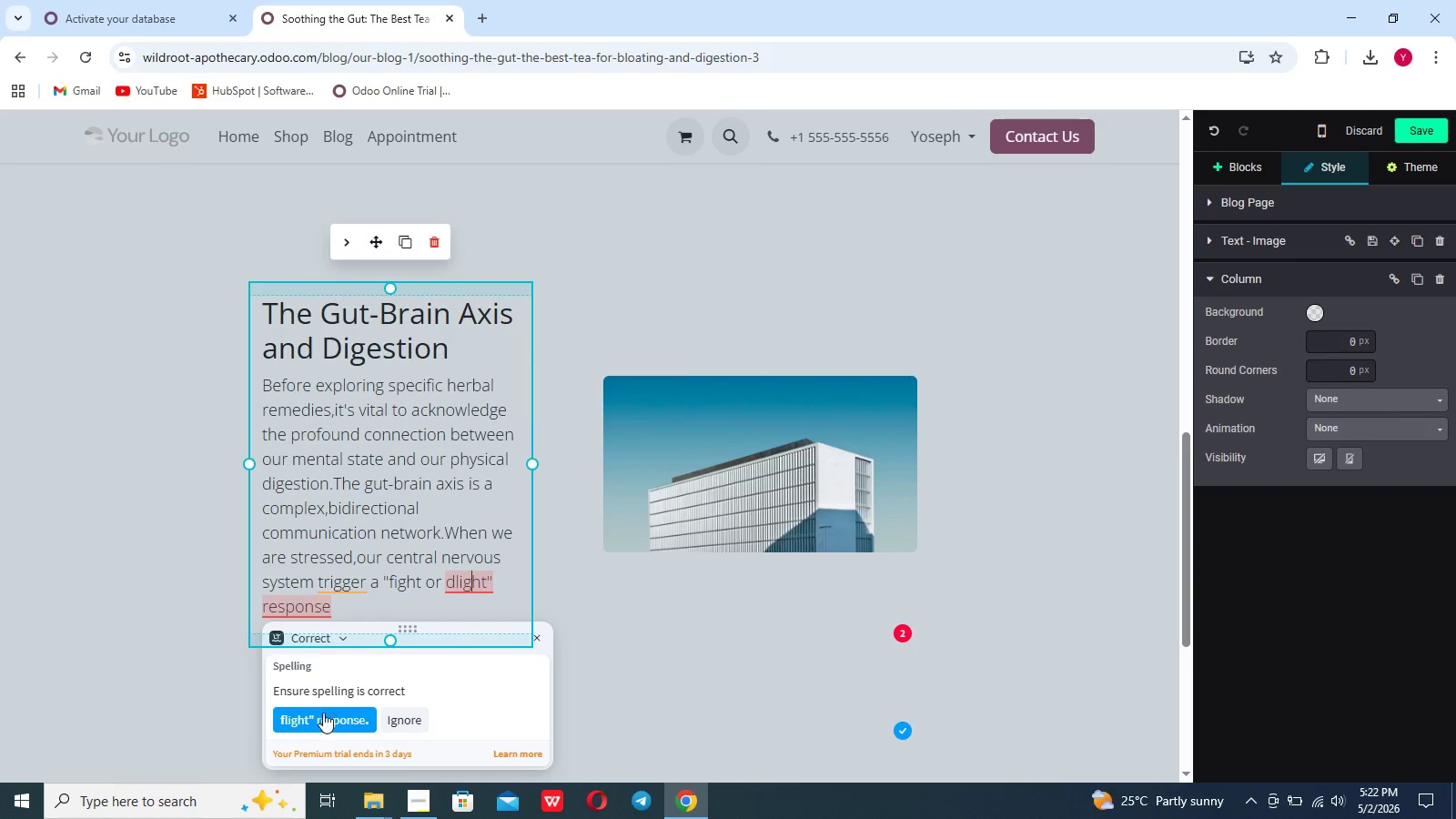 
left_click([320, 718])
 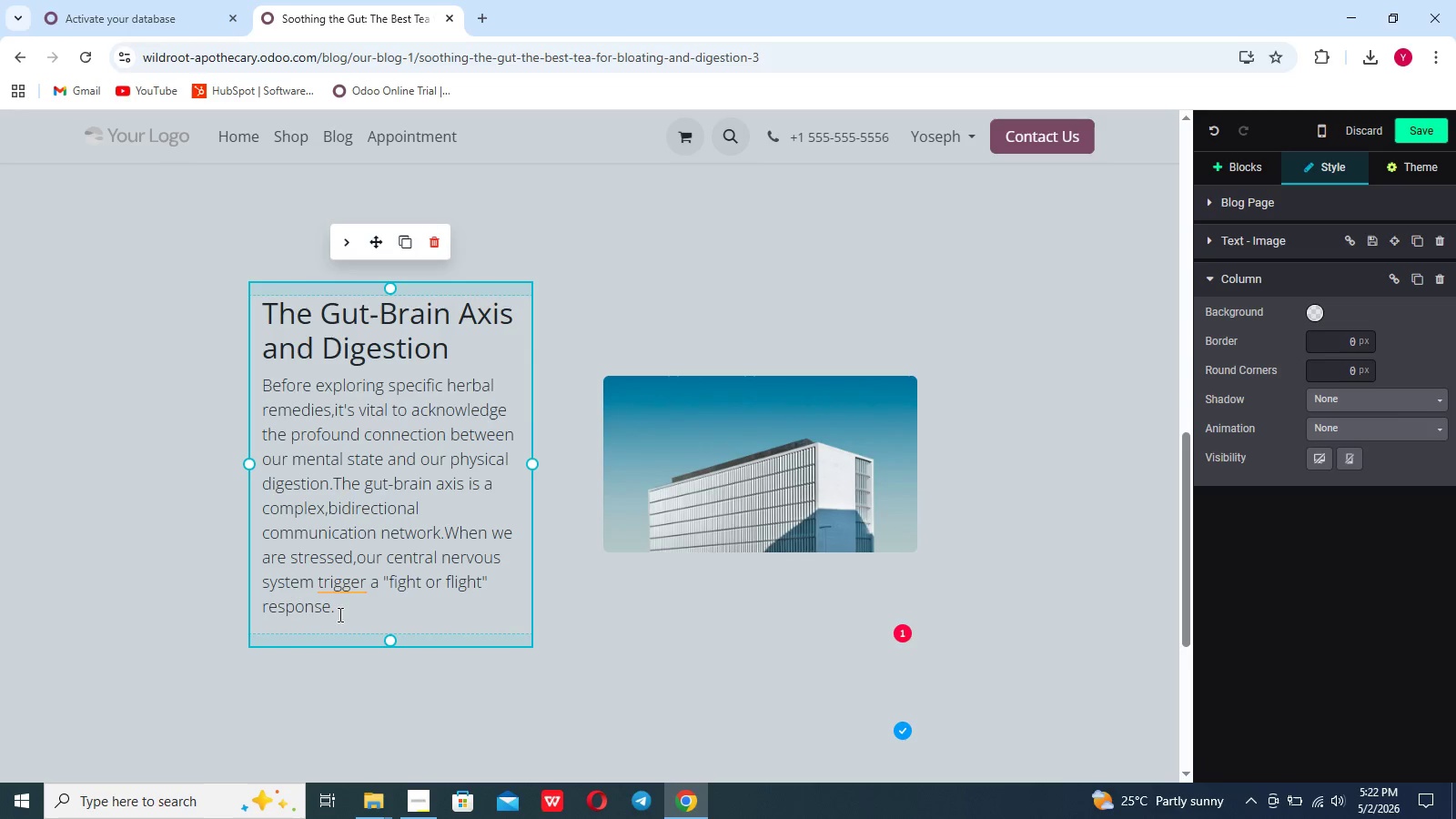 
left_click([341, 612])
 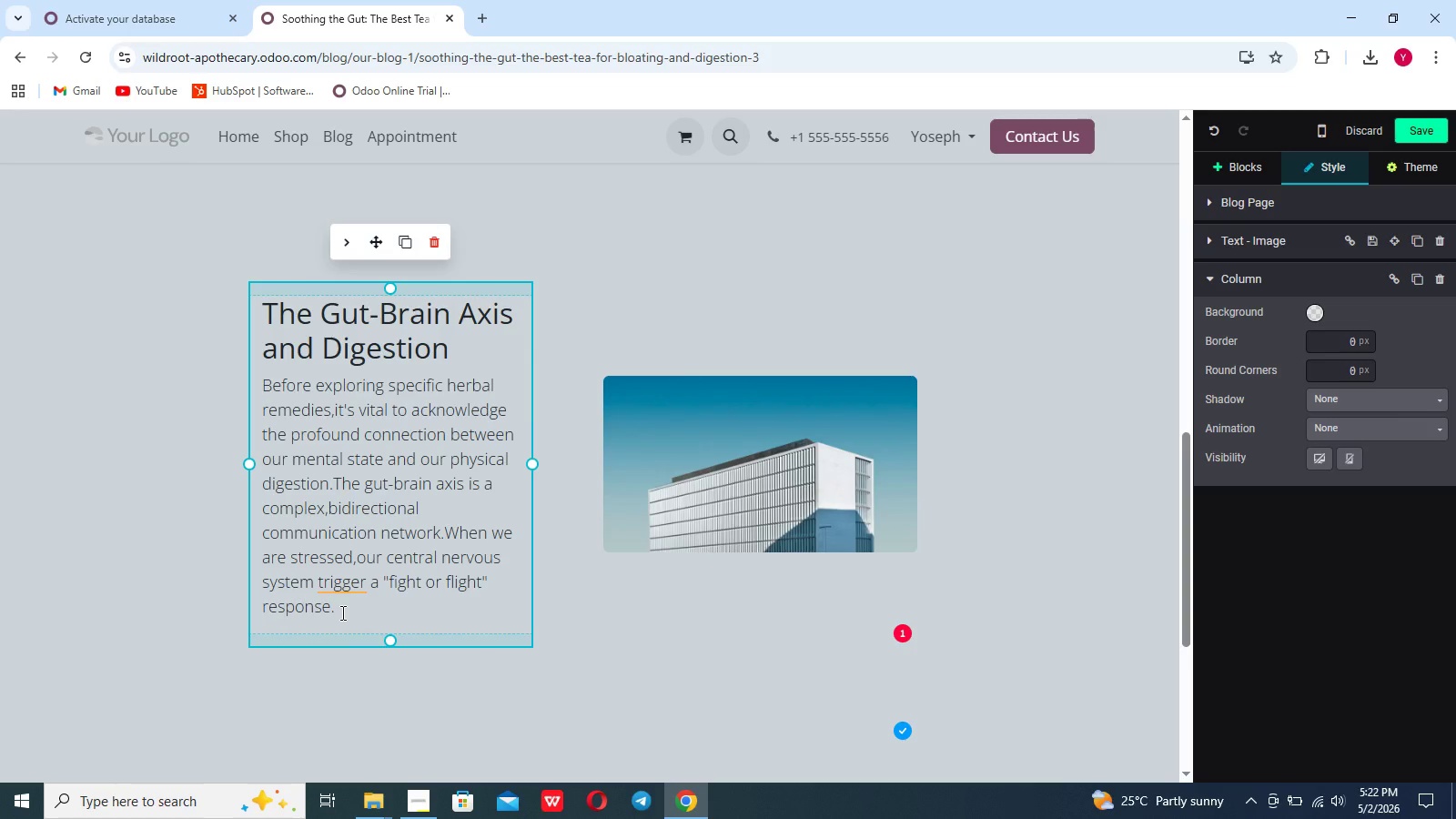 
wait(16.89)
 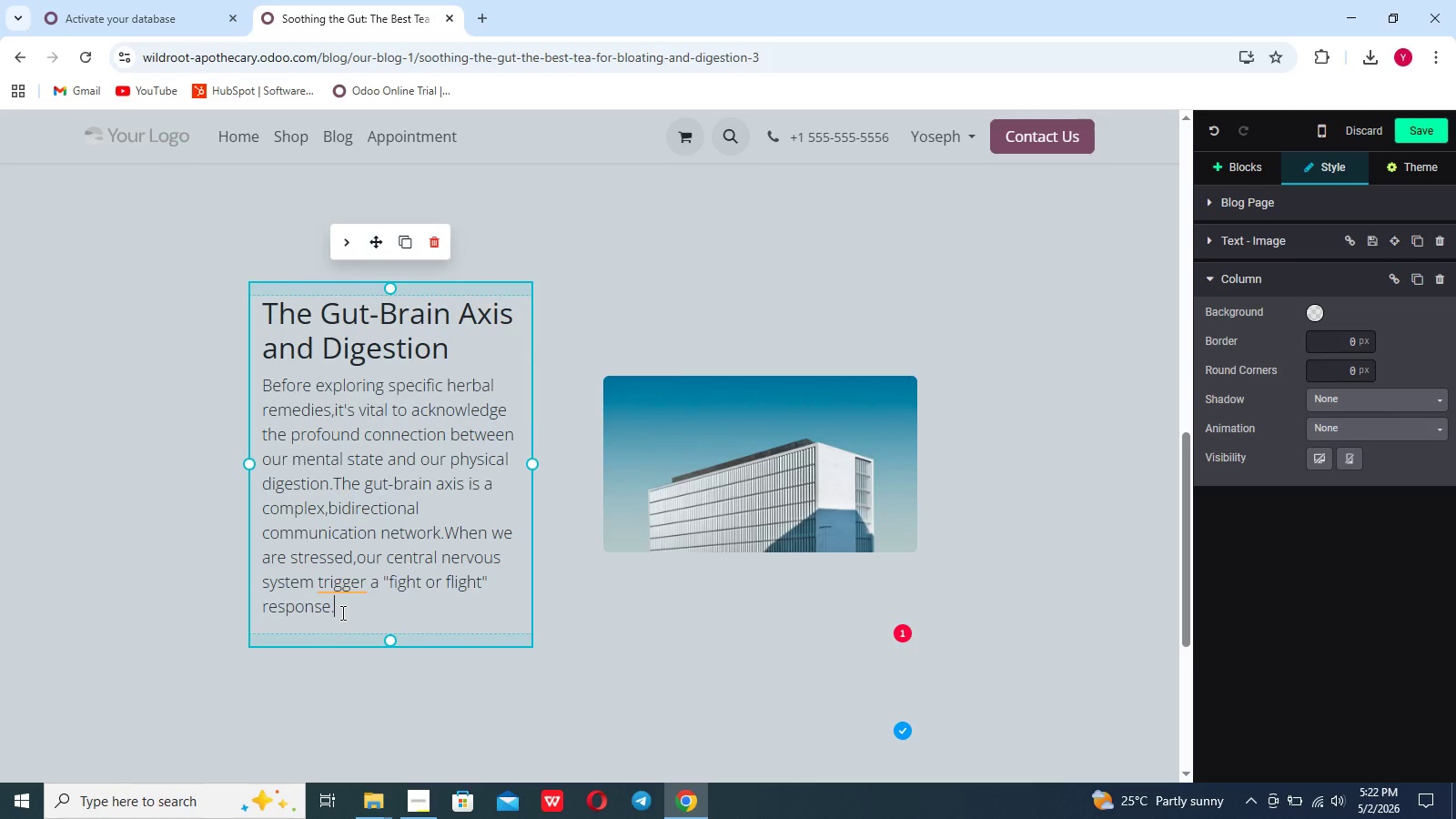 
type(Which actively halts or slows down the digestibe process.This biological reaction is a primay cause)
 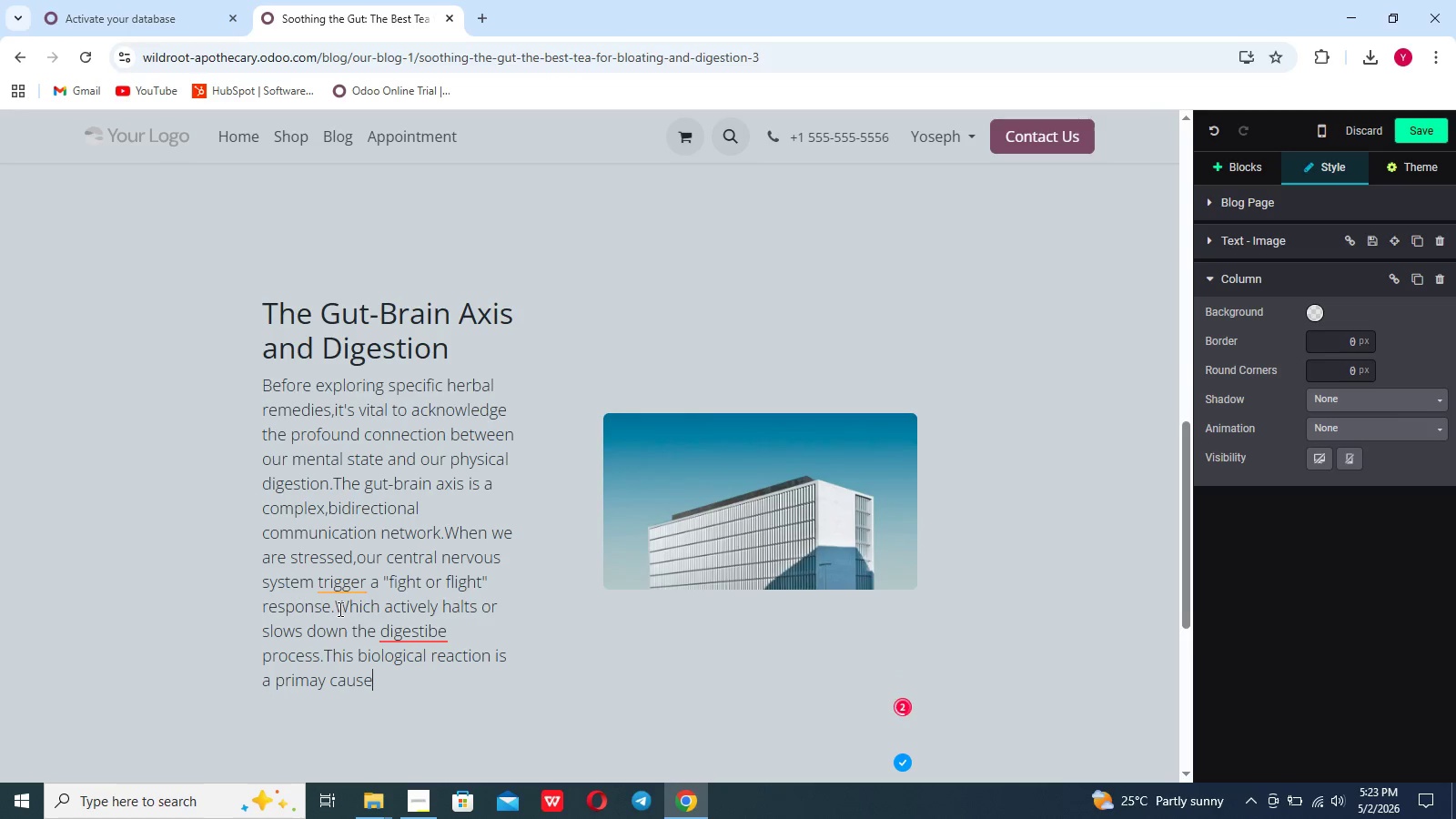 
wait(5.84)
 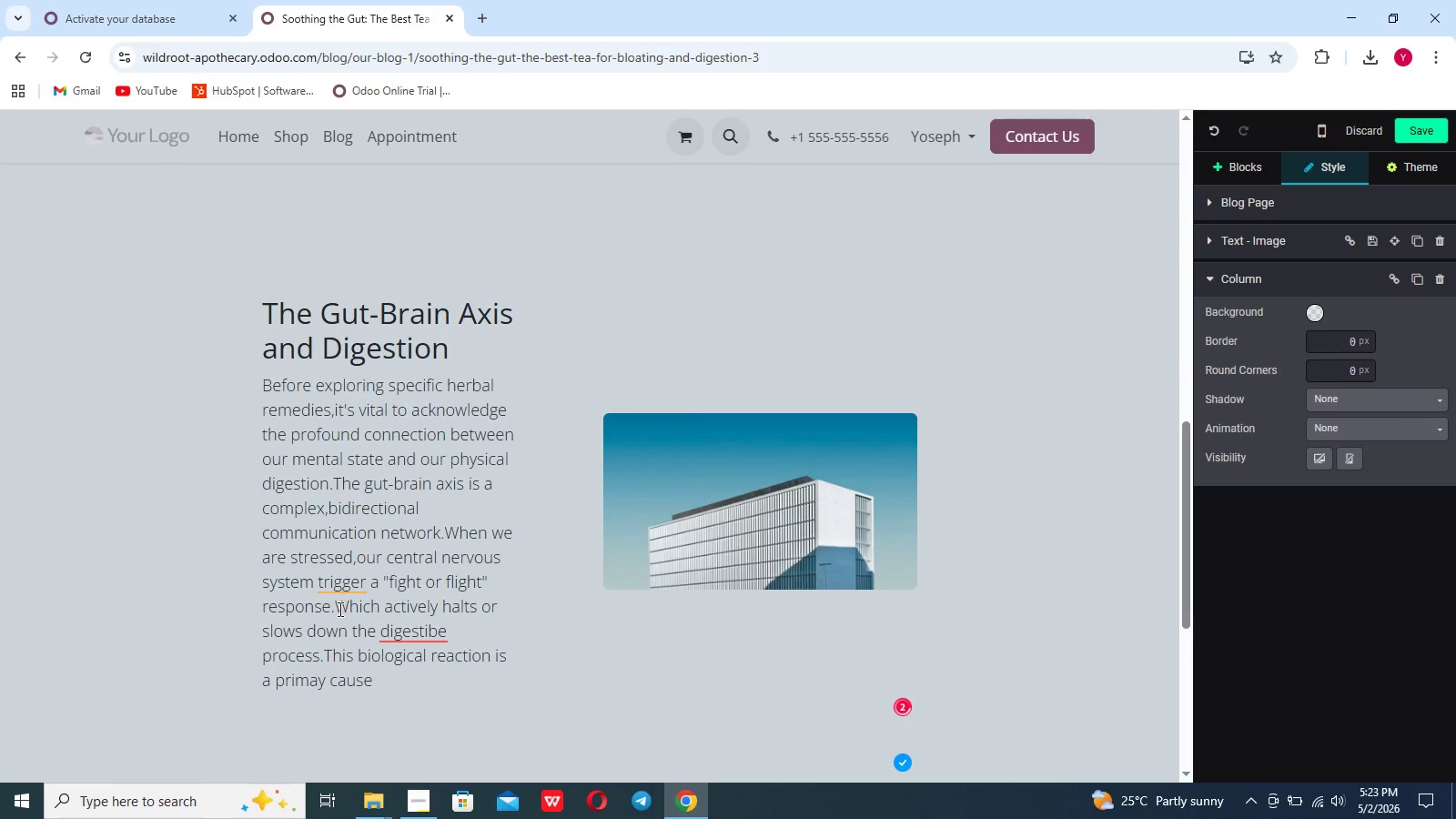 
type( of bloating,gas,and cramping.Therefore,the most ed)
key(Backspace)
type(ffective herbal remedies do not)
 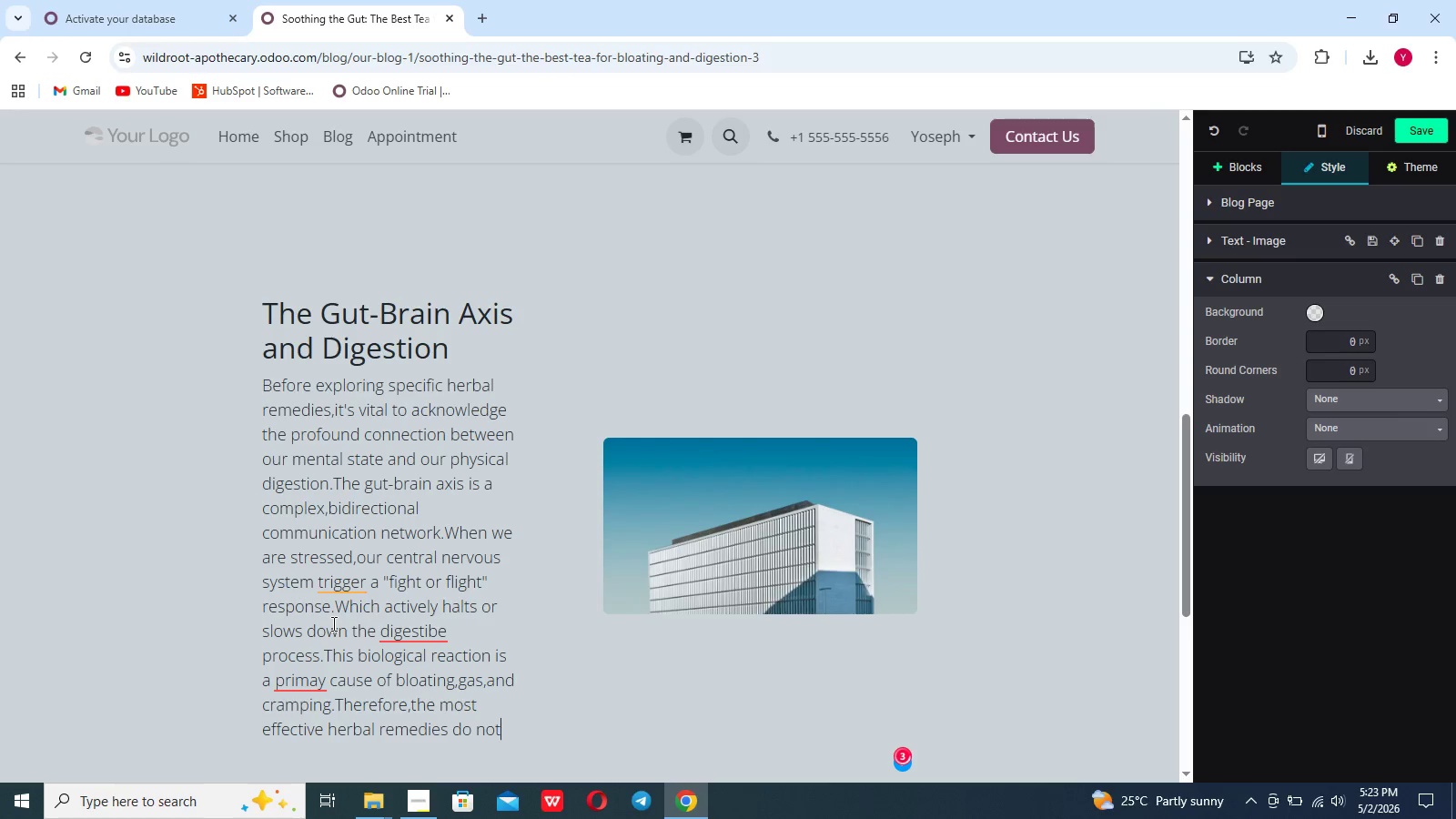 
type( just target)
 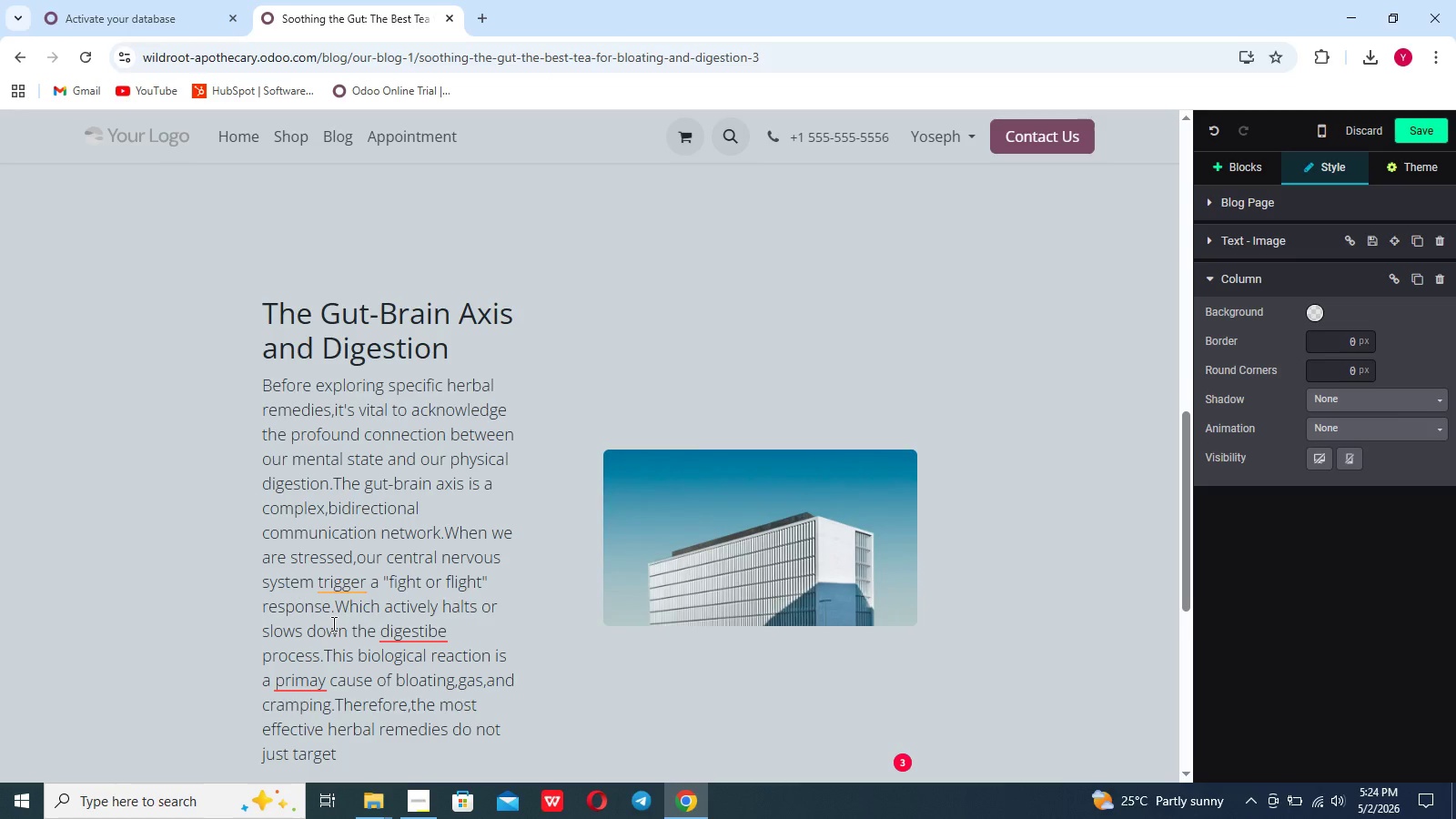 
wait(6.25)
 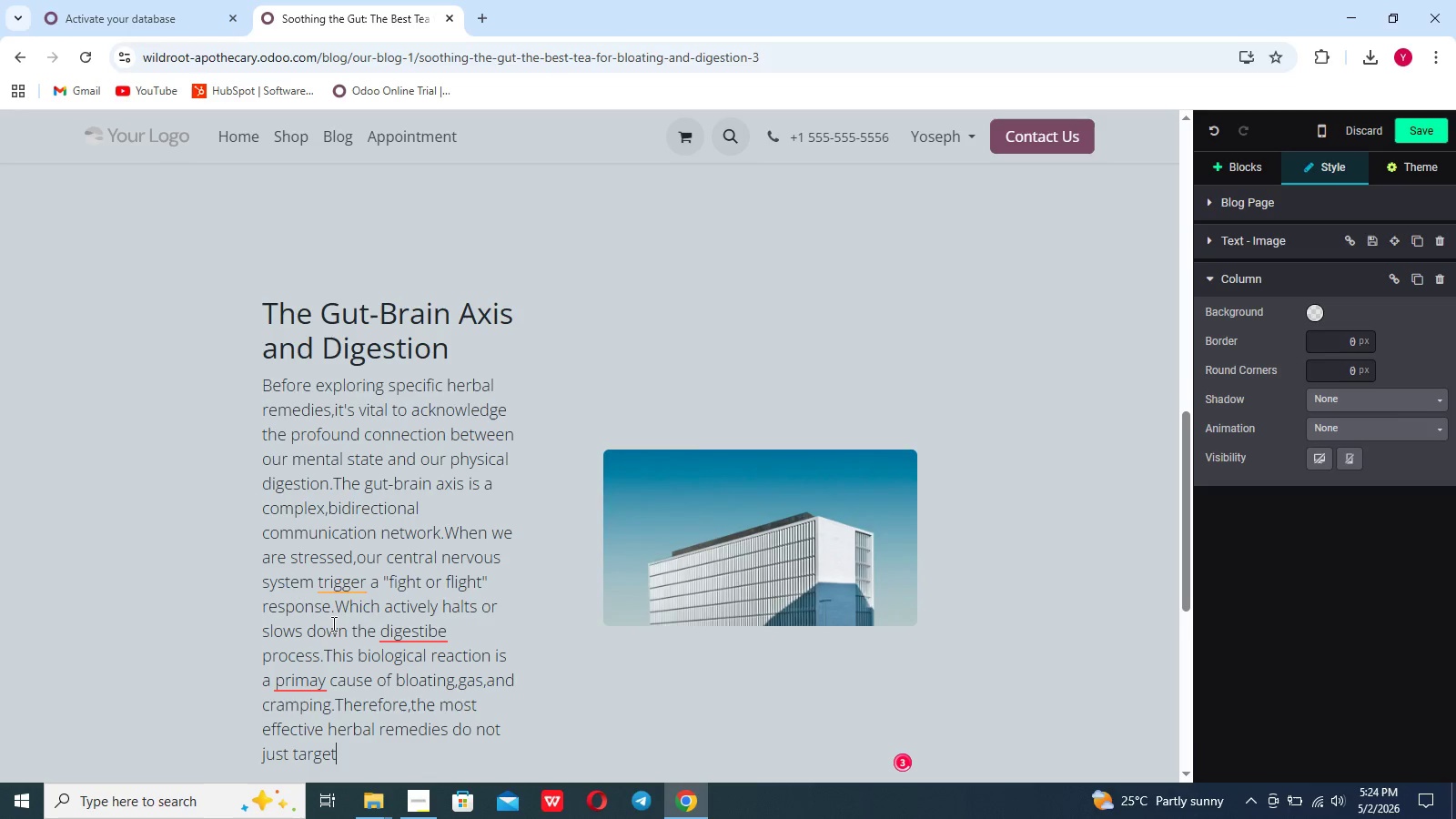 
type(t)
key(Backspace)
type( the physical stomach; they alson)
key(Backspace)
type( contain)
 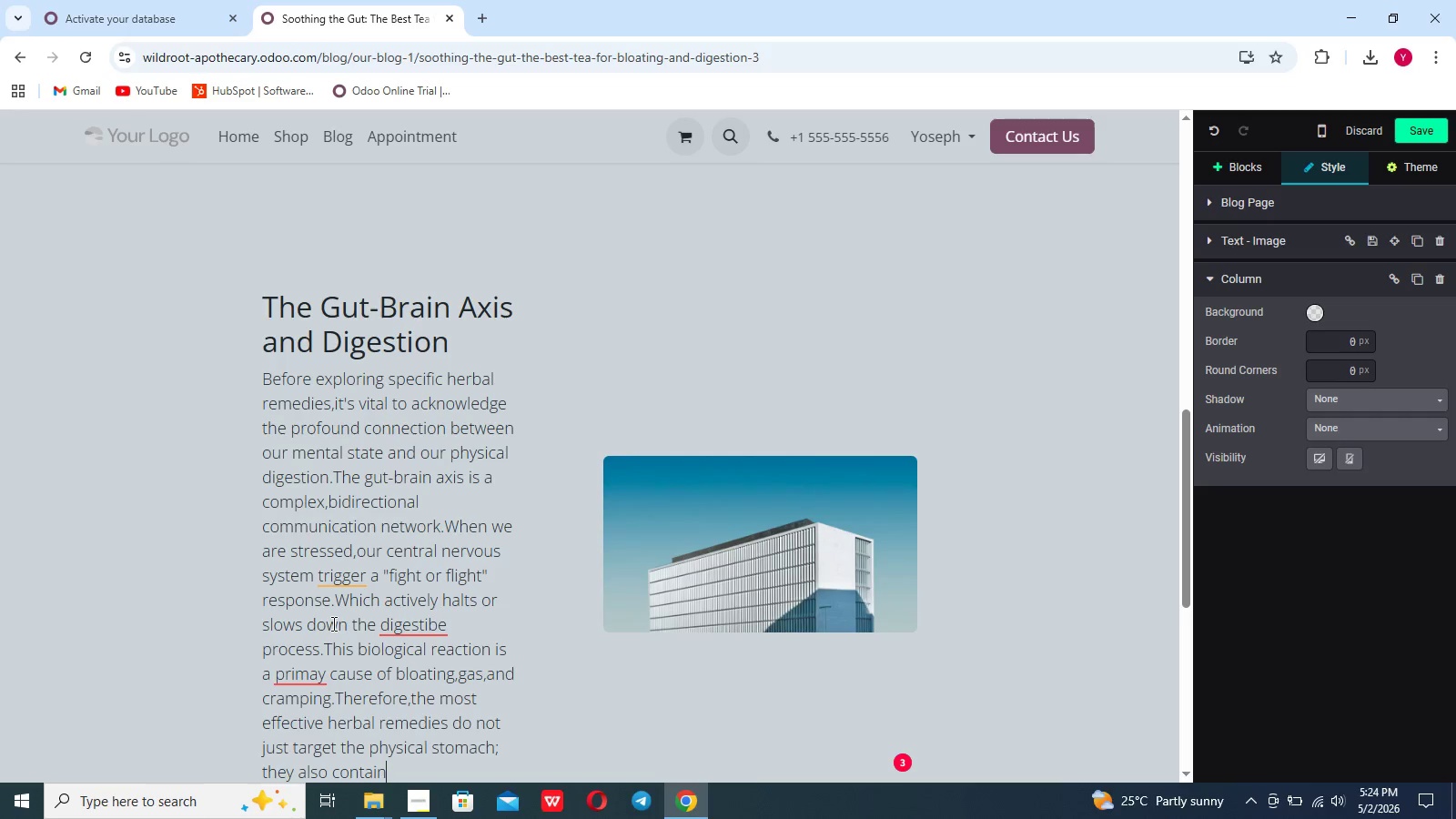 
wait(5.66)
 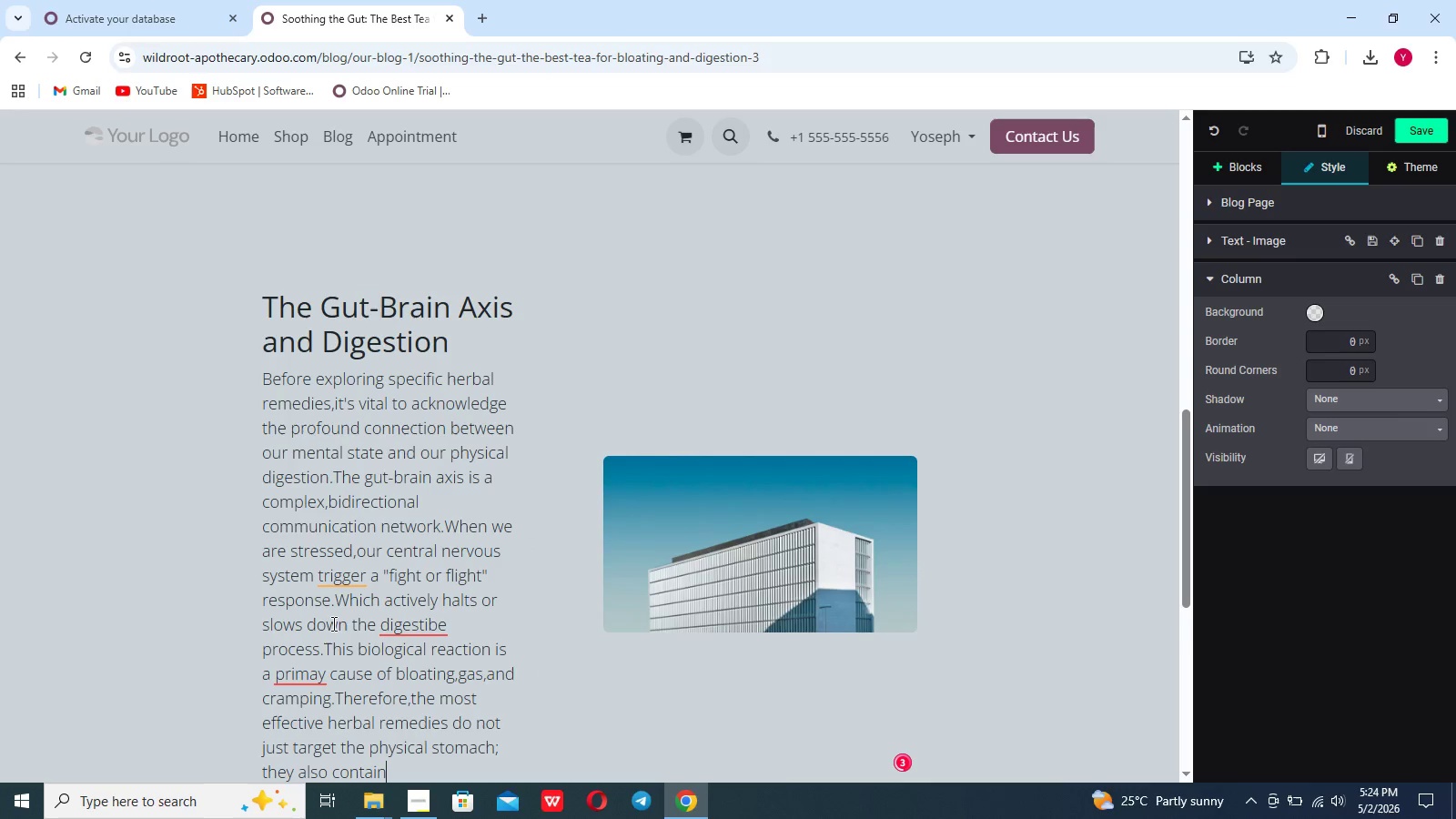 
type( propertie)
 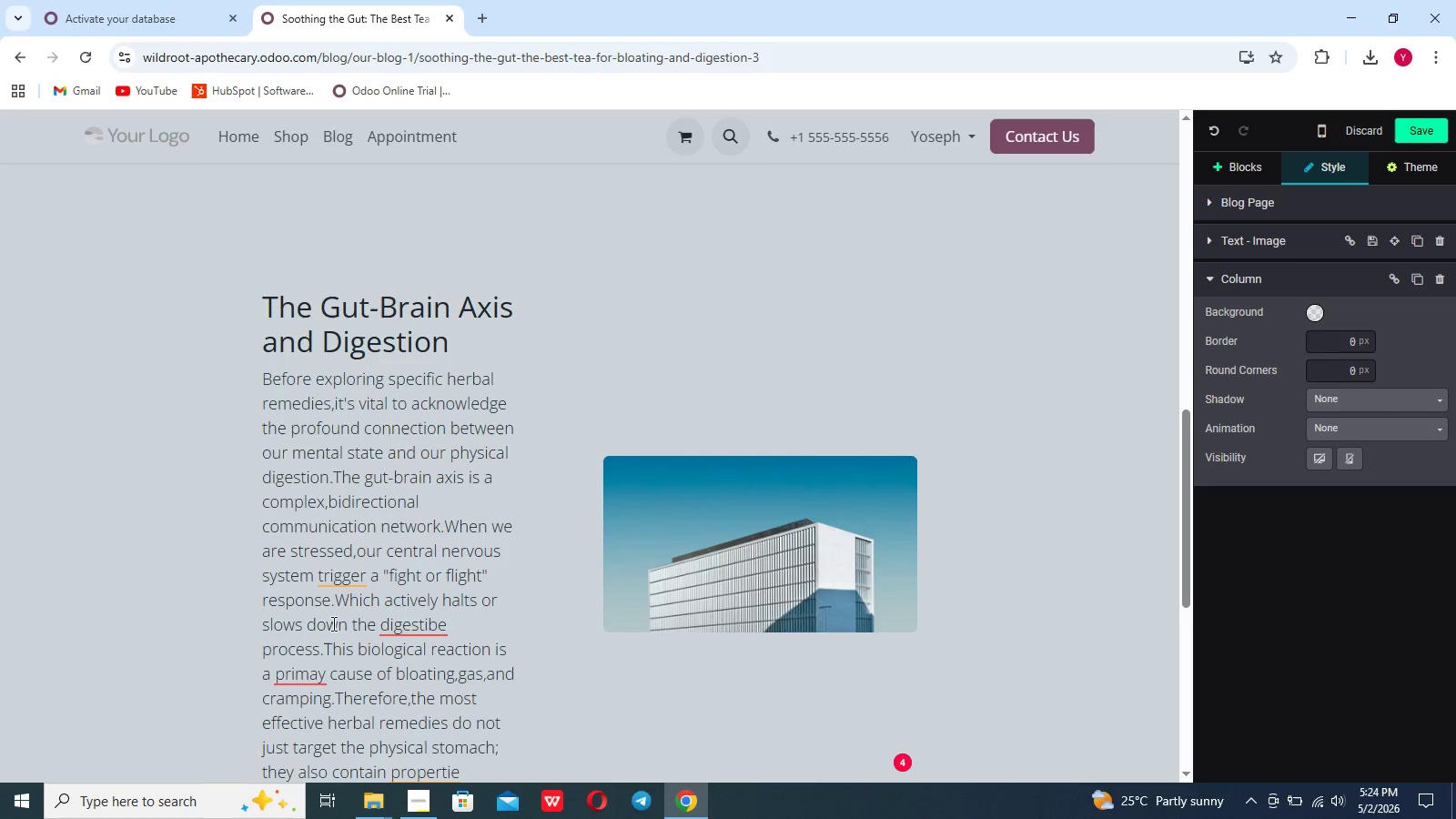 
type(s that gently ca;,)
key(Backspace)
key(Backspace)
type(lm)
 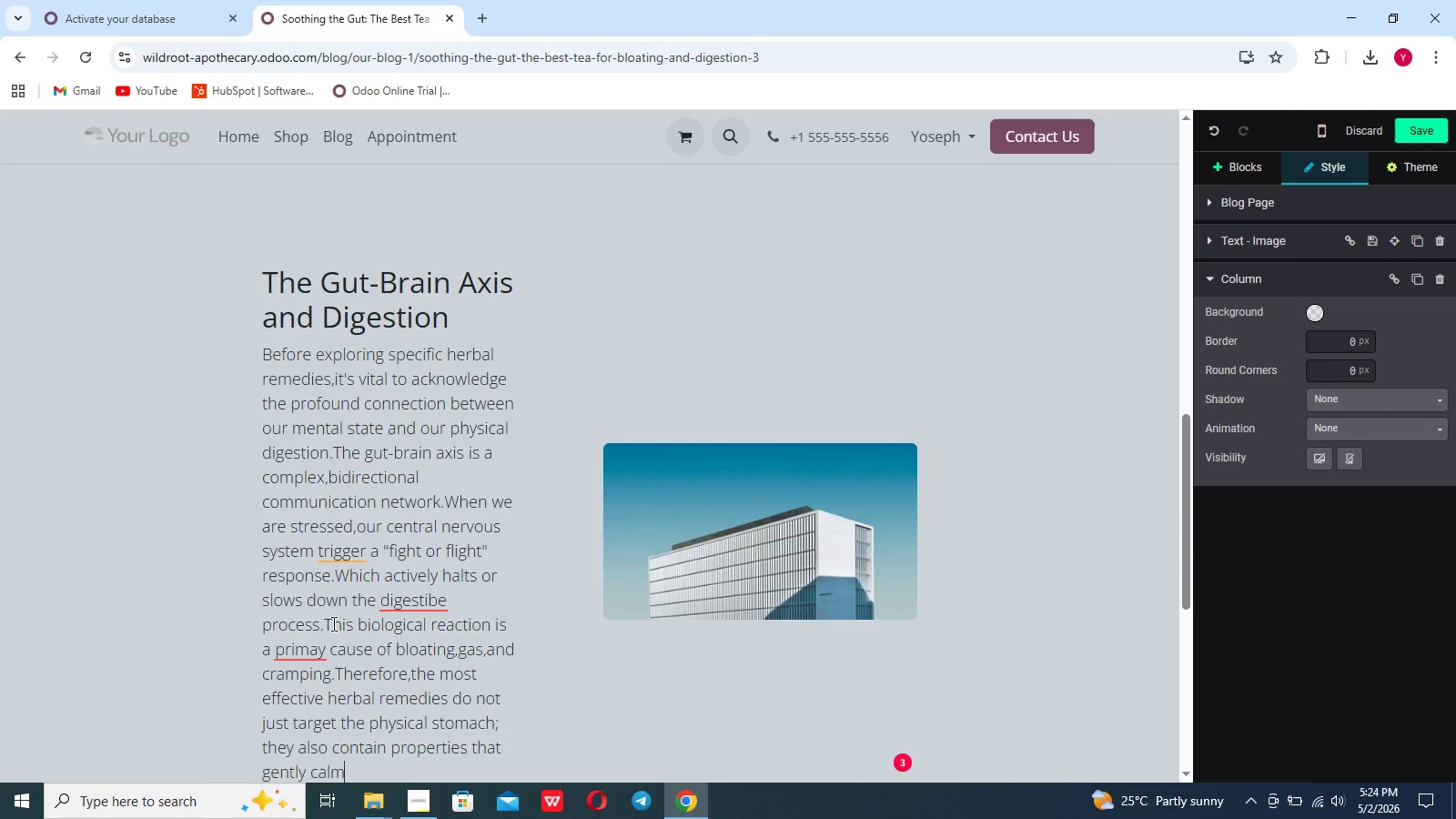 
wait(6.17)
 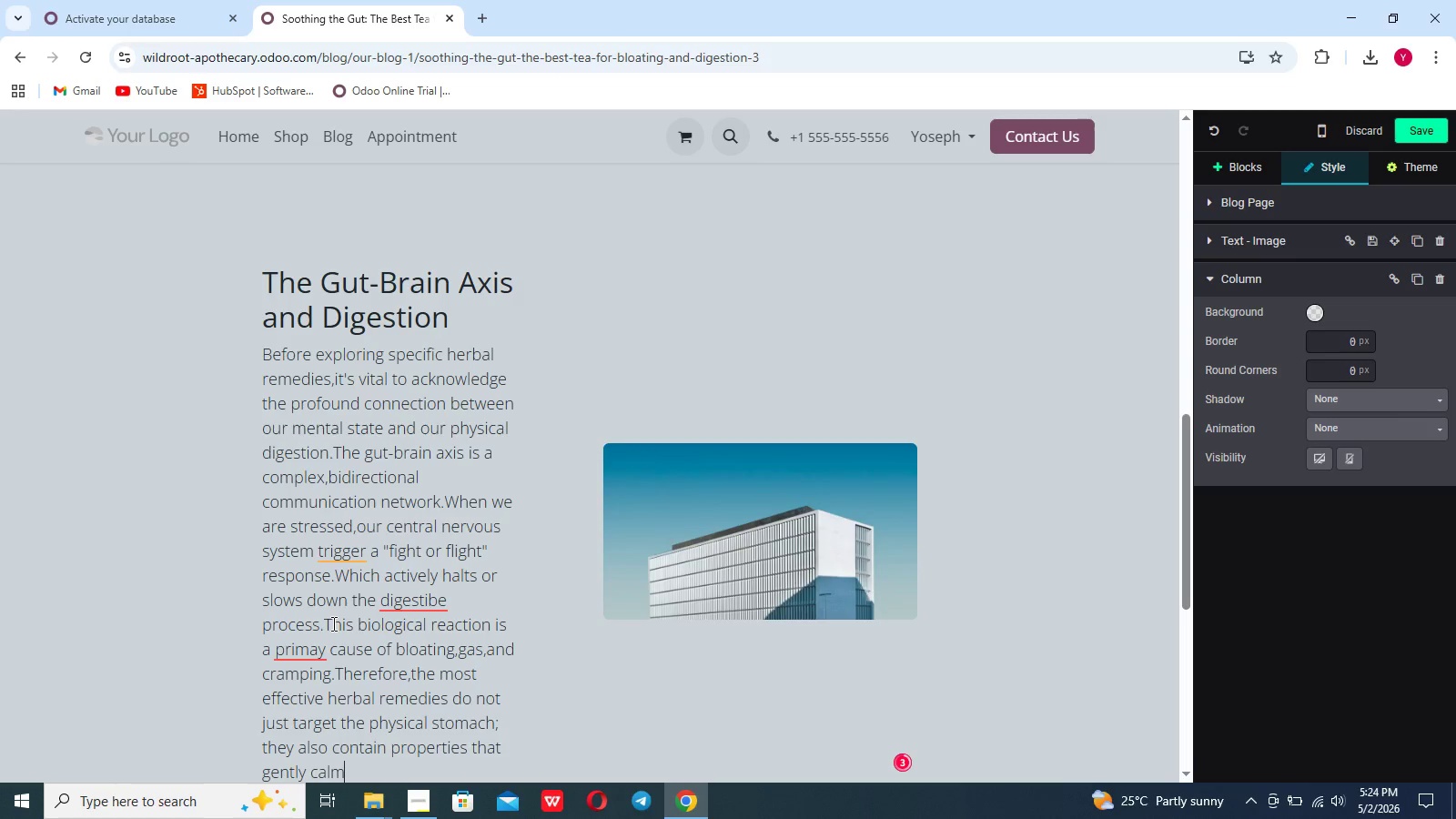 
type(the nervous system)
 